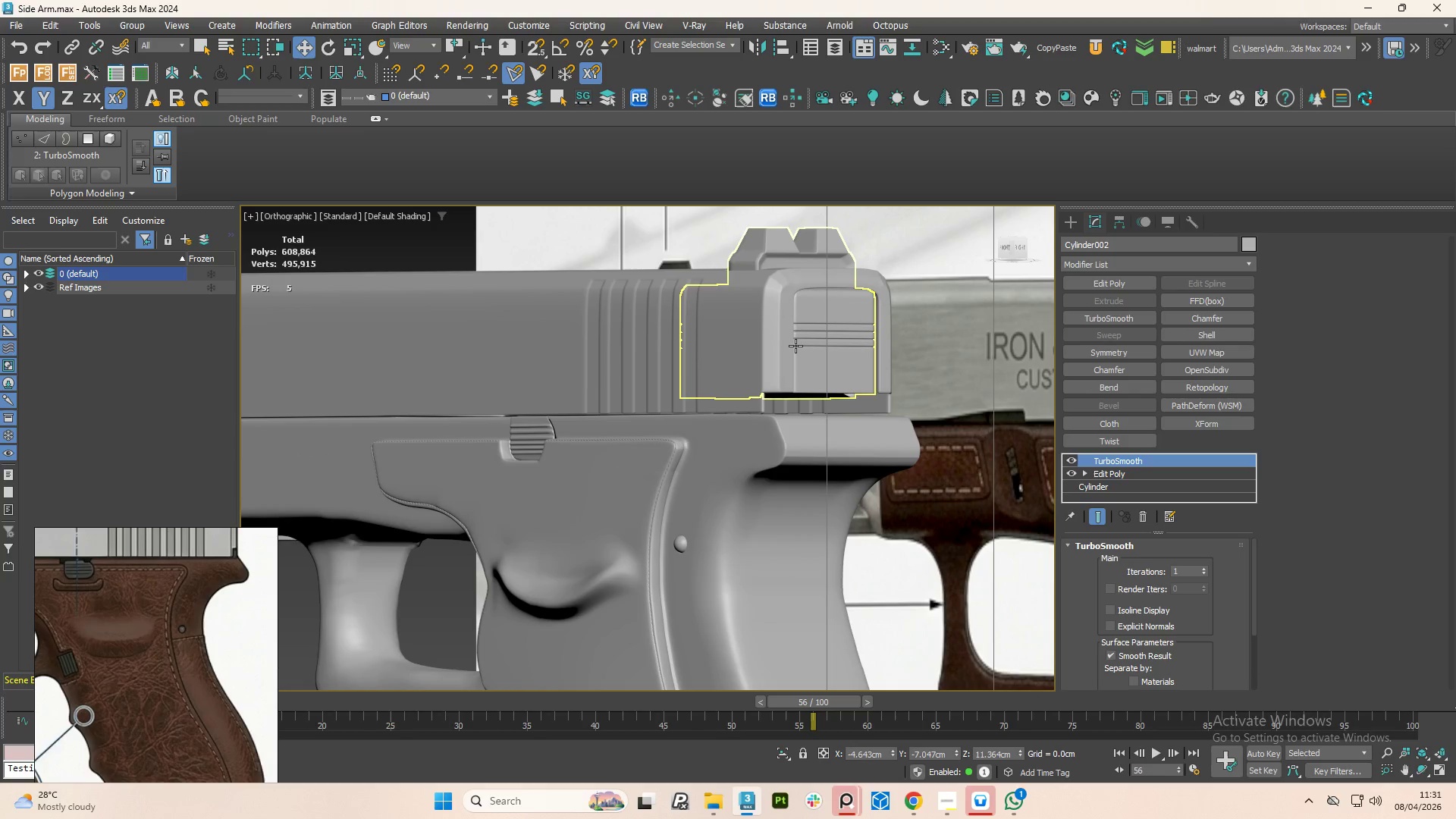 
hold_key(key=AltLeft, duration=1.5)
 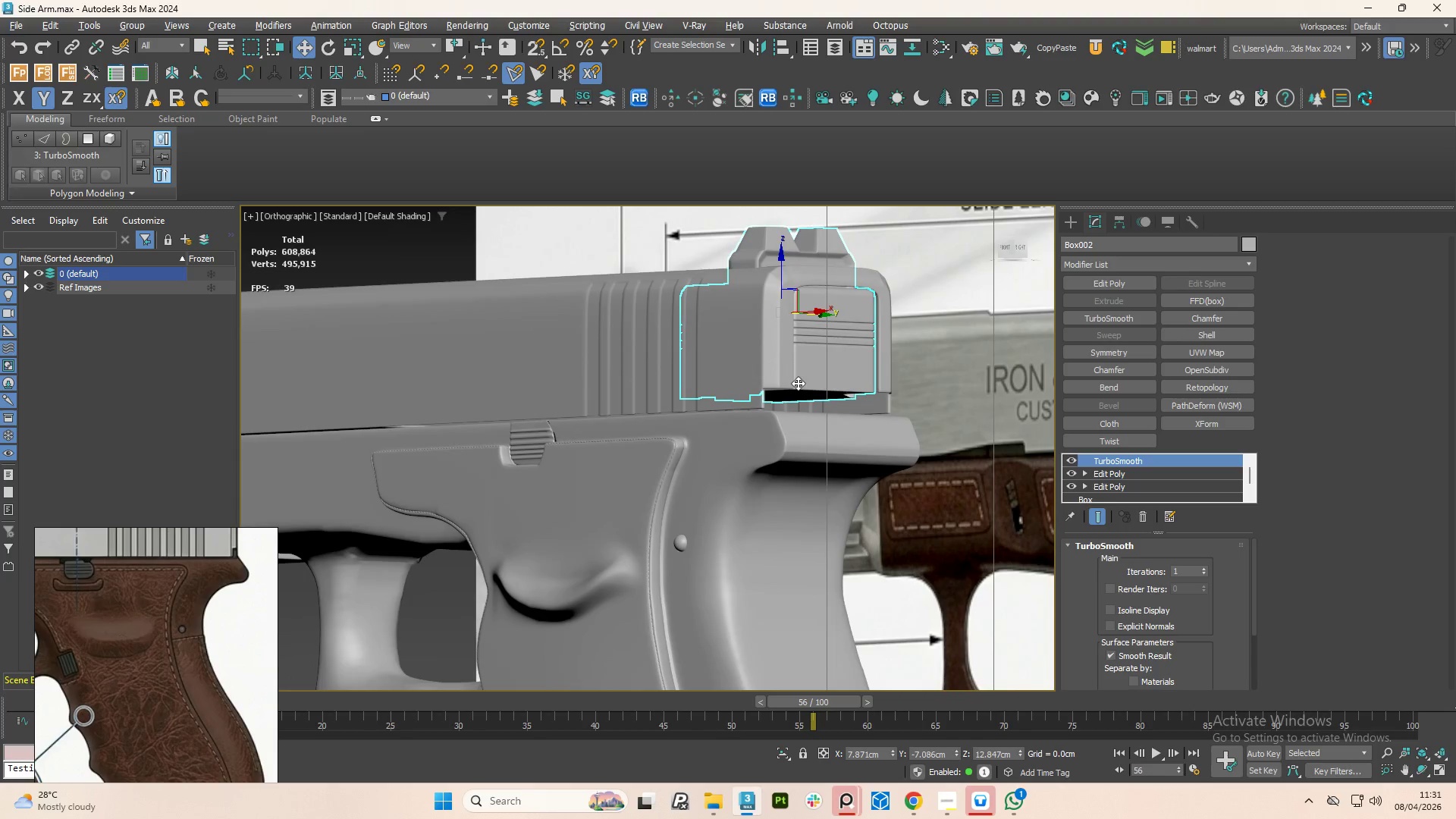 
hold_key(key=AltLeft, duration=0.7)
 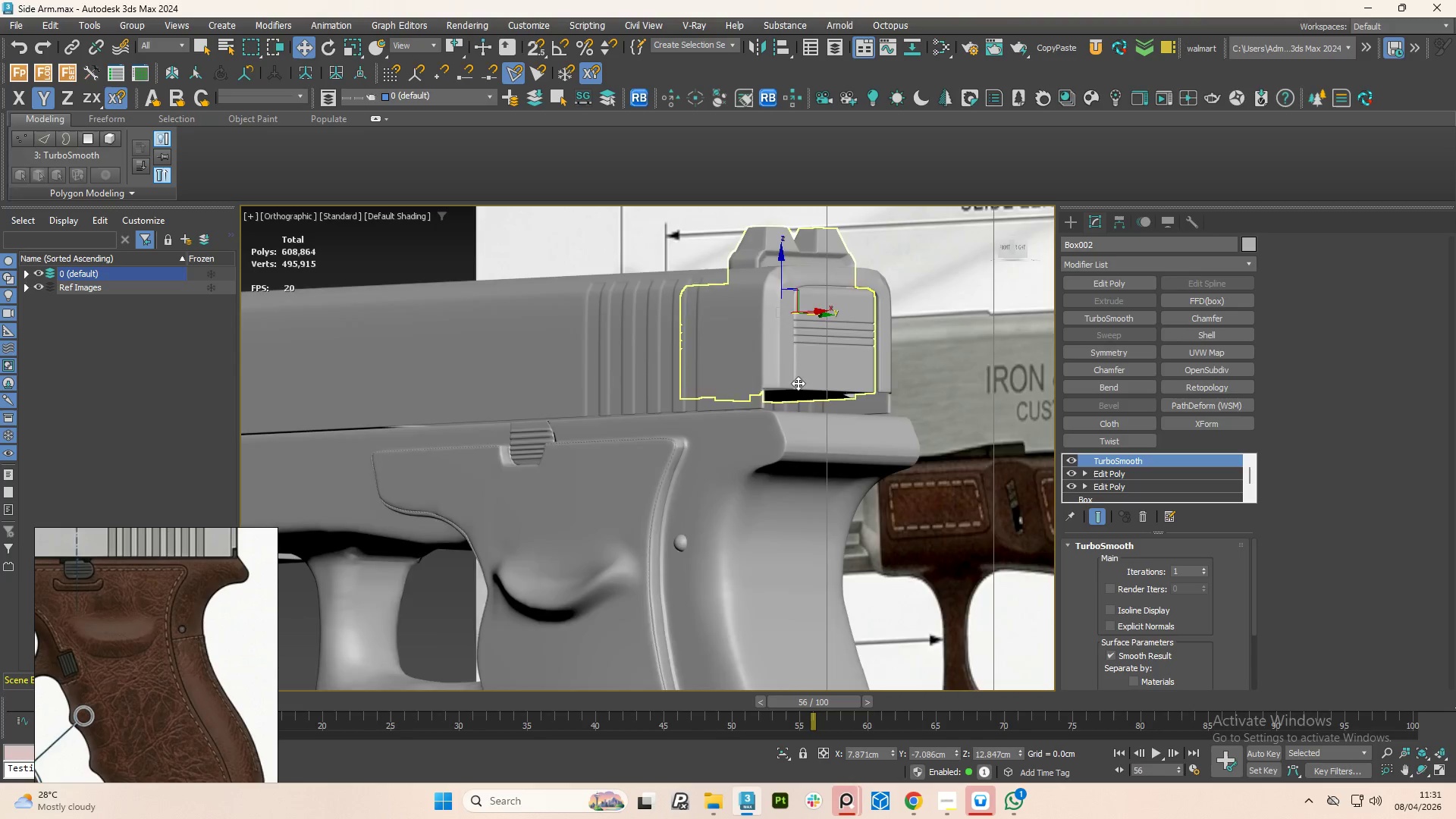 
hold_key(key=AltLeft, duration=1.5)
 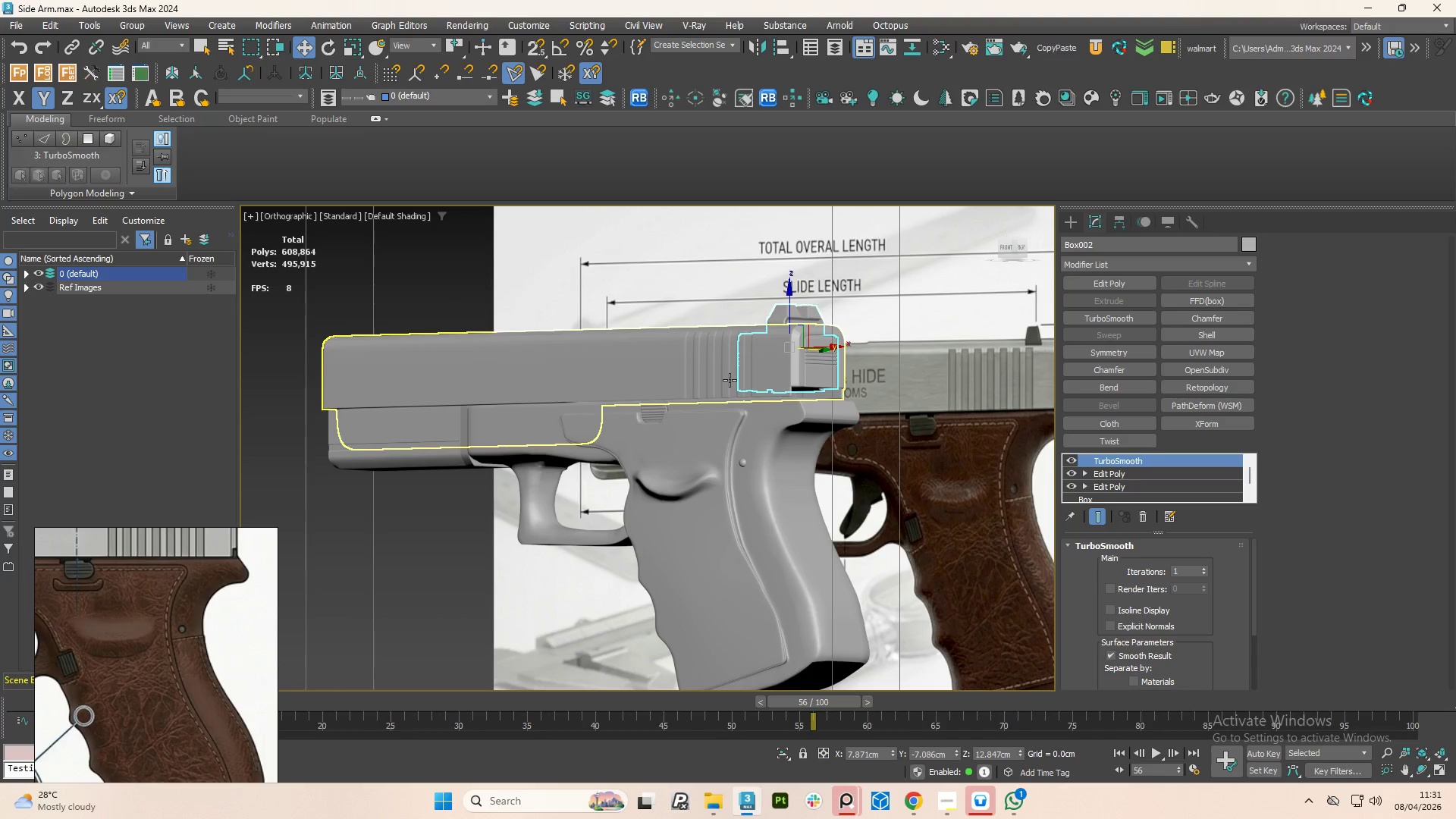 
scroll: coordinate [798, 383], scroll_direction: down, amount: 2.0
 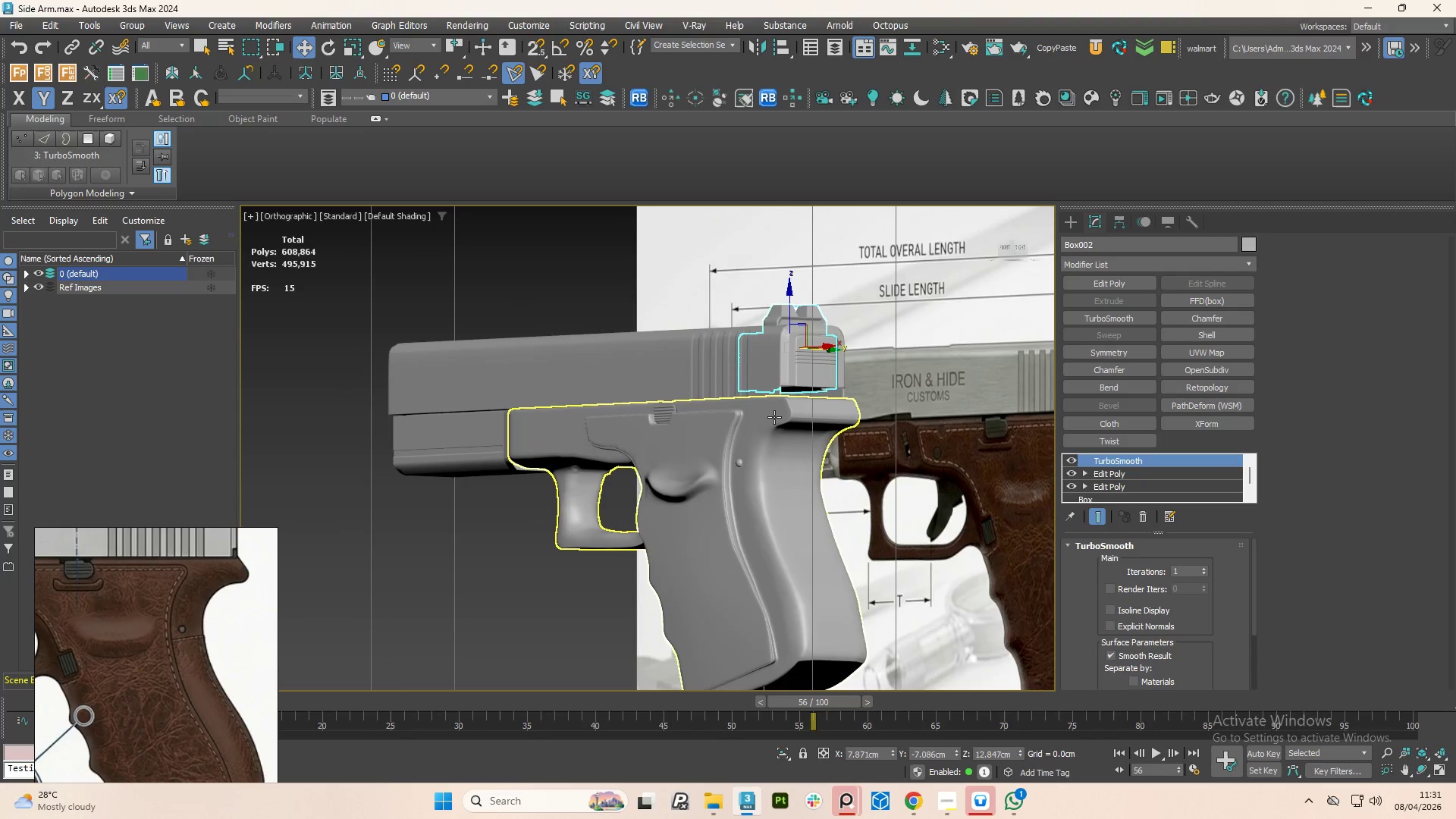 
scroll: coordinate [700, 394], scroll_direction: up, amount: 1.0
 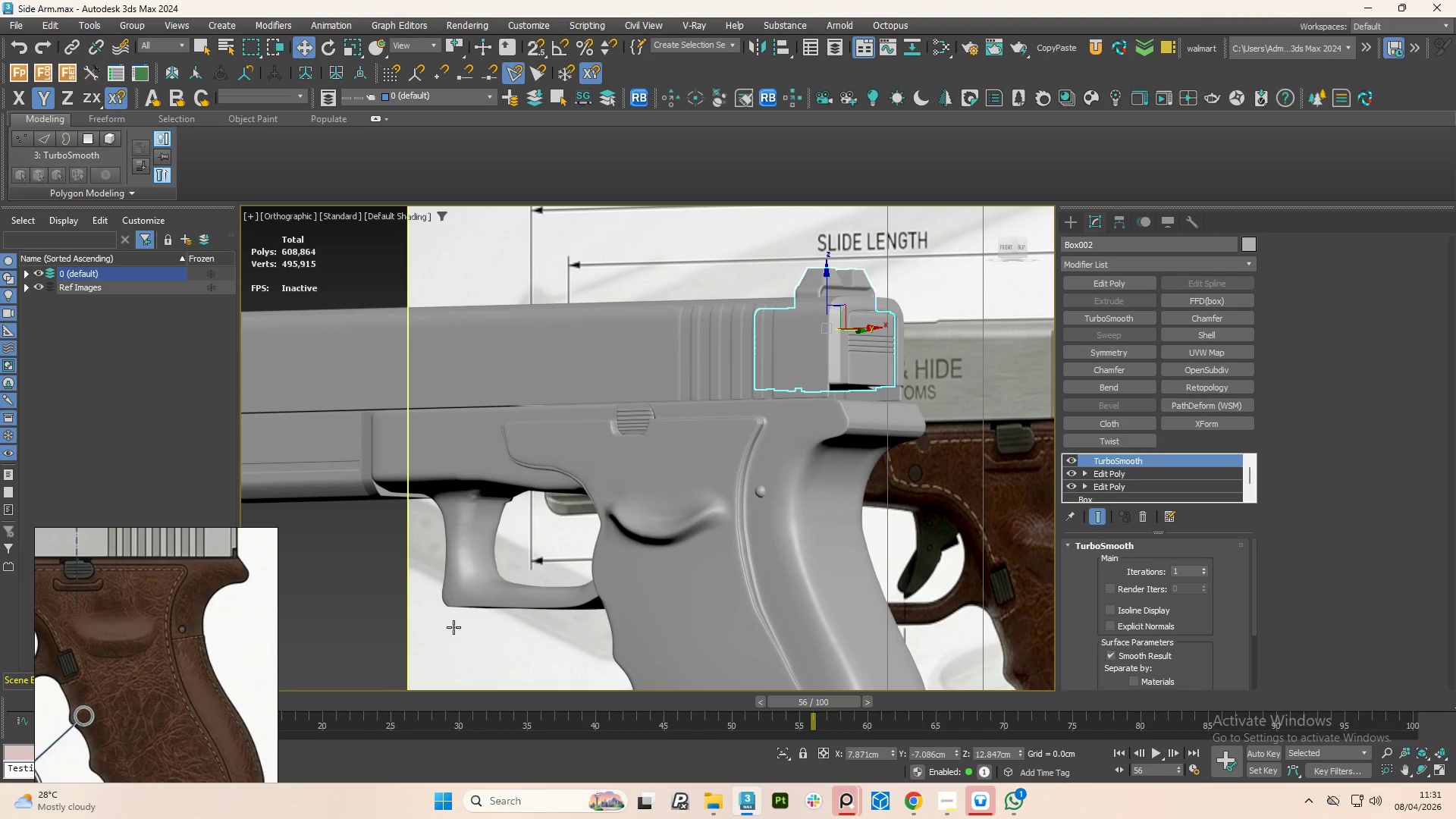 
scroll: coordinate [202, 639], scroll_direction: down, amount: 1.0
 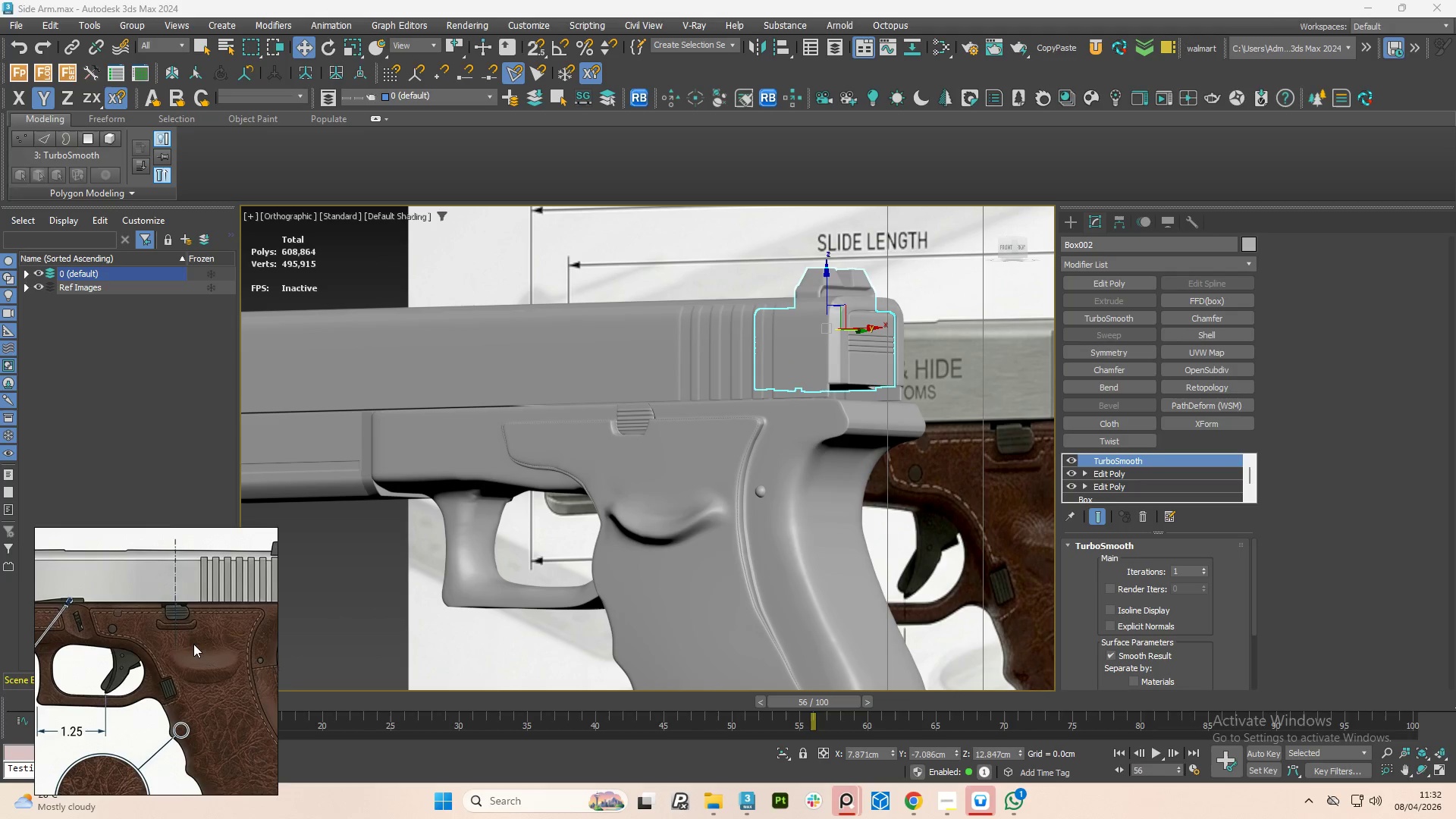 
scroll: coordinate [125, 639], scroll_direction: up, amount: 5.0
 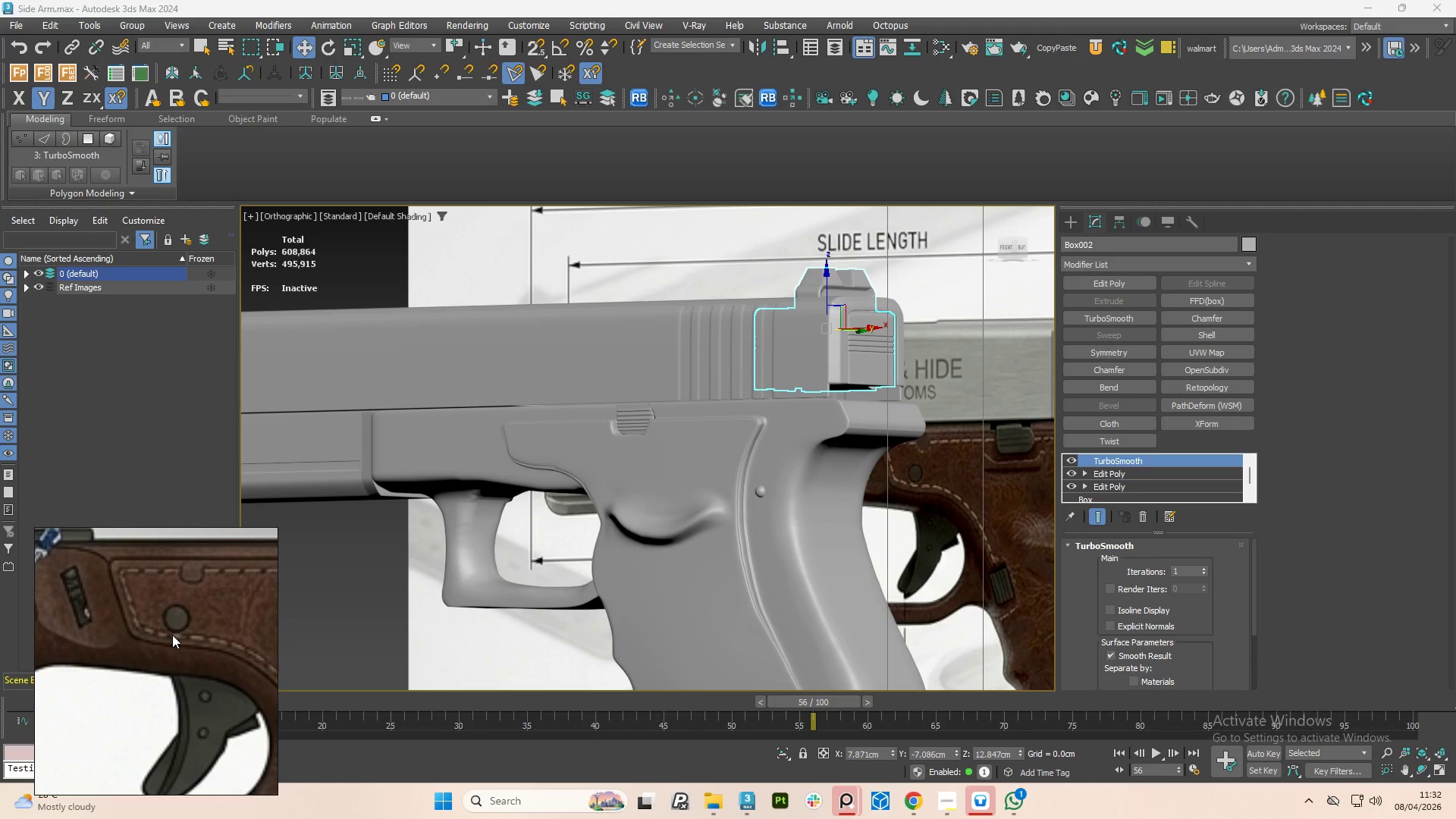 
scroll: coordinate [173, 636], scroll_direction: down, amount: 2.0
 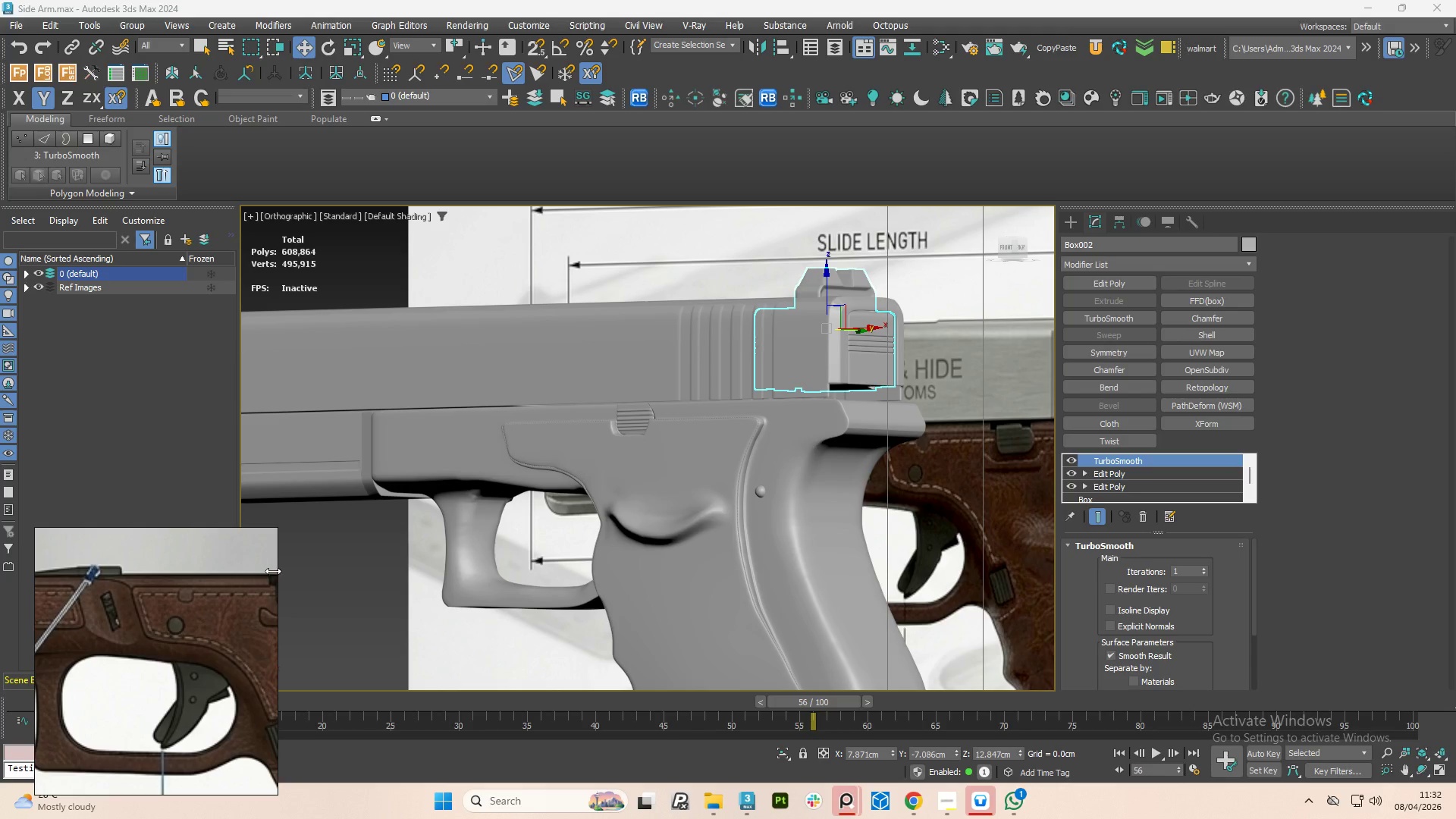 
hold_key(key=AltLeft, duration=1.5)
 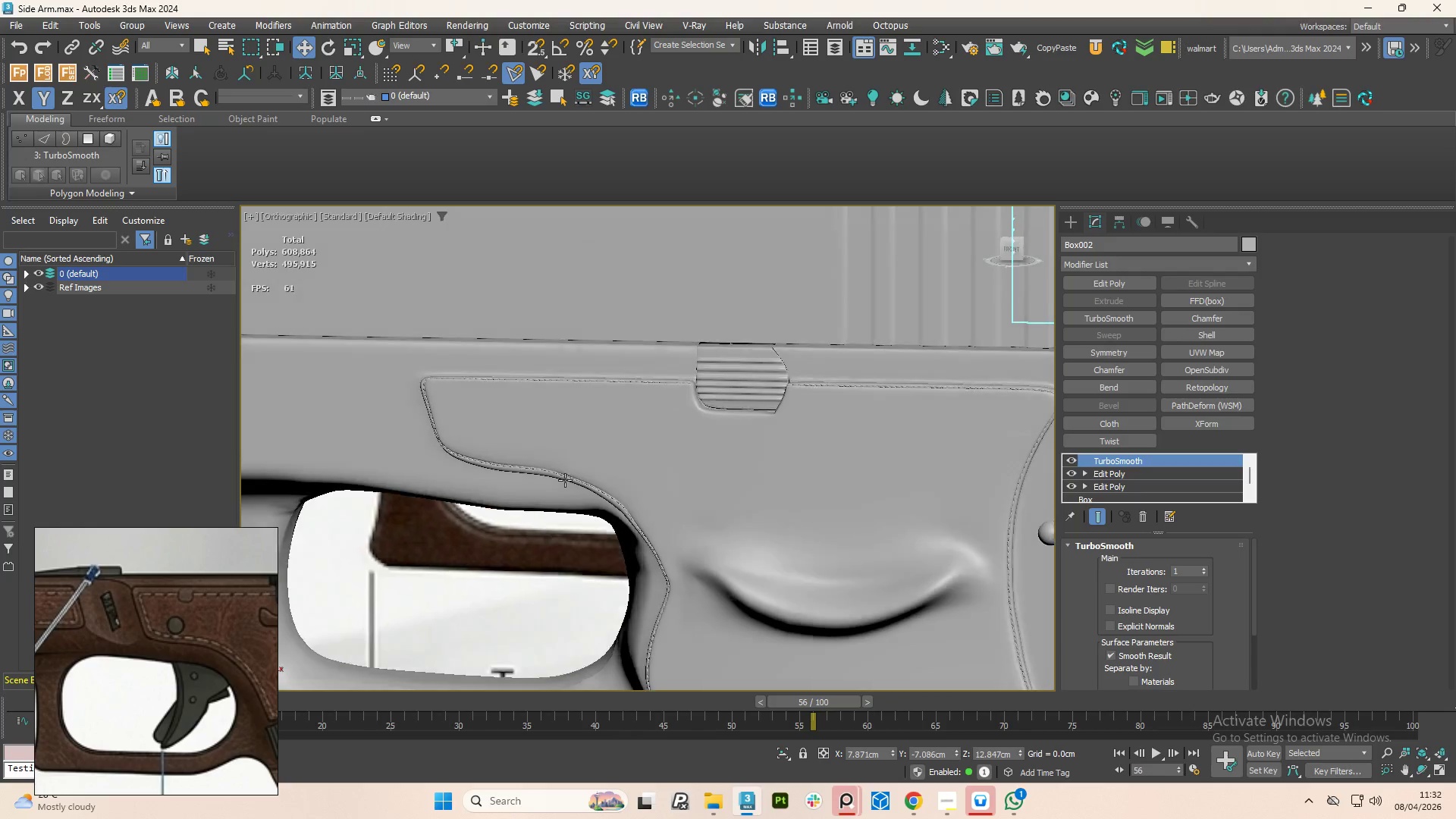 
scroll: coordinate [519, 465], scroll_direction: up, amount: 2.0
 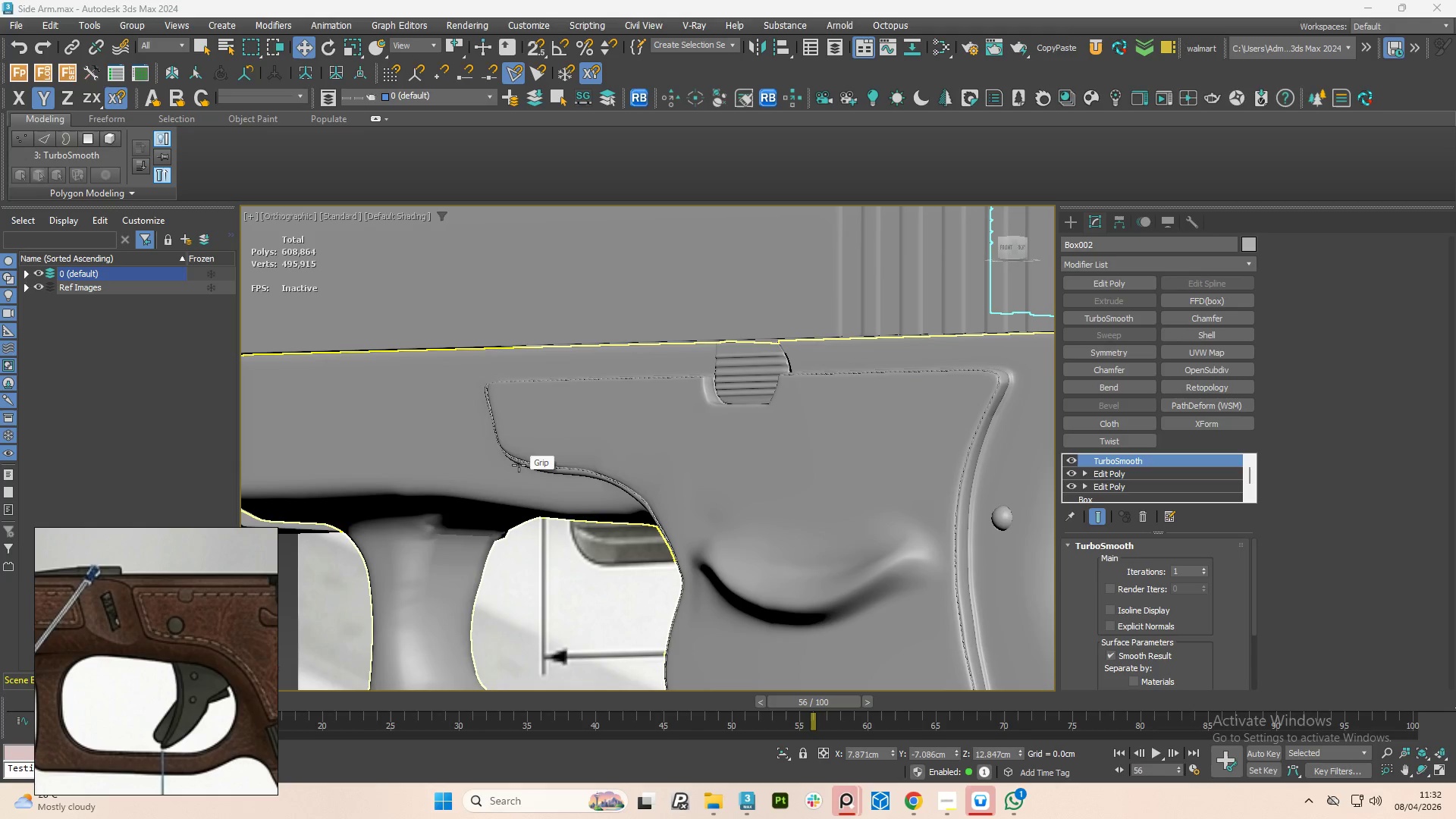 
hold_key(key=AltLeft, duration=1.12)
 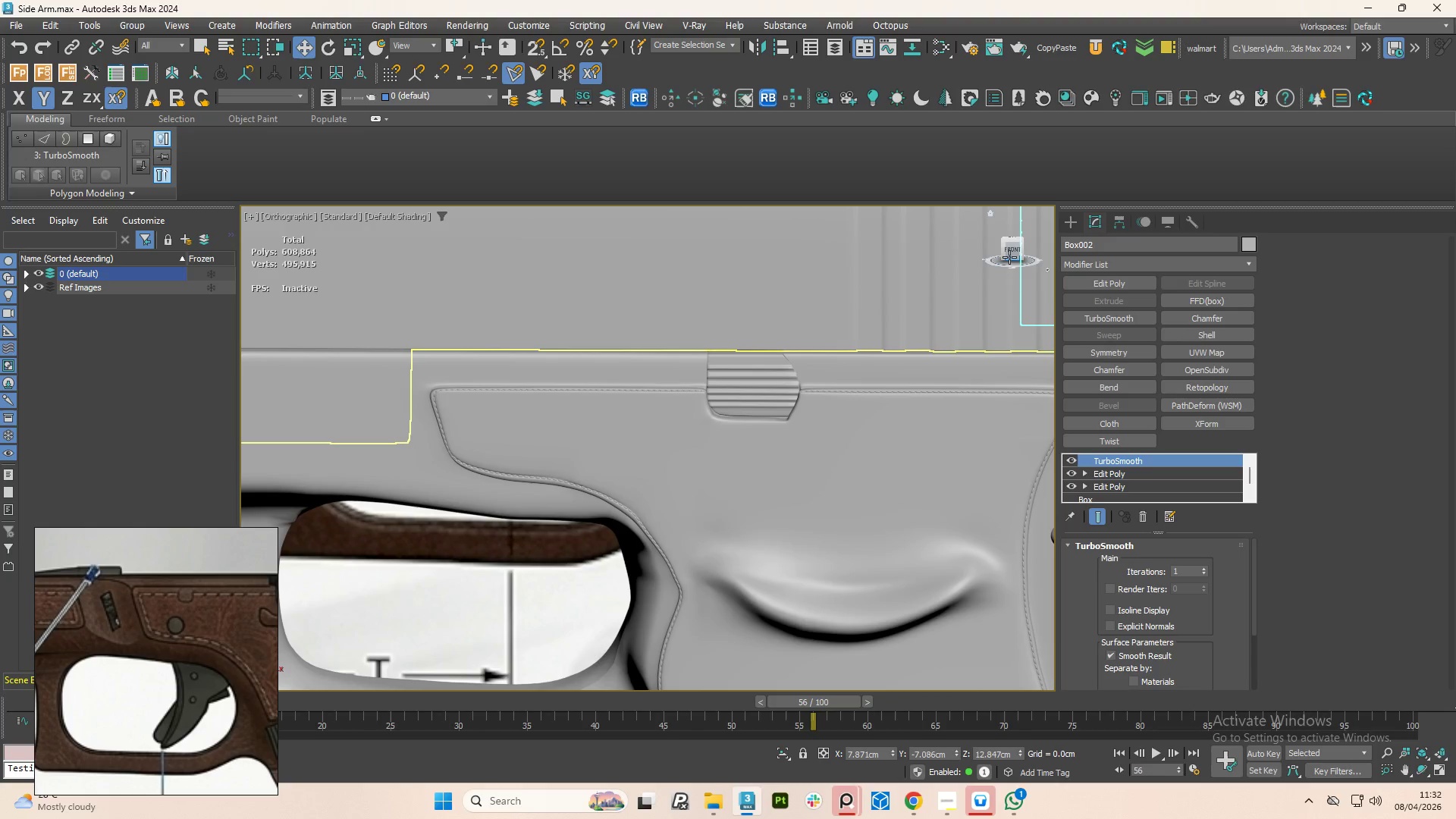 
left_click([1011, 250])
 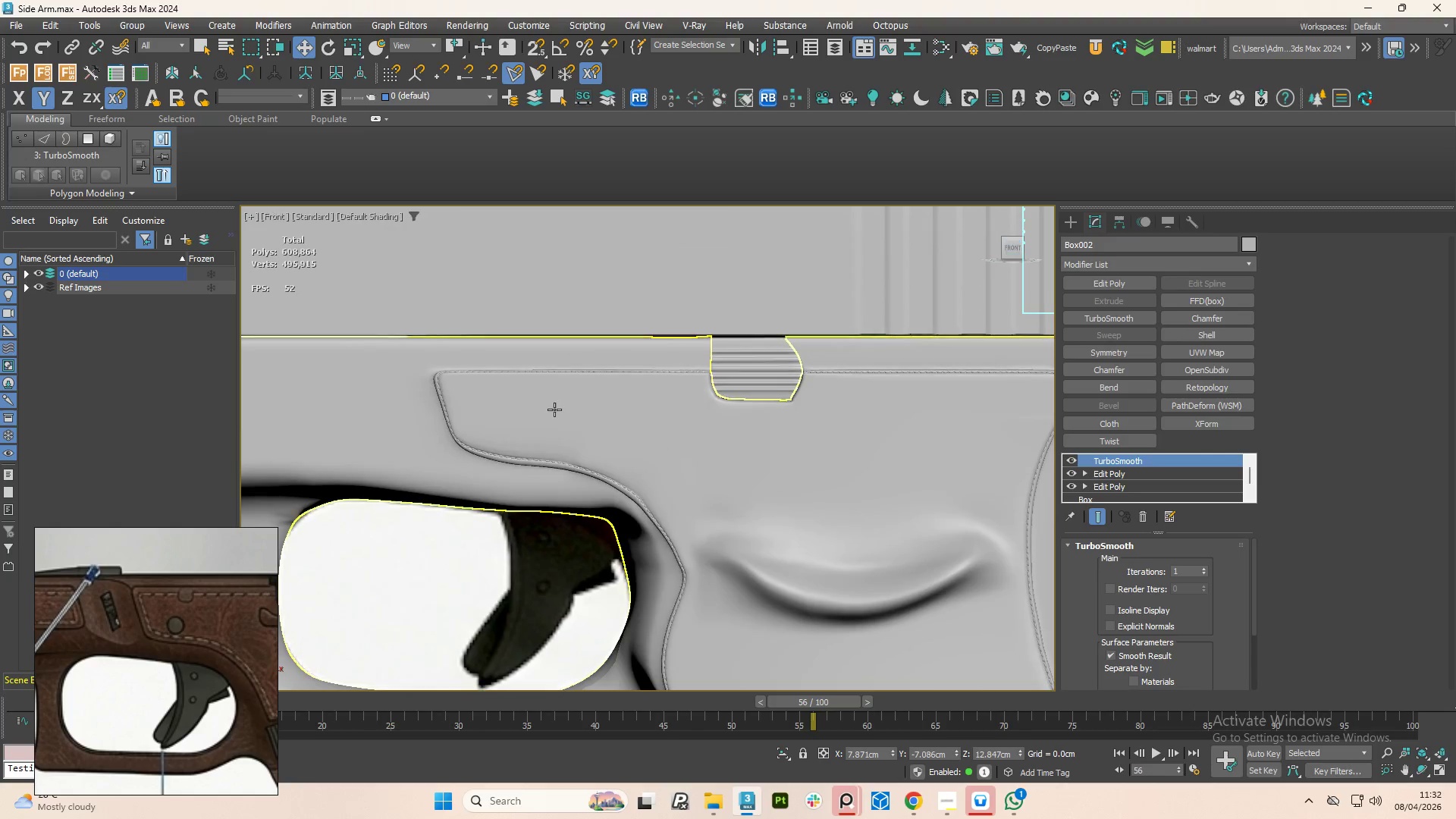 
scroll: coordinate [522, 436], scroll_direction: up, amount: 2.0
 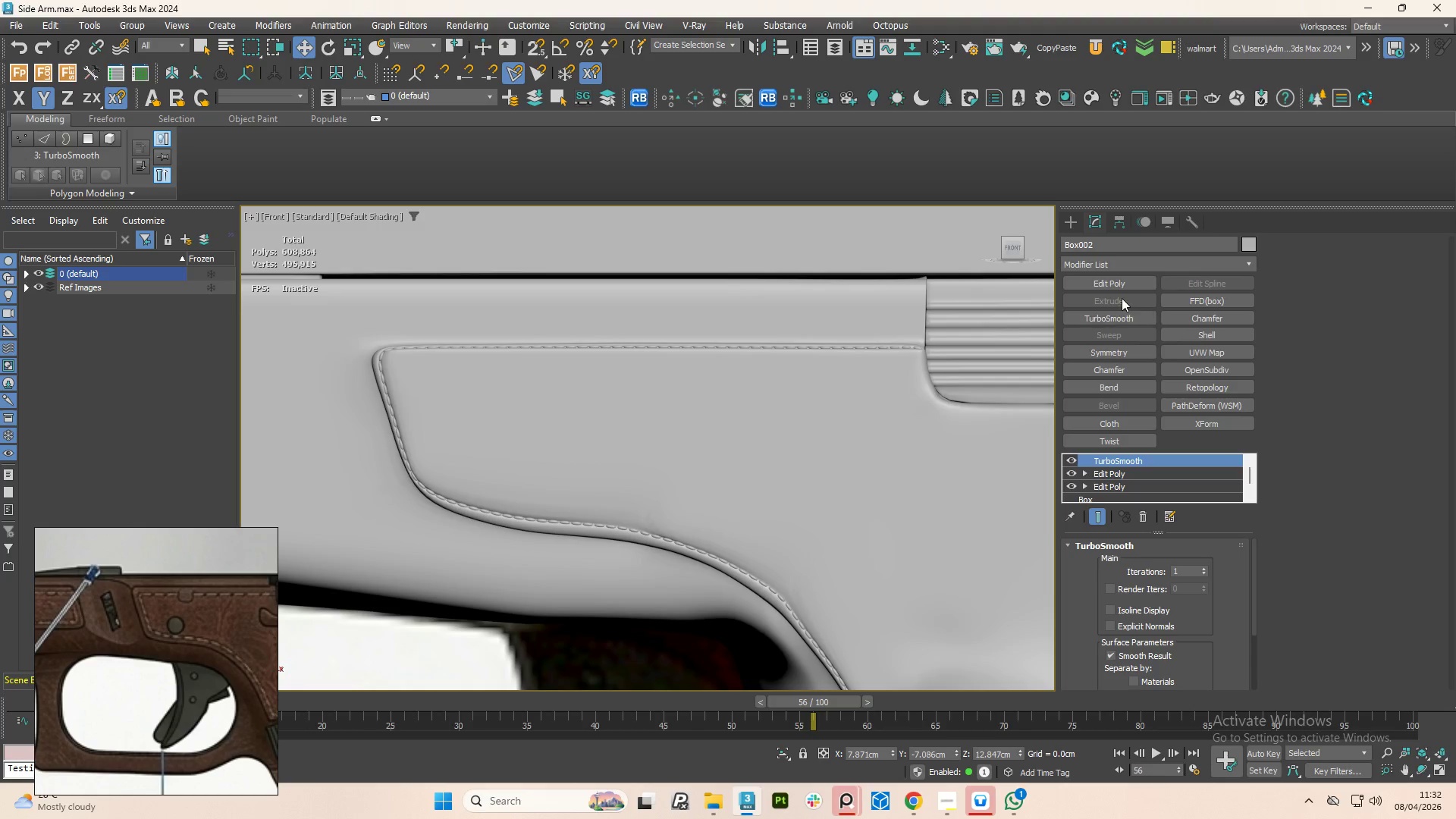 
left_click([1075, 224])
 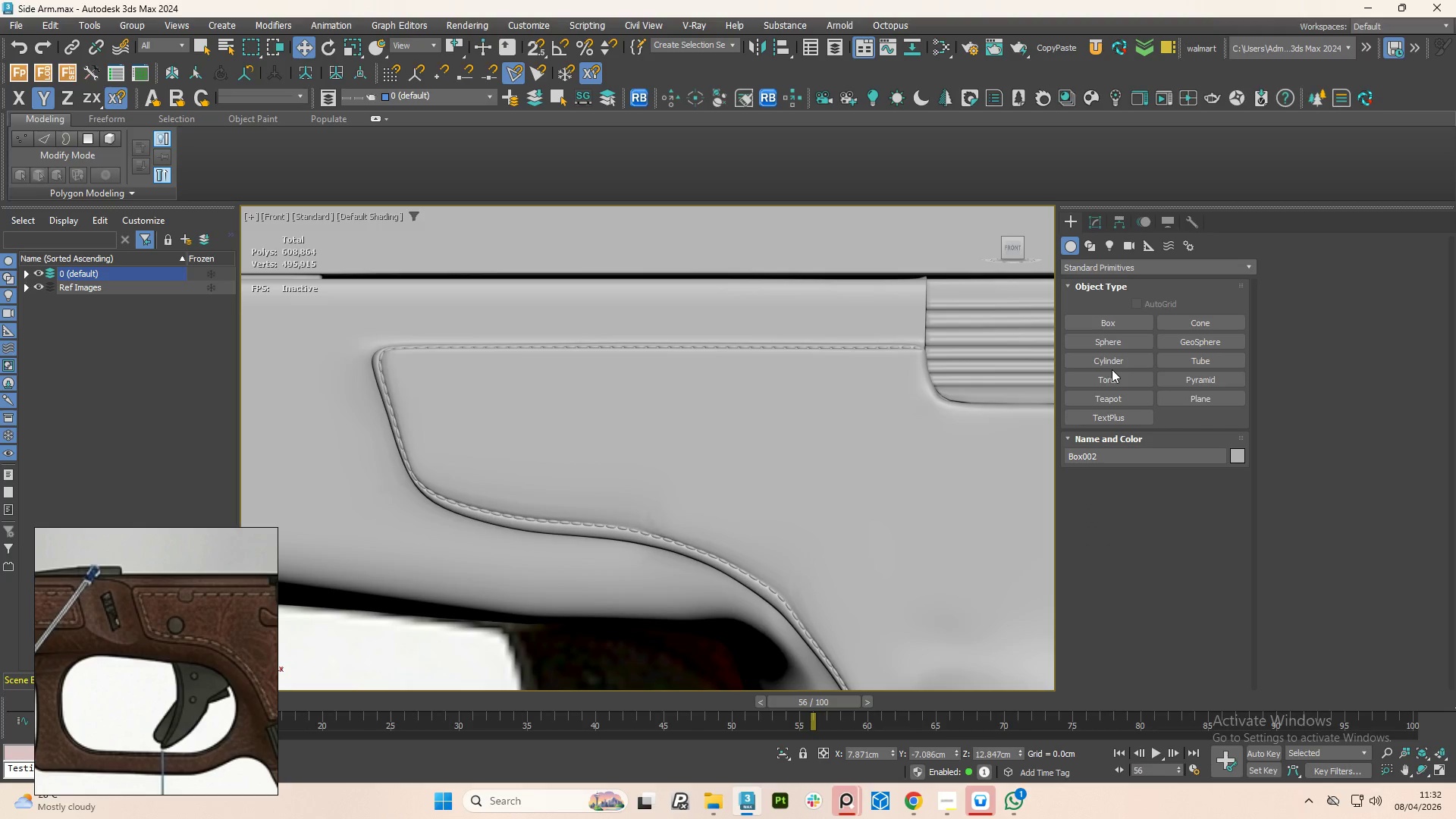 
left_click([1106, 366])
 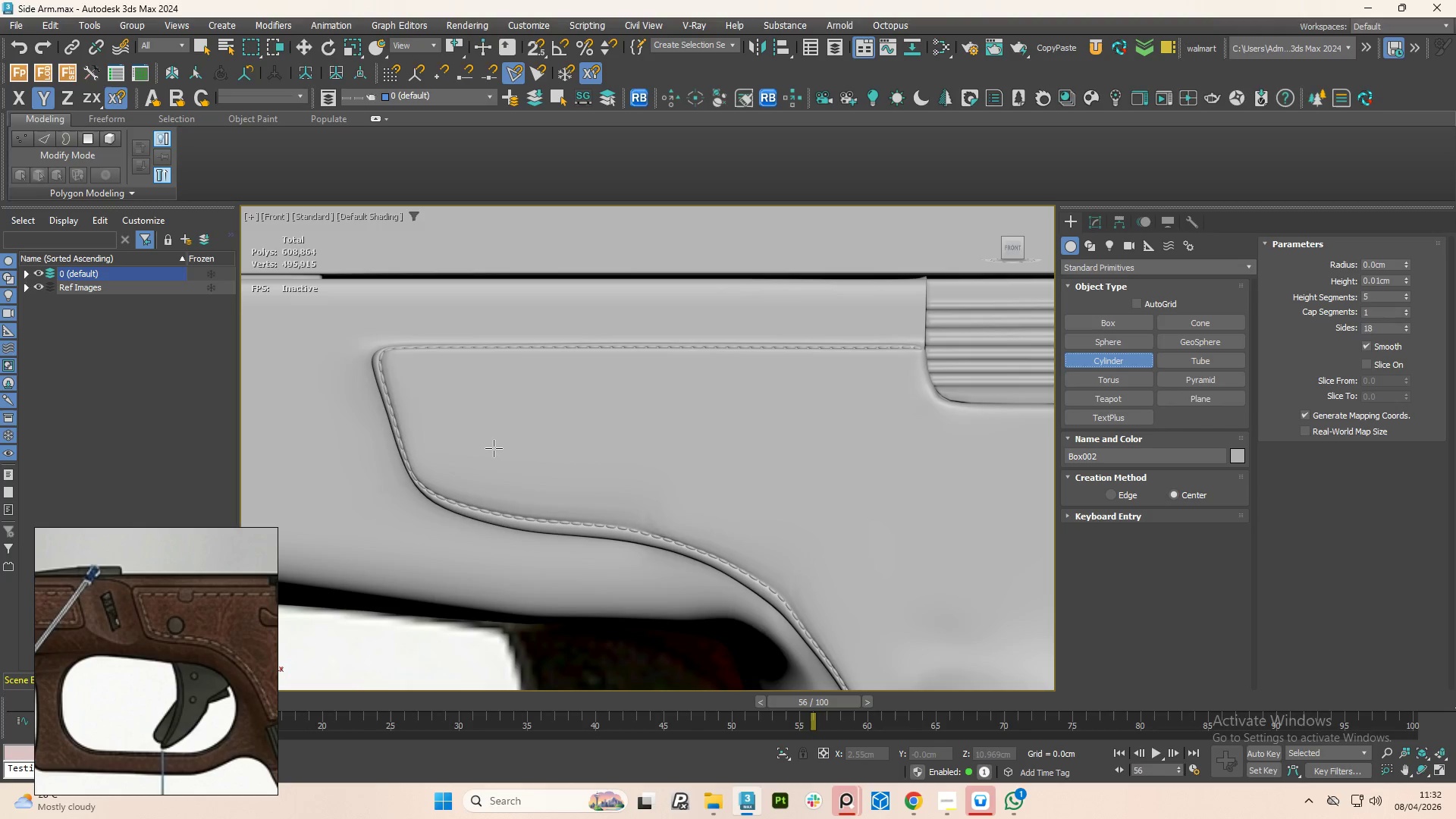 
left_click_drag(start_coordinate=[494, 448], to_coordinate=[512, 464])
 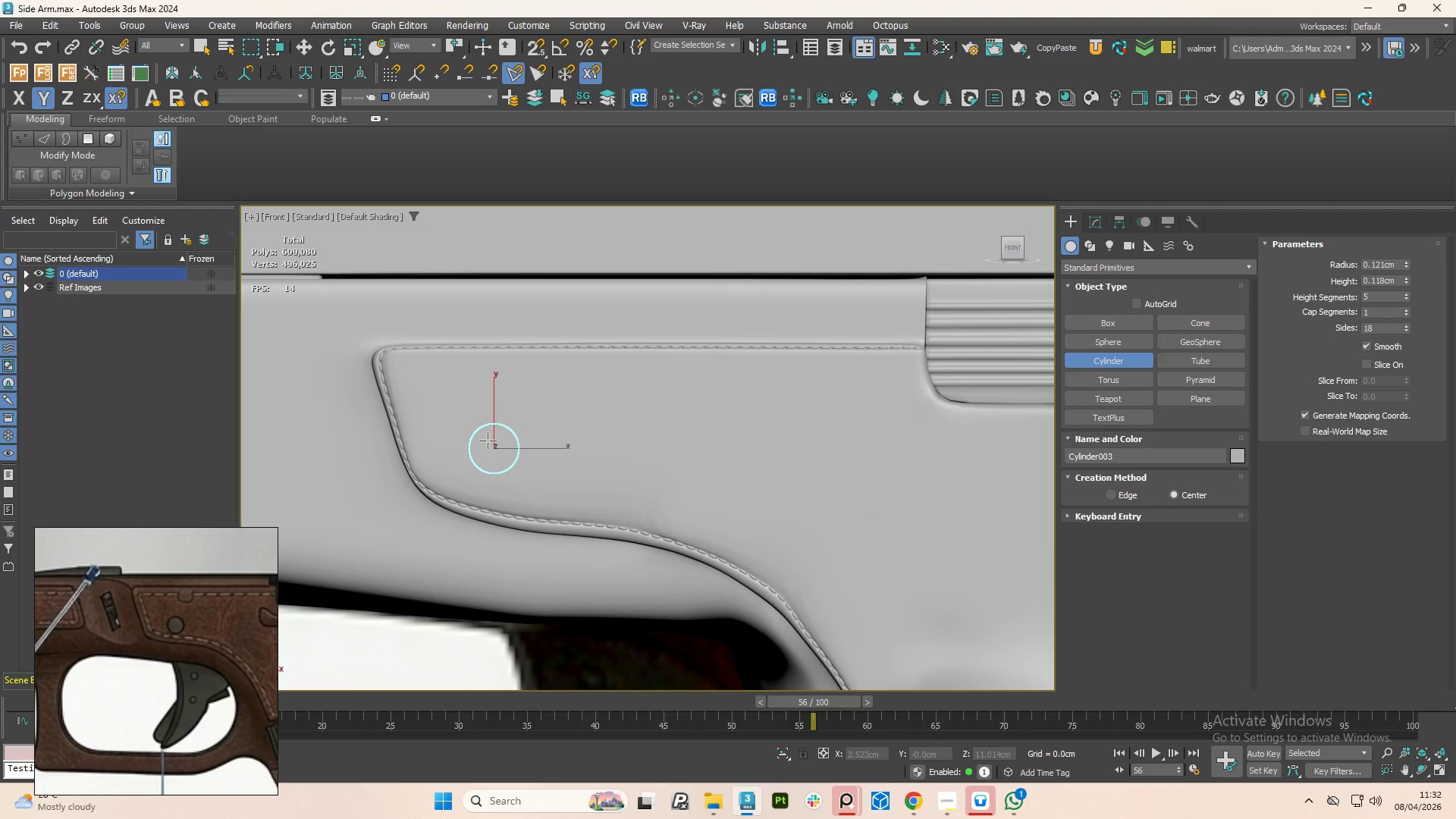 
left_click([488, 441])
 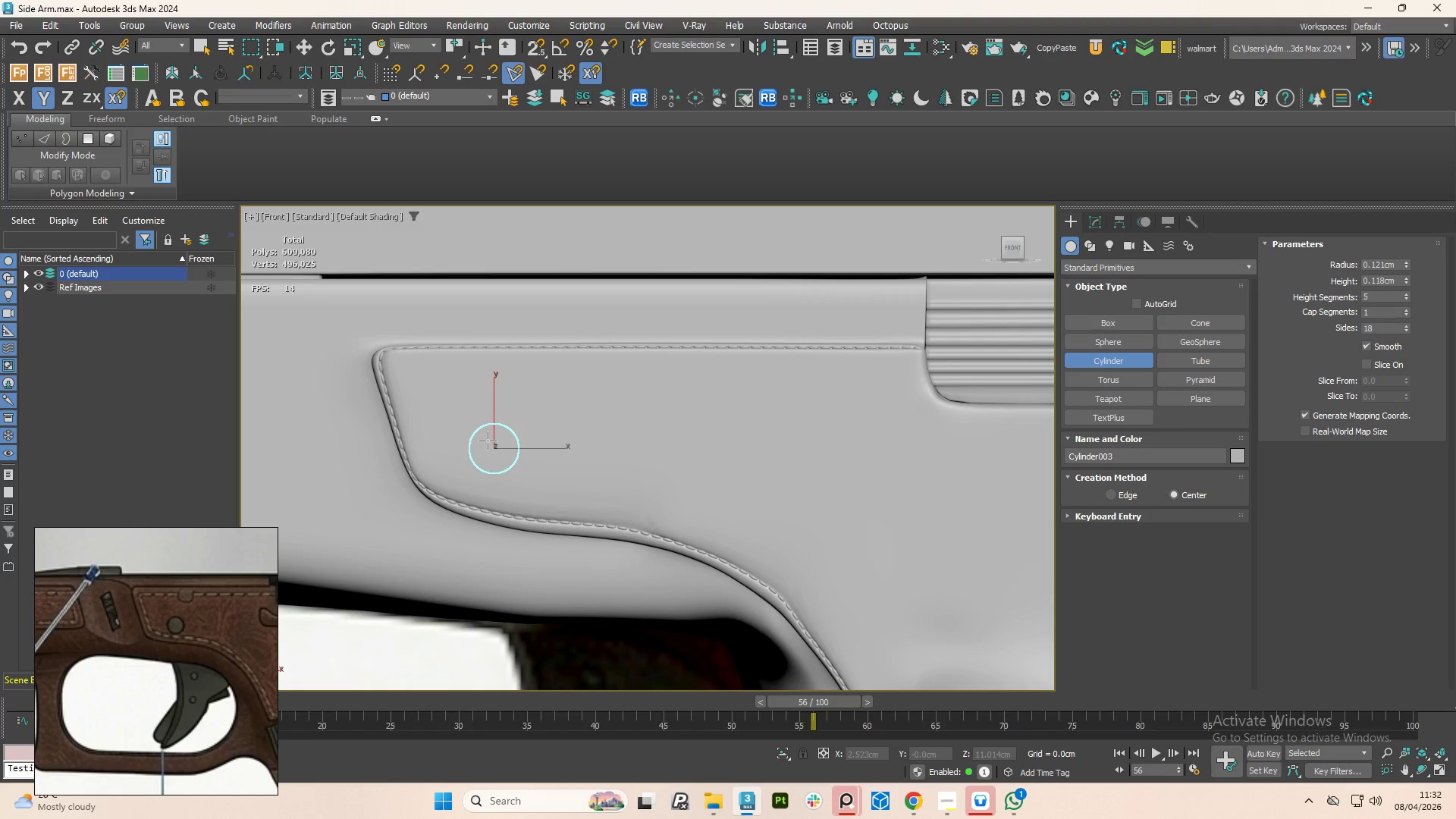 
right_click([488, 441])
 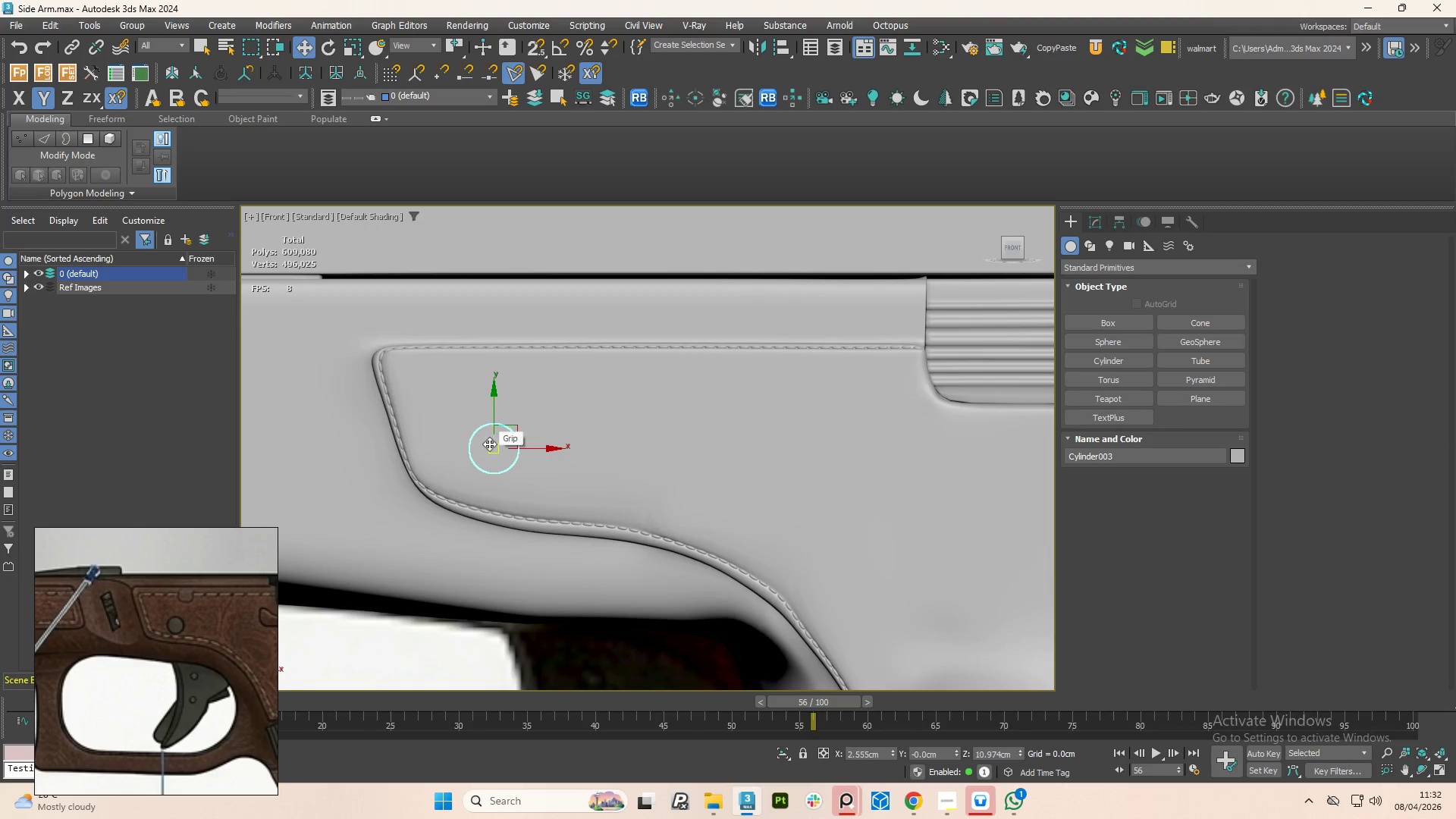 
hold_key(key=AltLeft, duration=0.78)
 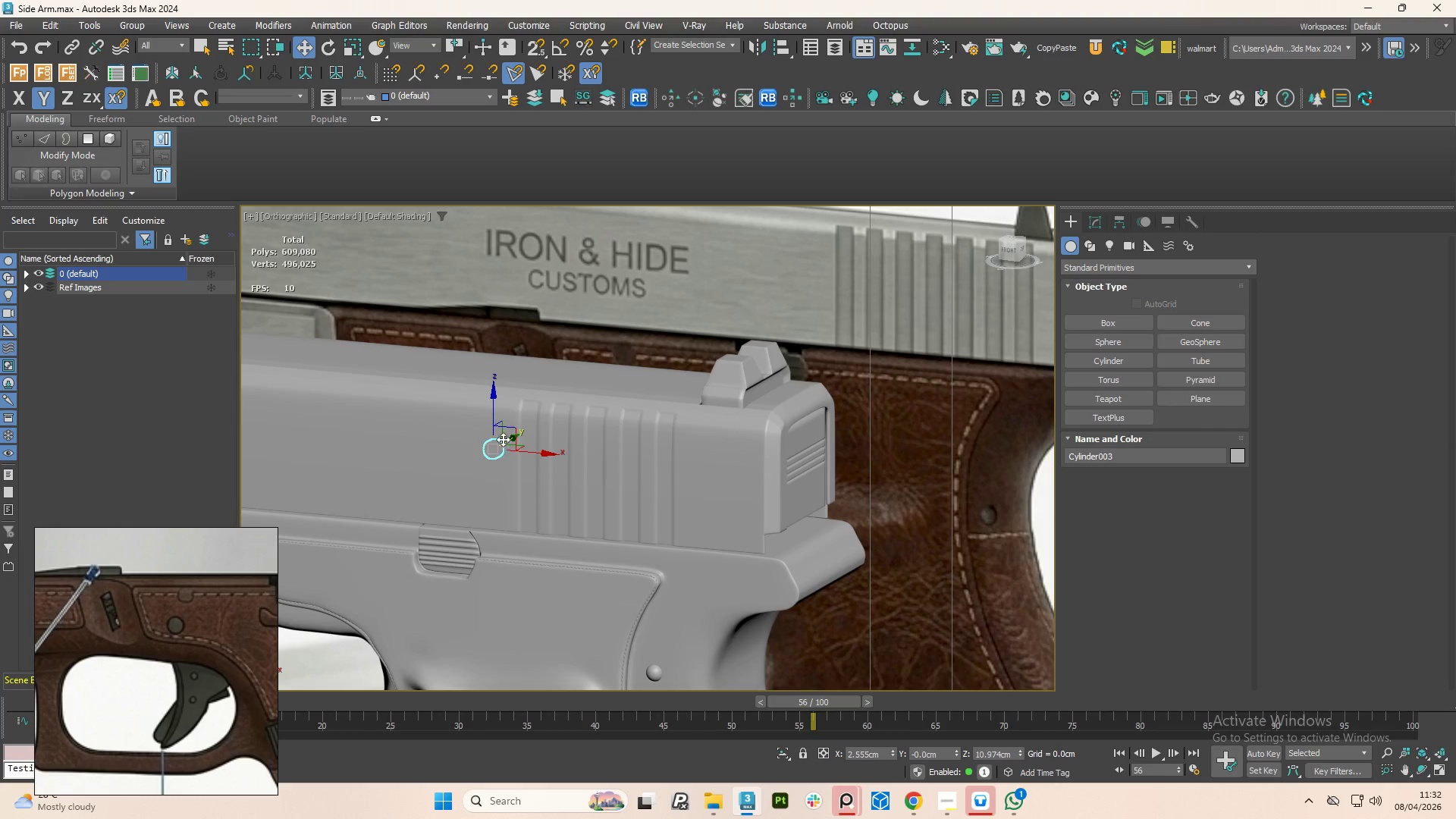 
scroll: coordinate [494, 450], scroll_direction: down, amount: 3.0
 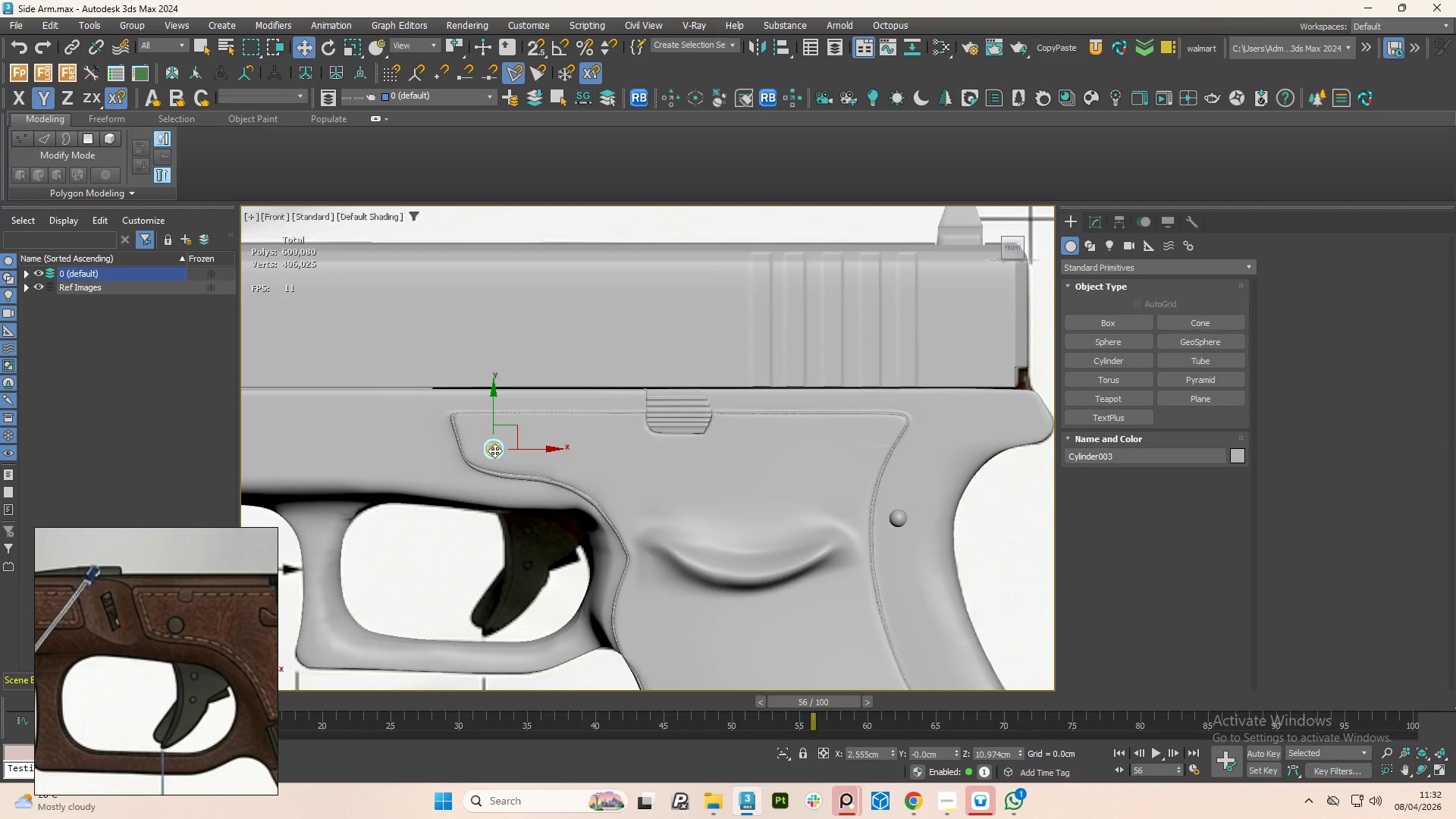 
left_click_drag(start_coordinate=[506, 438], to_coordinate=[293, 573])
 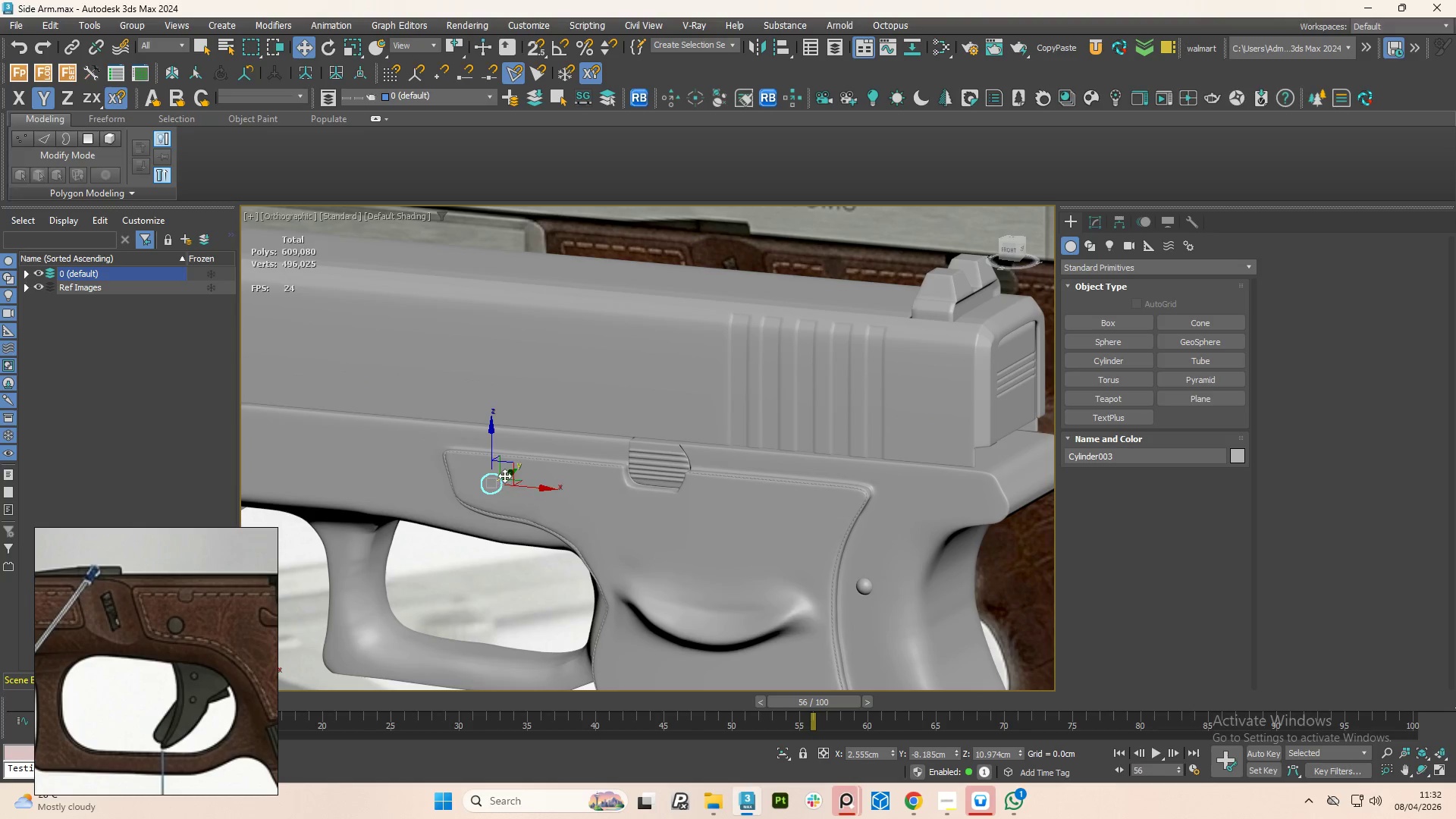 
left_click_drag(start_coordinate=[506, 472], to_coordinate=[494, 482])
 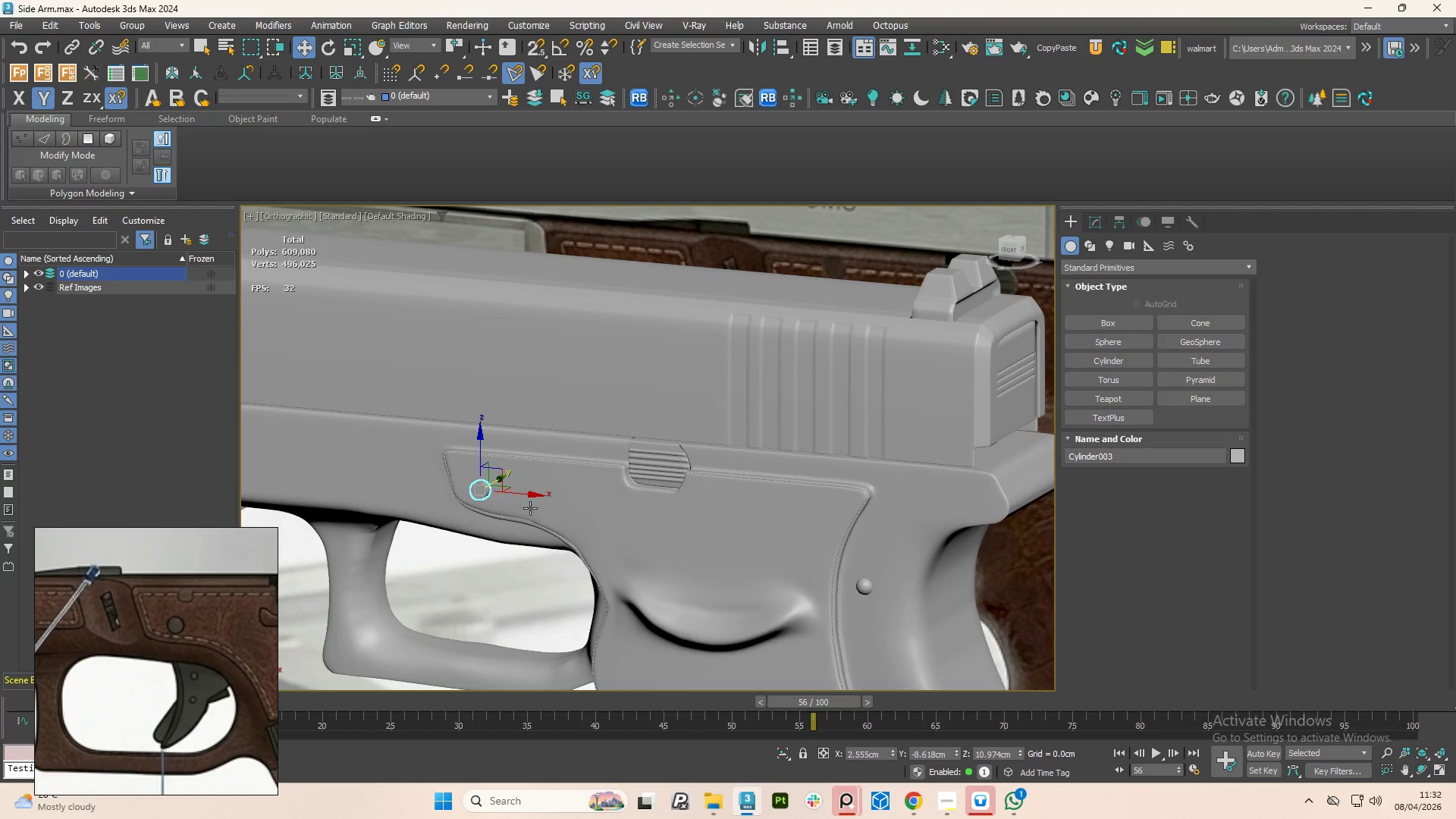 
hold_key(key=AltLeft, duration=1.09)
 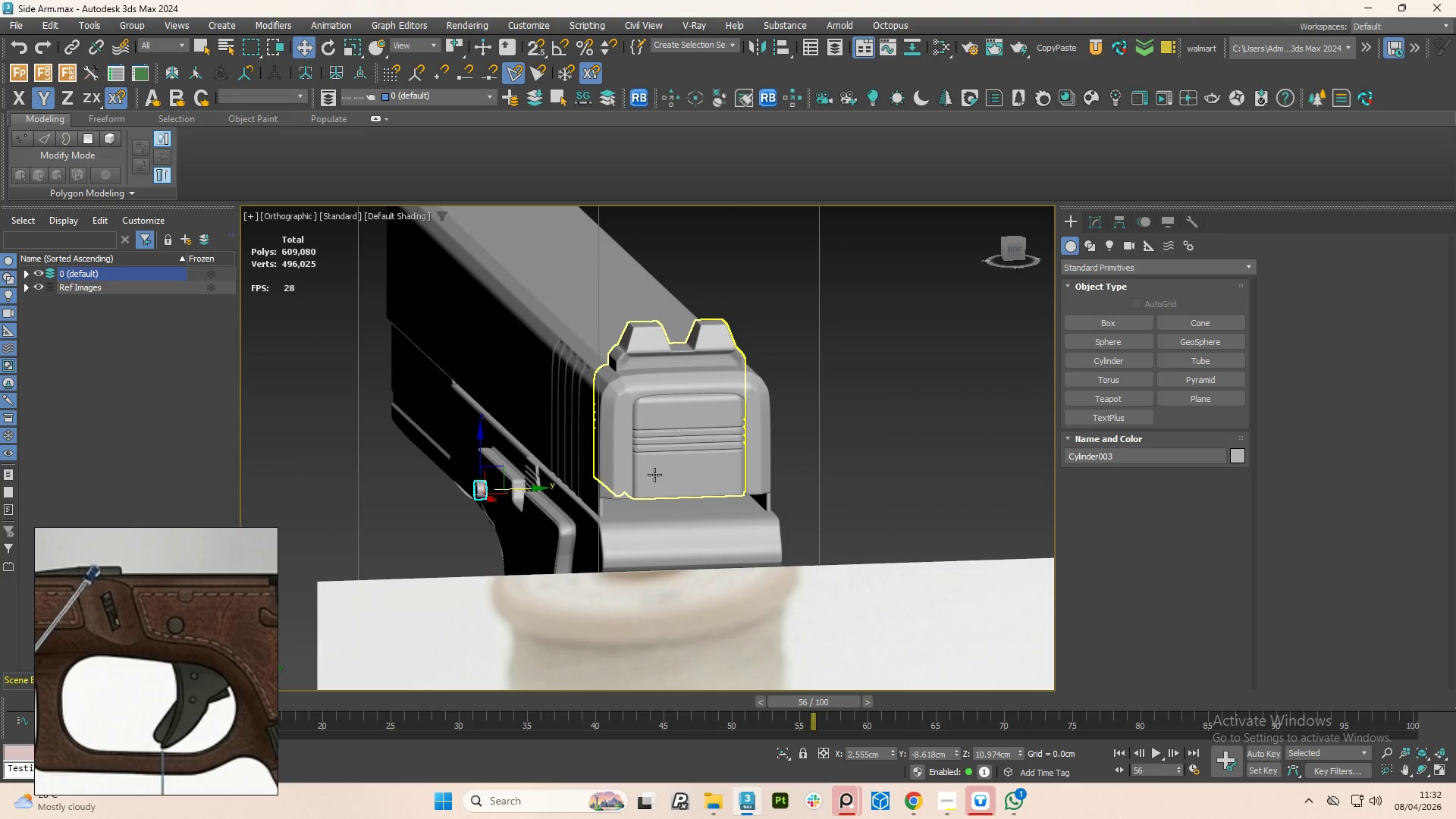 
hold_key(key=AltLeft, duration=0.55)
 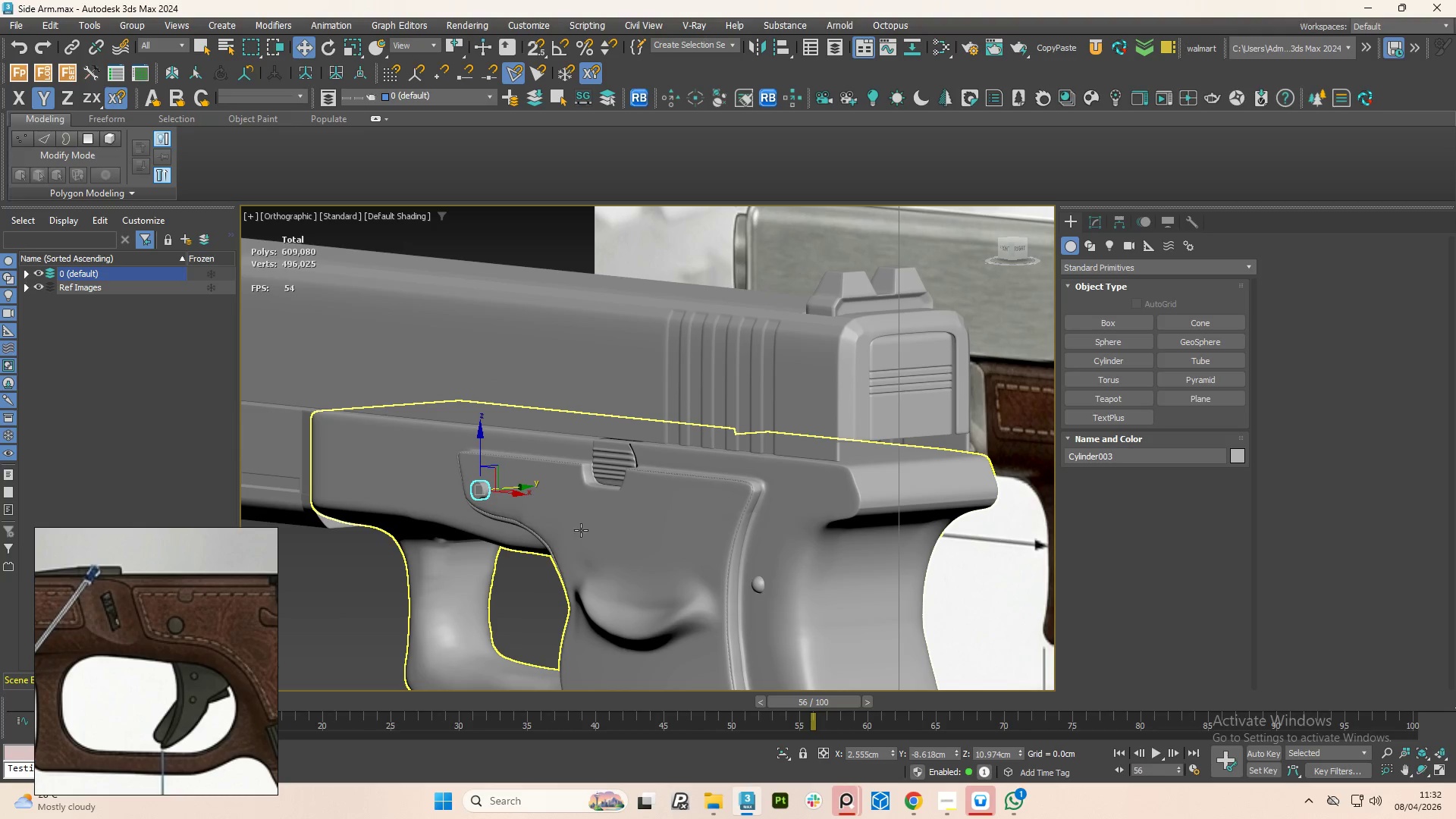 
hold_key(key=ControlLeft, duration=0.47)
left_click([581, 529])
 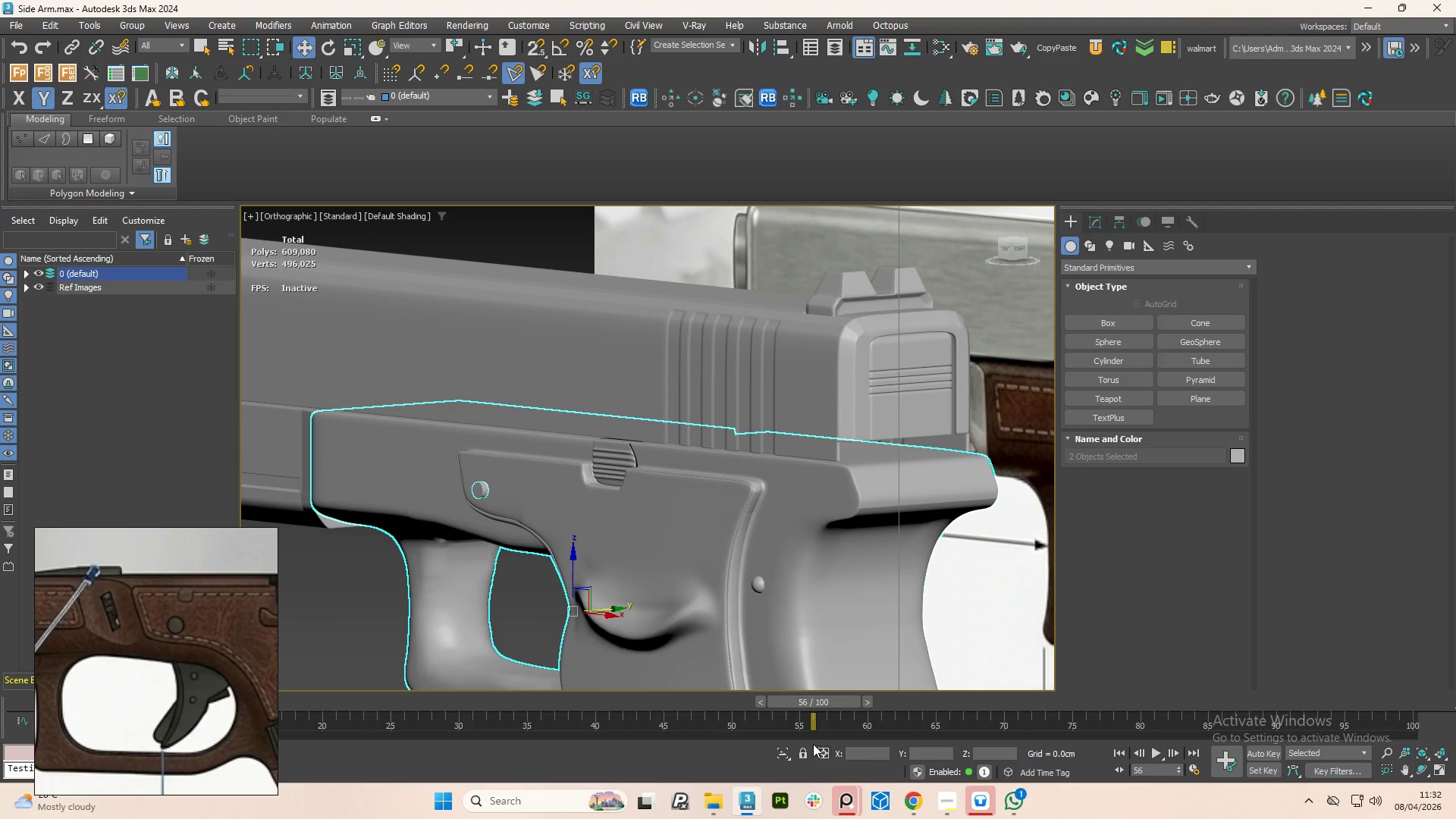 
left_click([774, 754])
 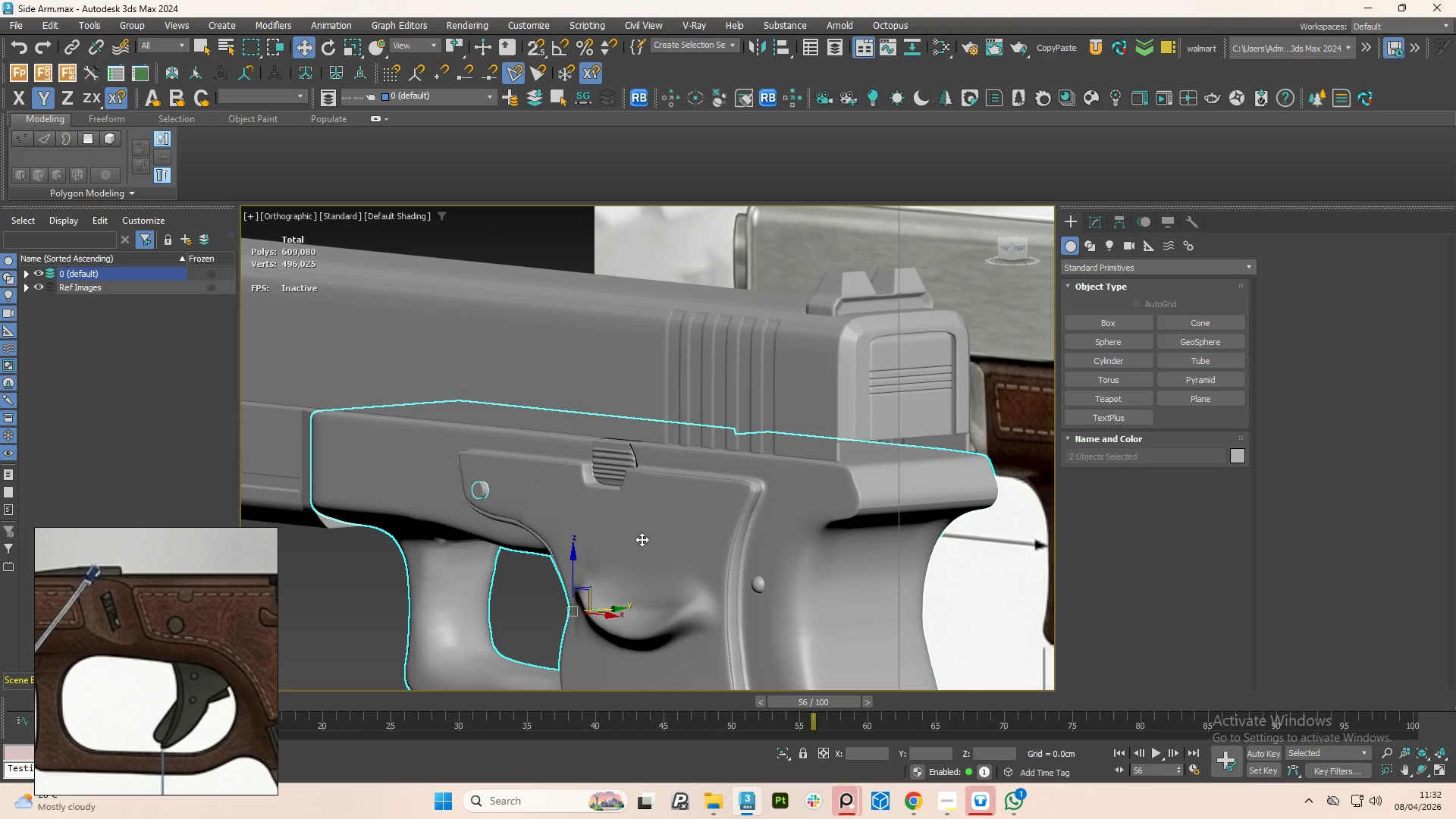 
hold_key(key=AltLeft, duration=1.5)
 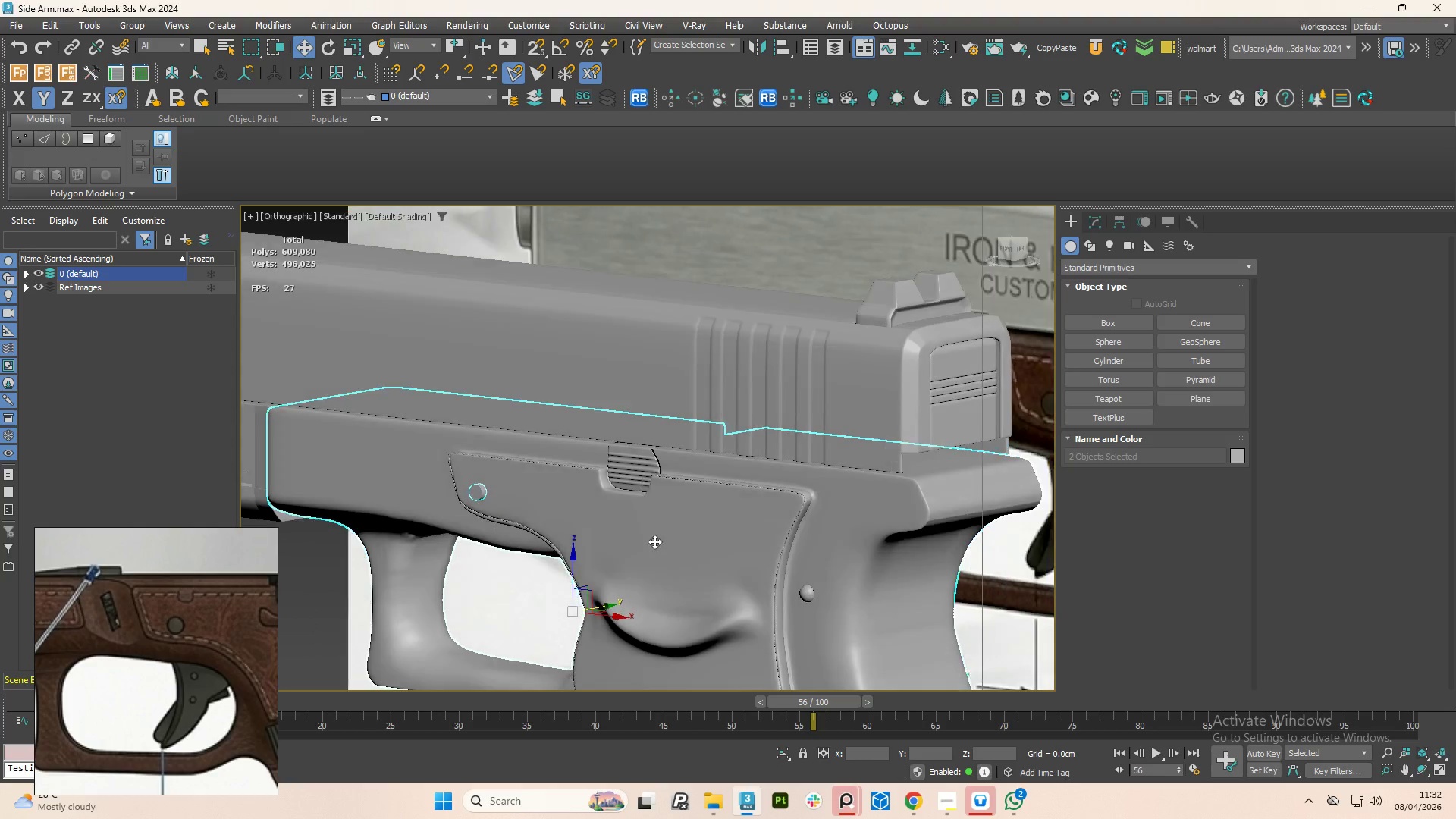 
hold_key(key=AltLeft, duration=0.84)
 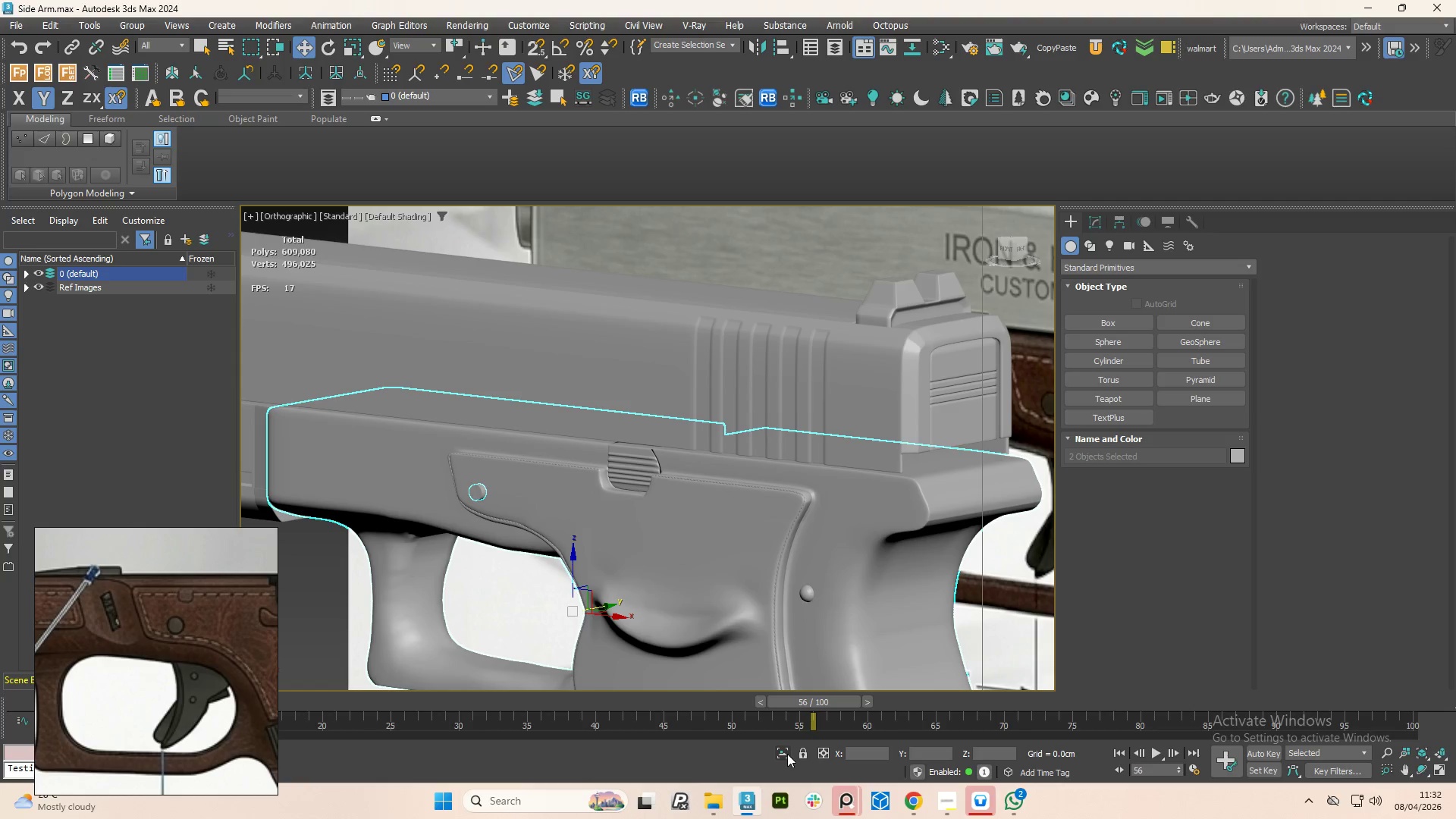 
left_click([787, 752])
 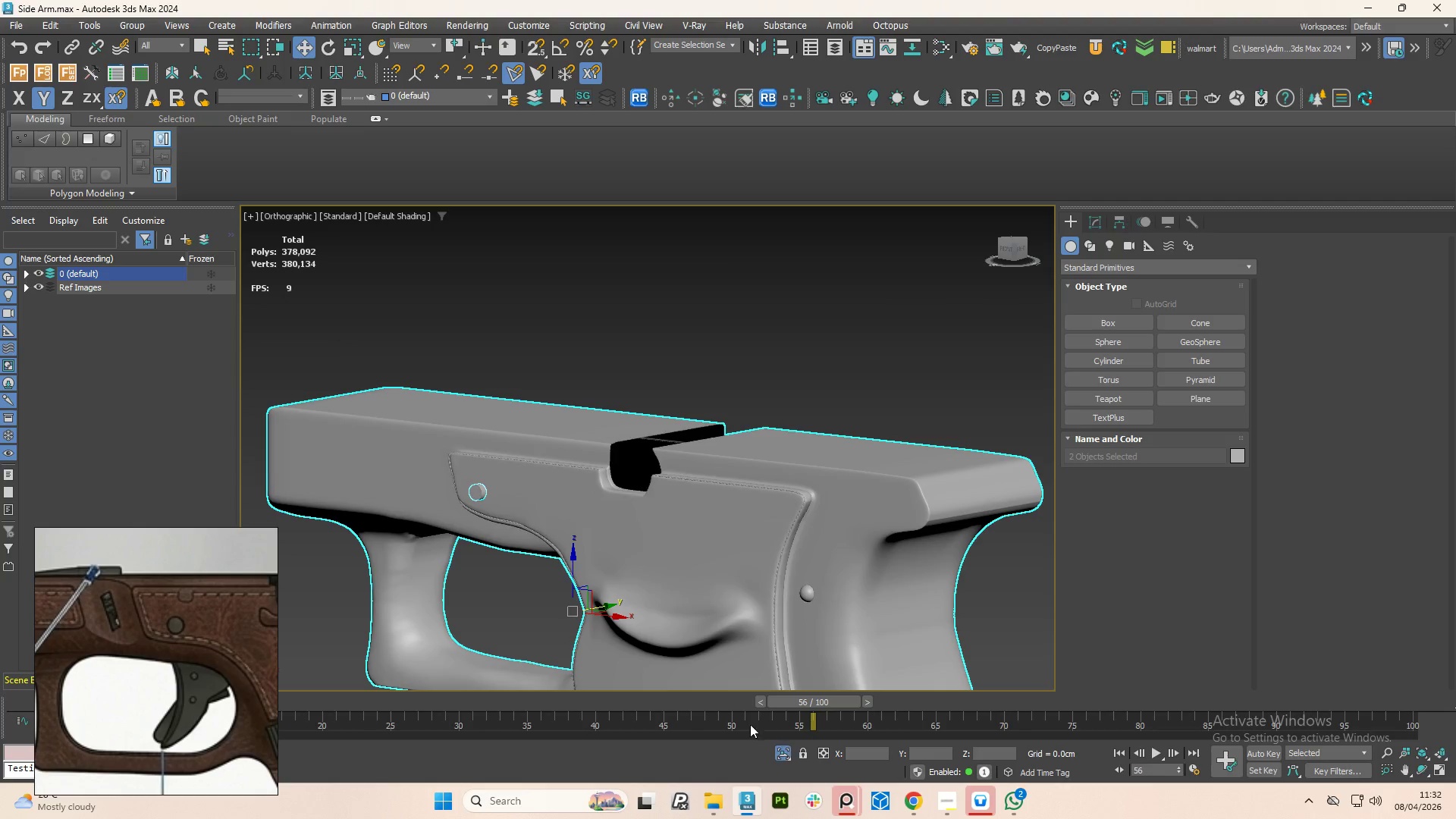 
hold_key(key=AltLeft, duration=0.89)
 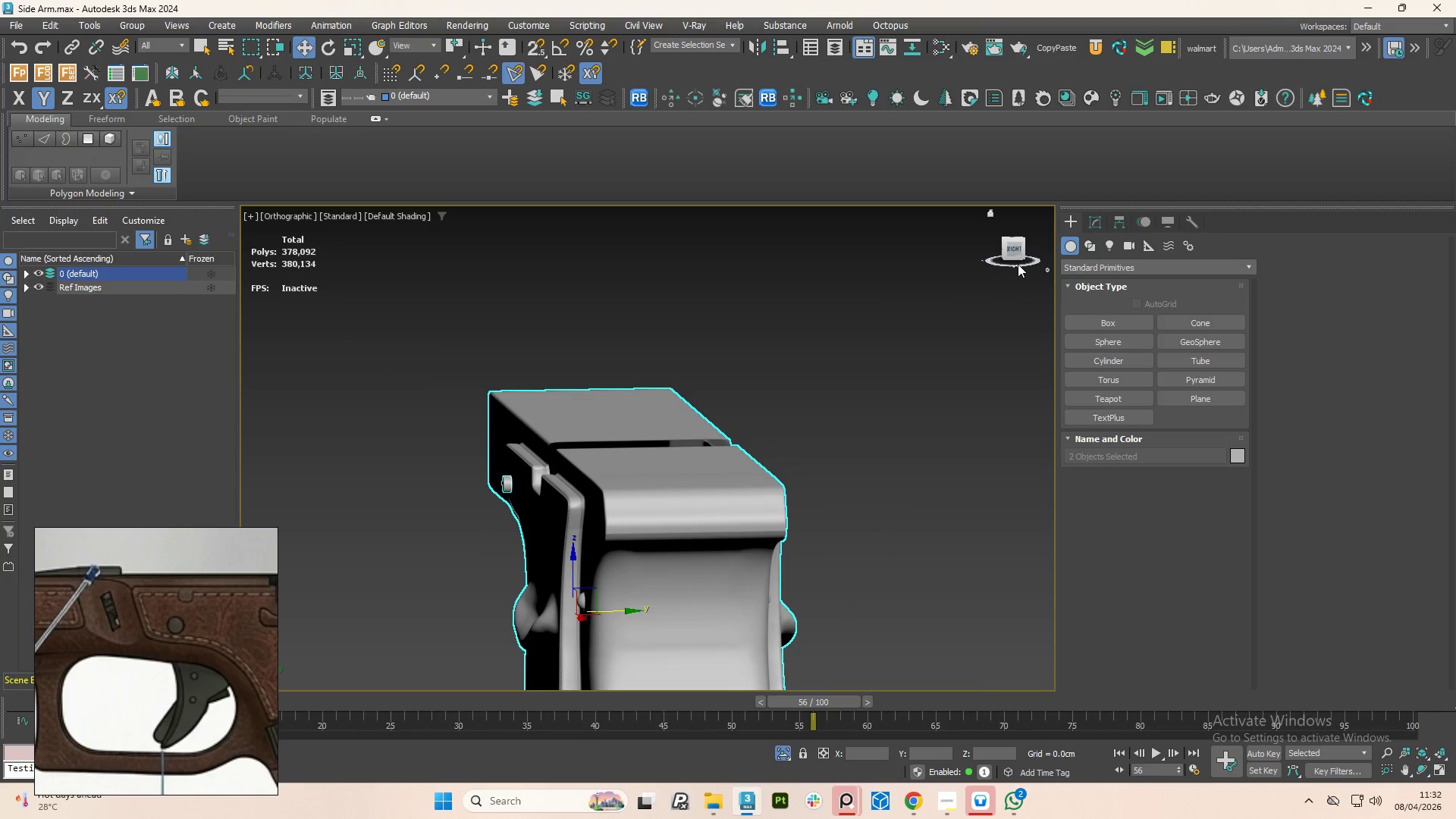 
left_click([1014, 255])
 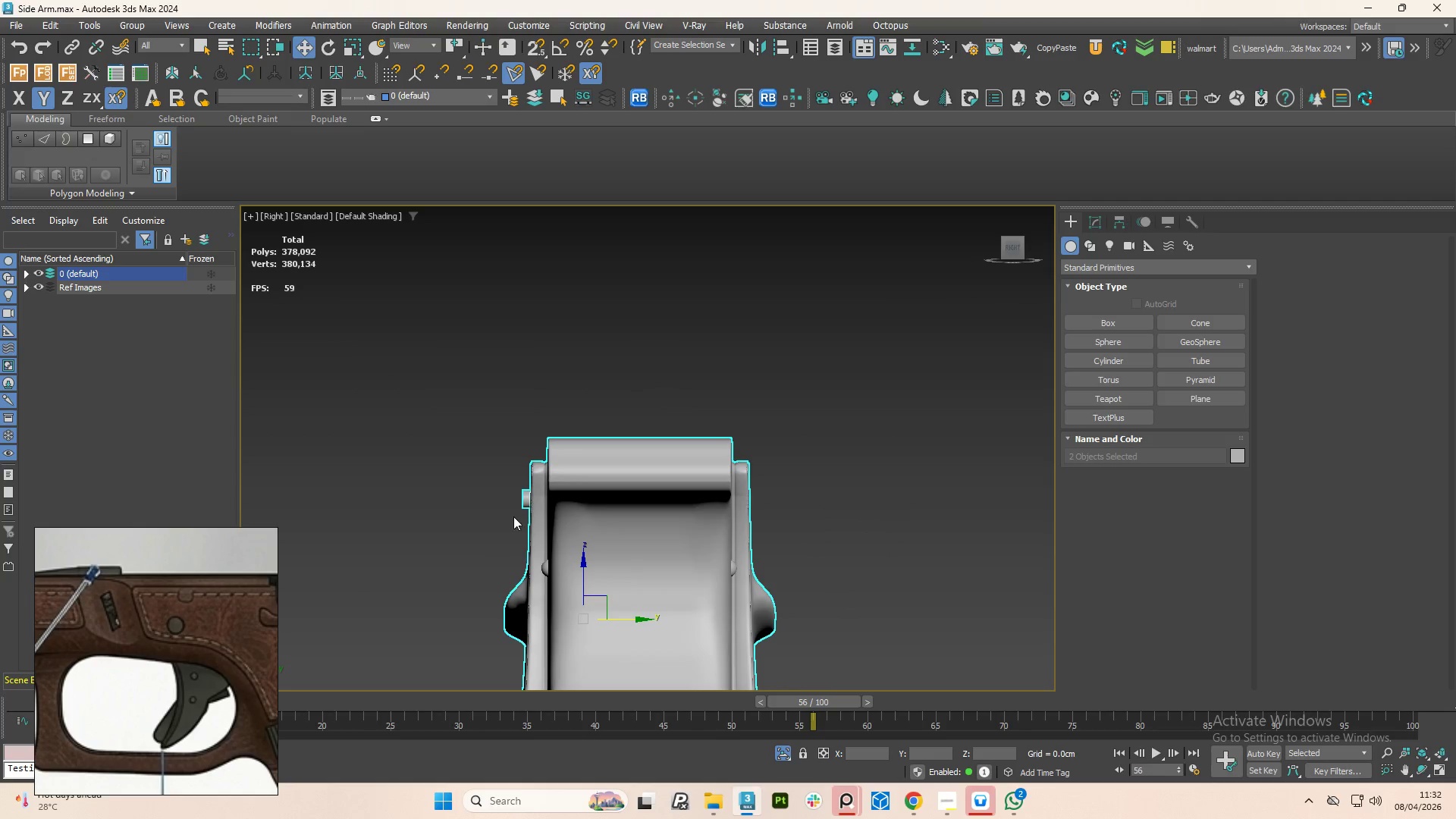 
left_click([548, 464])
 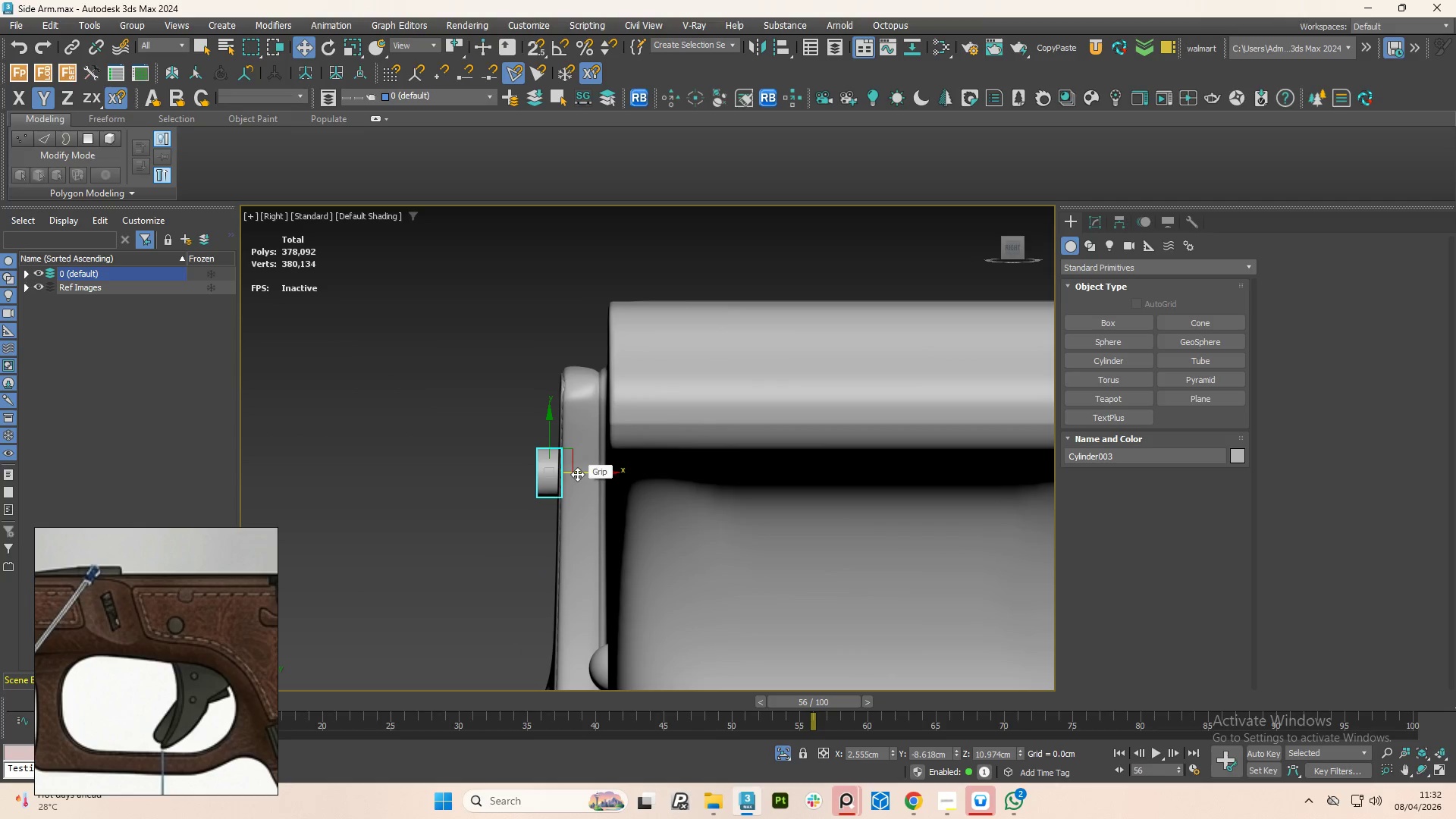 
scroll: coordinate [518, 511], scroll_direction: up, amount: 3.0
 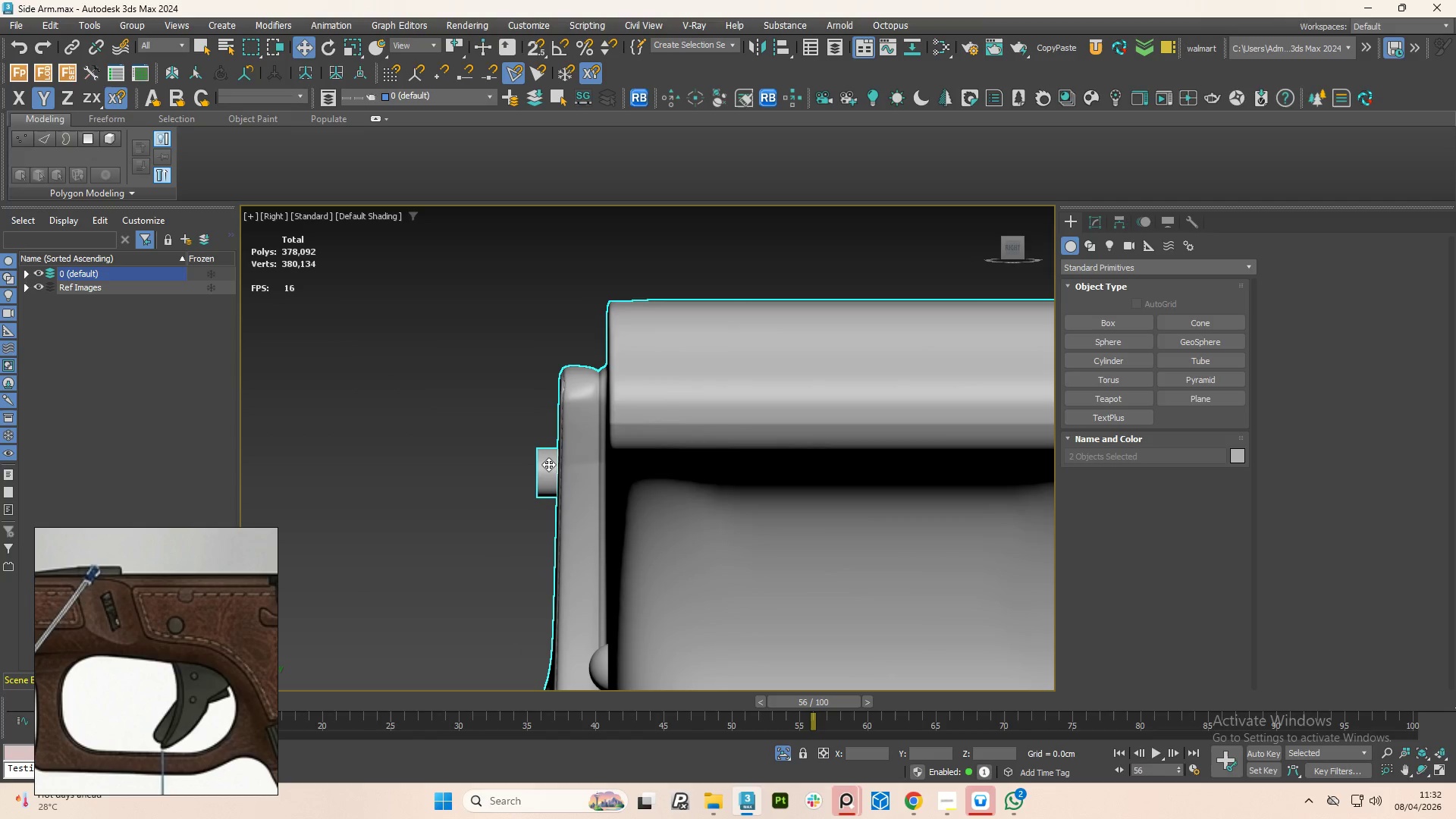 
key(F4)
 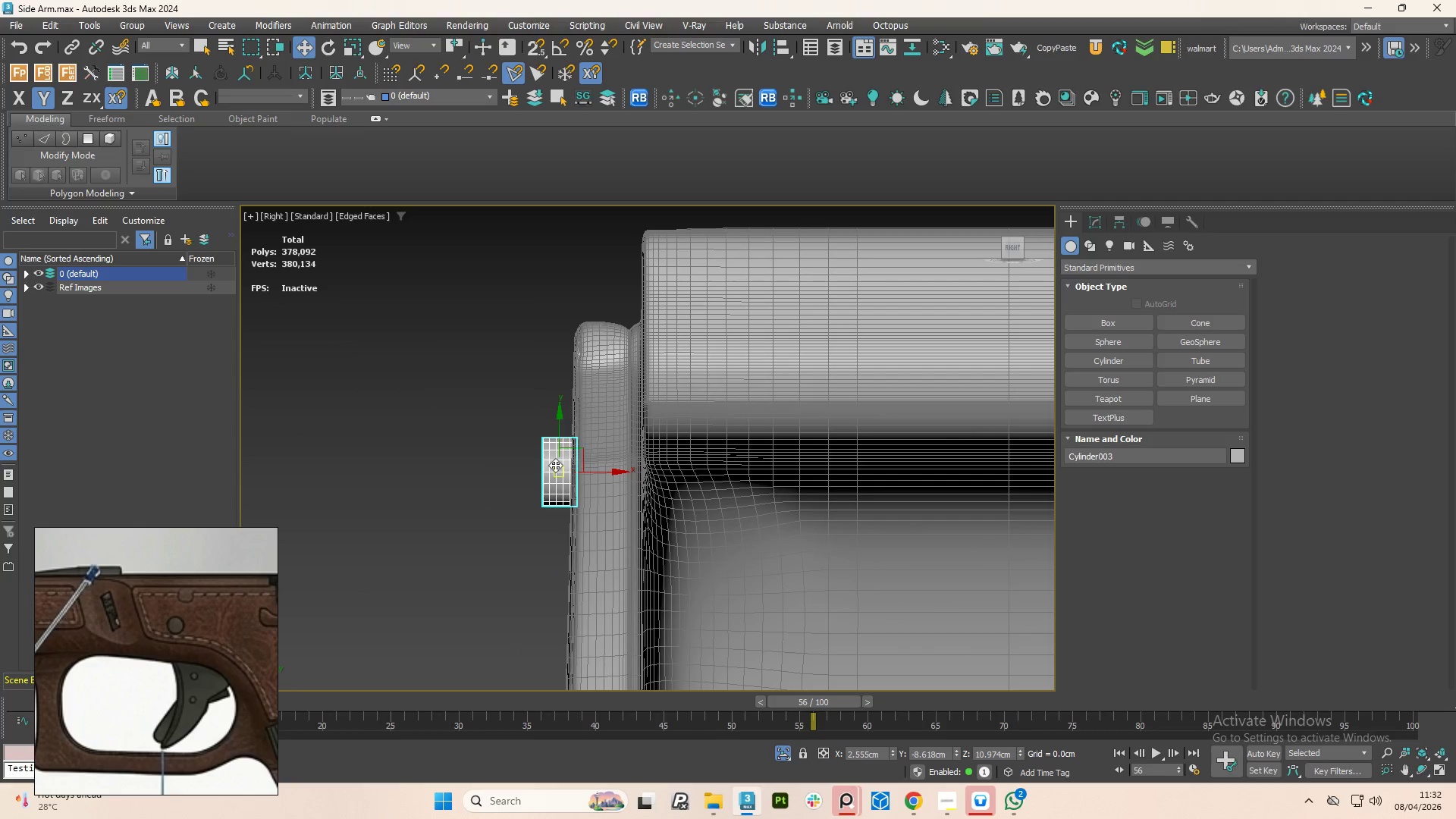 
scroll: coordinate [555, 465], scroll_direction: up, amount: 2.0
 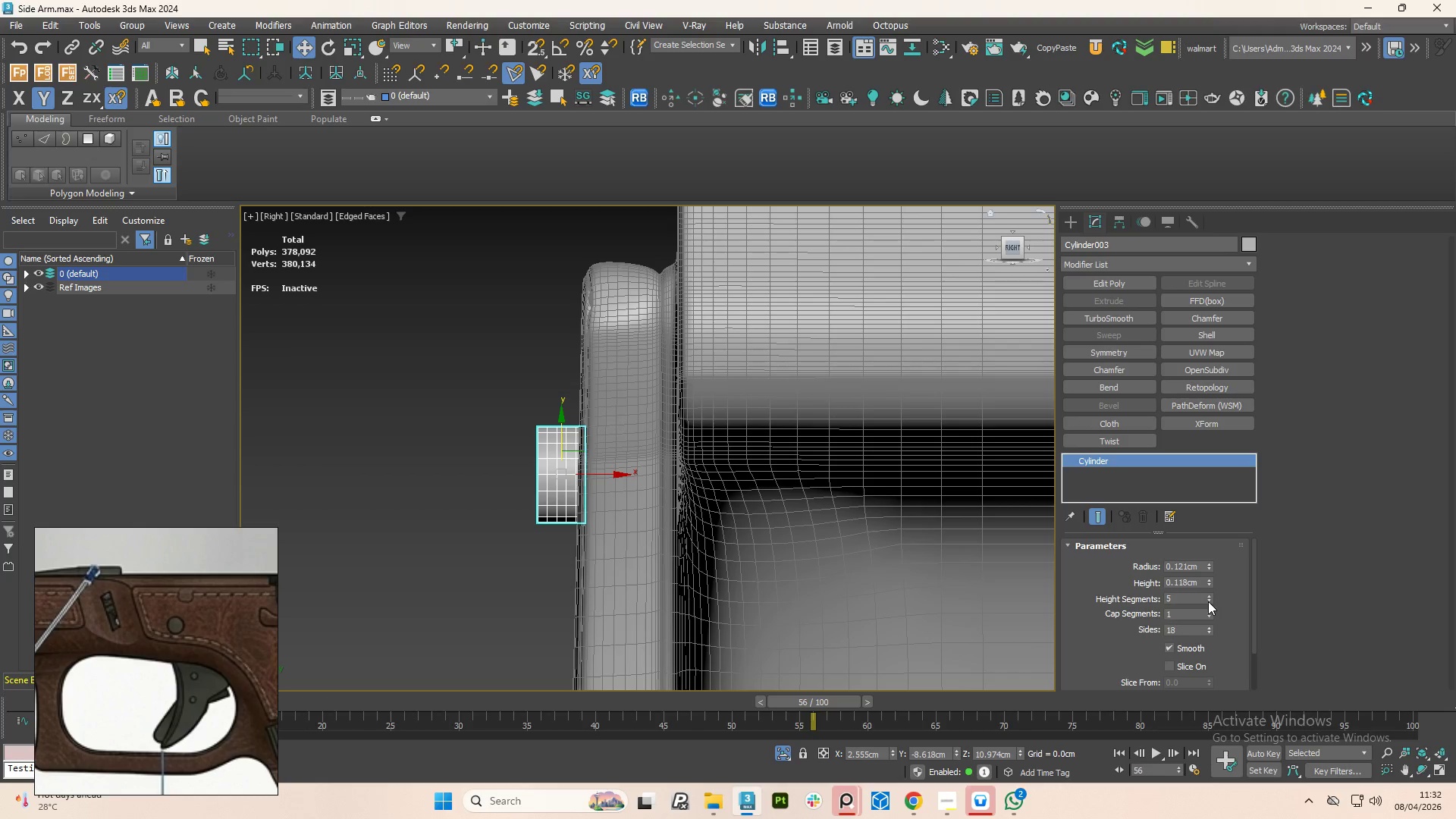 
double_click([1208, 601])
 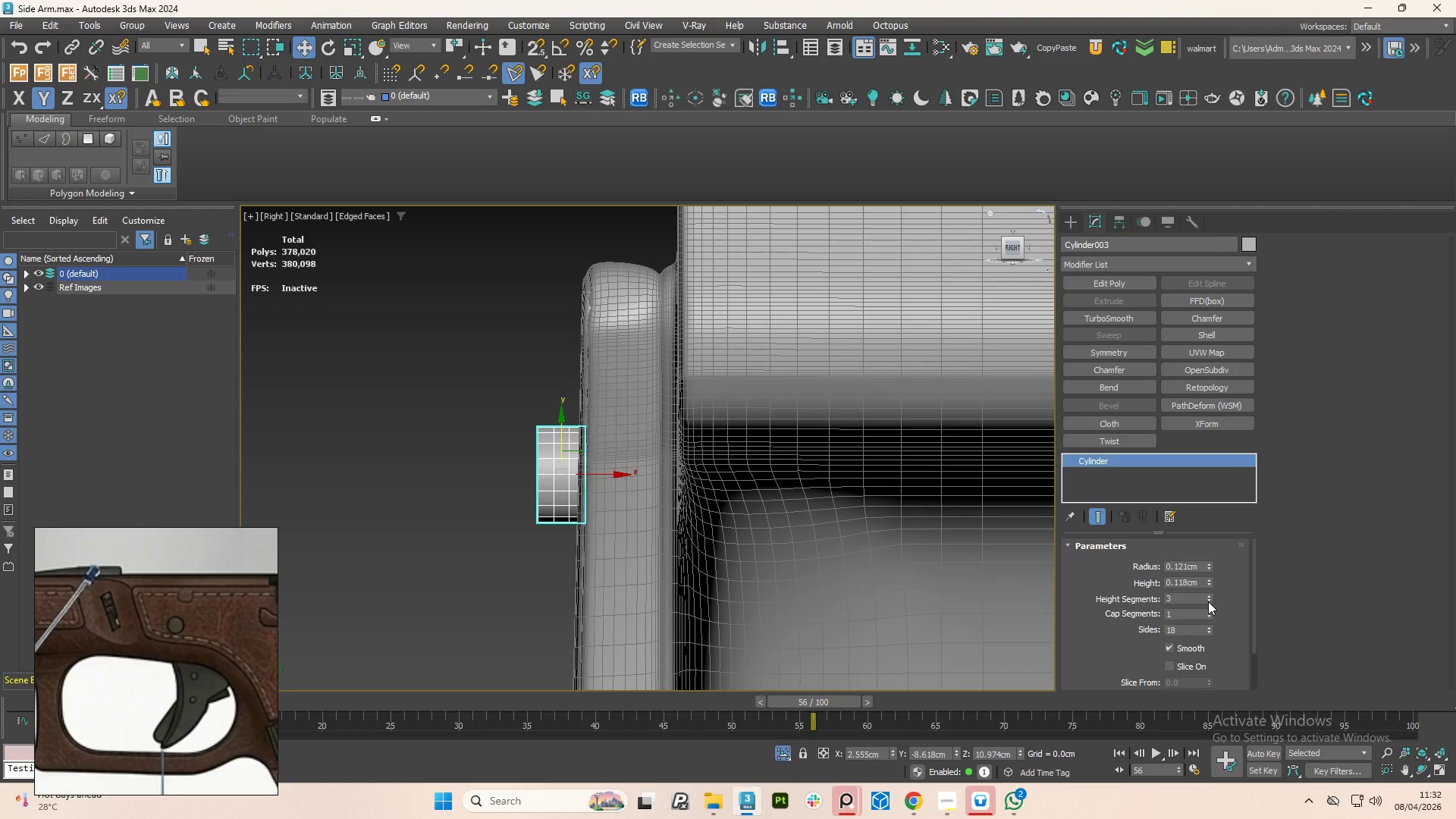 
left_click([1208, 601])
 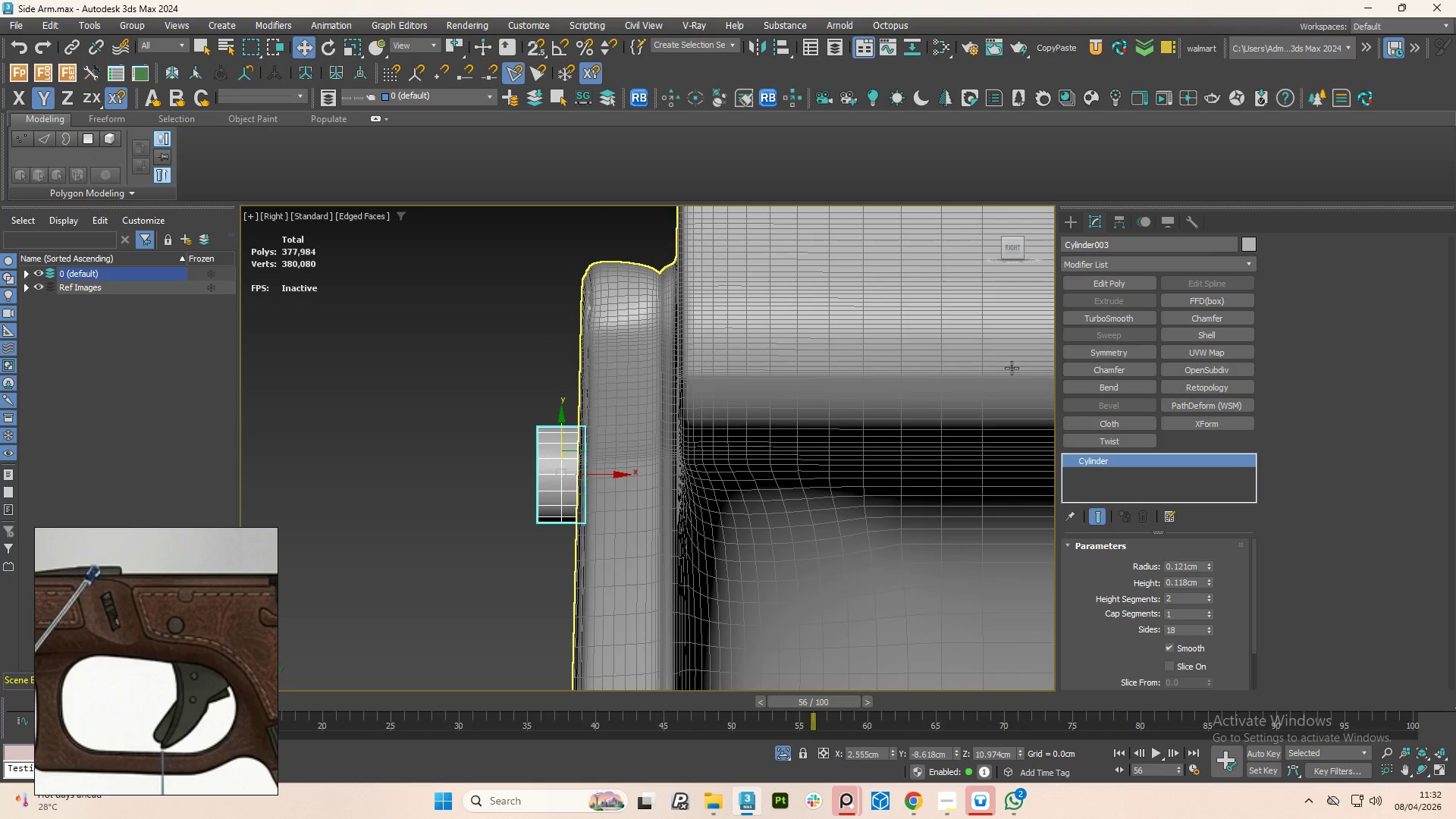 
left_click([1097, 282])
 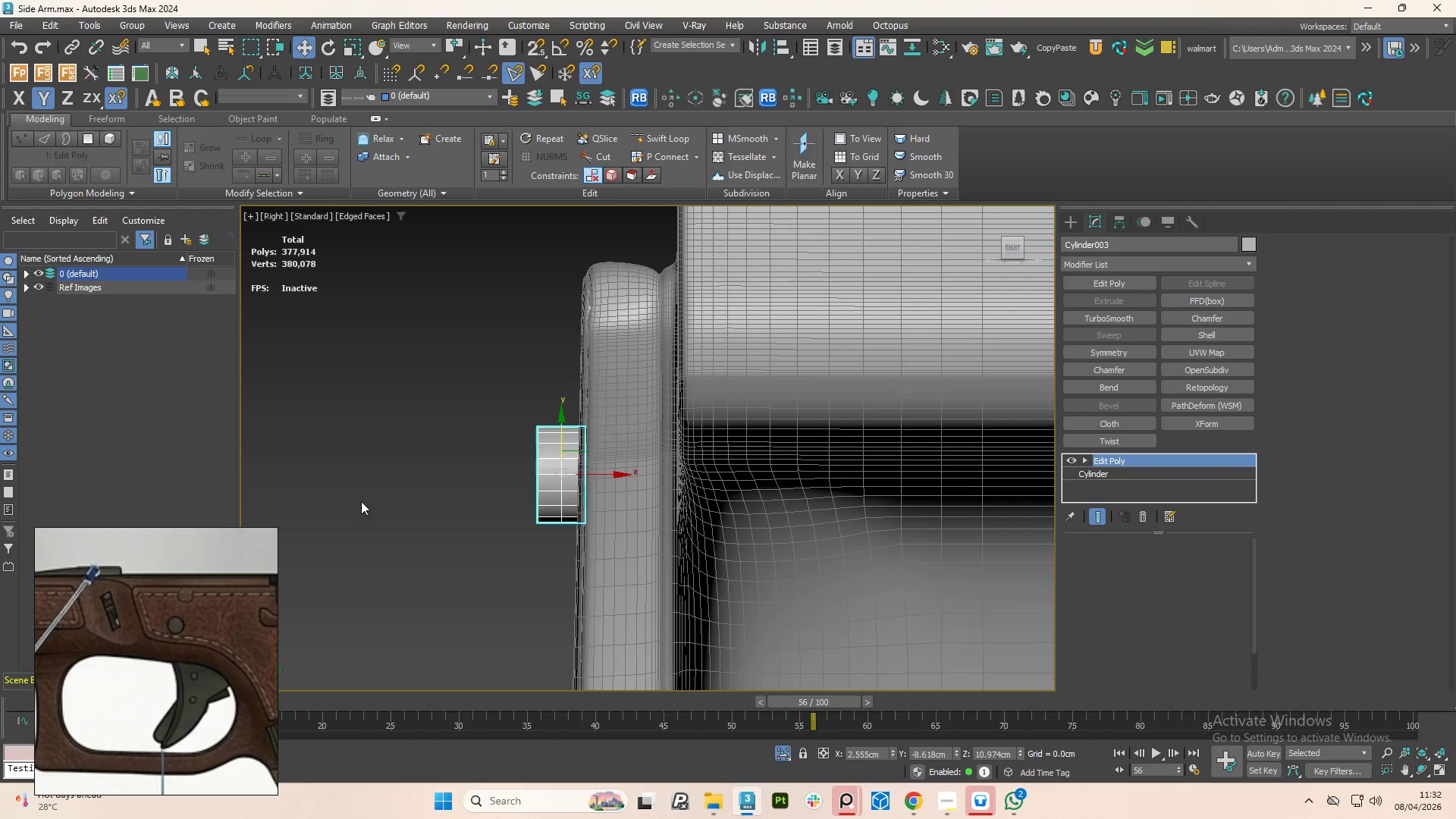 
hold_key(key=AltLeft, duration=0.75)
 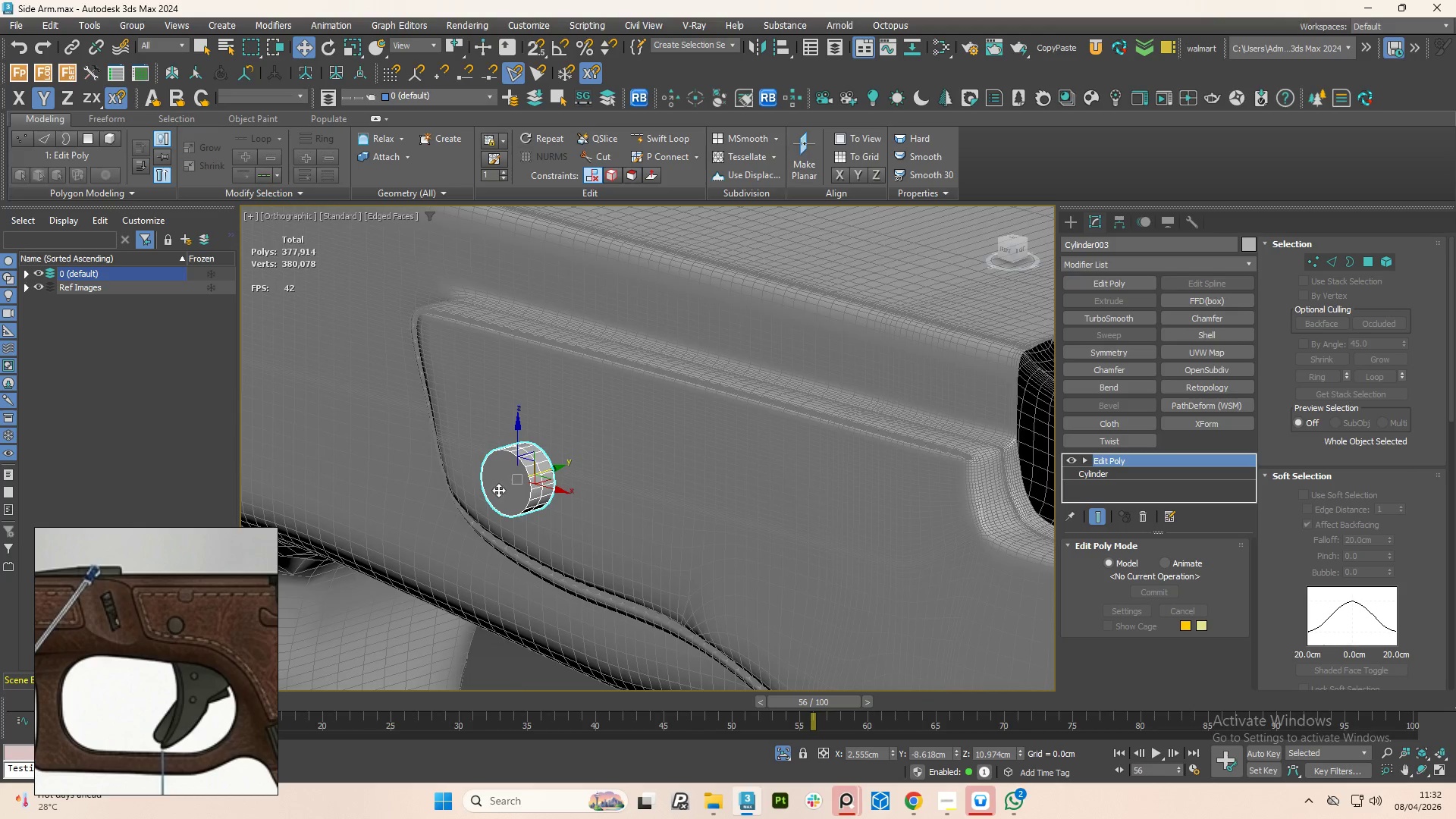 
scroll: coordinate [413, 491], scroll_direction: down, amount: 1.0
 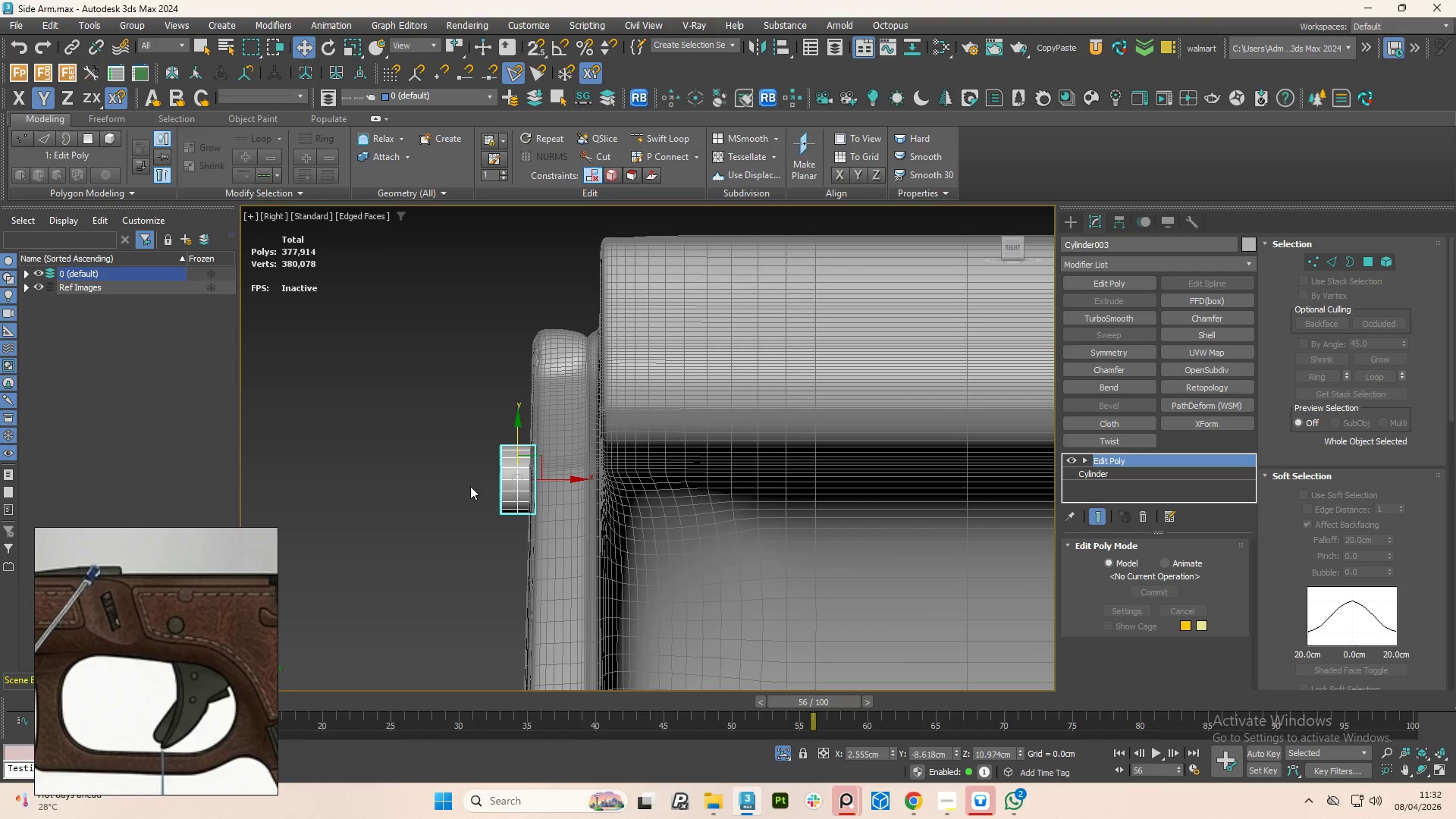 
key(F3)
 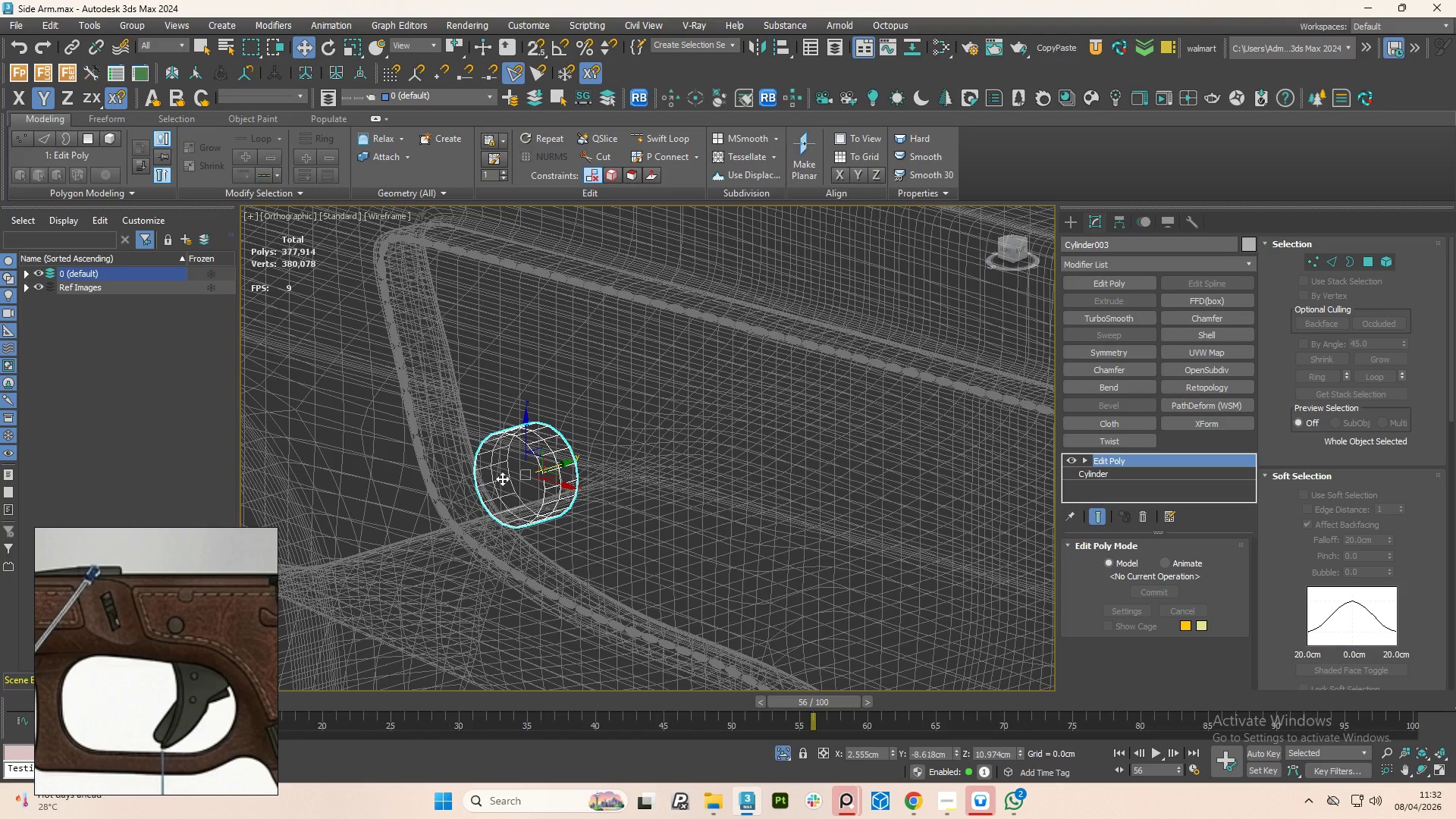 
scroll: coordinate [498, 490], scroll_direction: up, amount: 1.0
 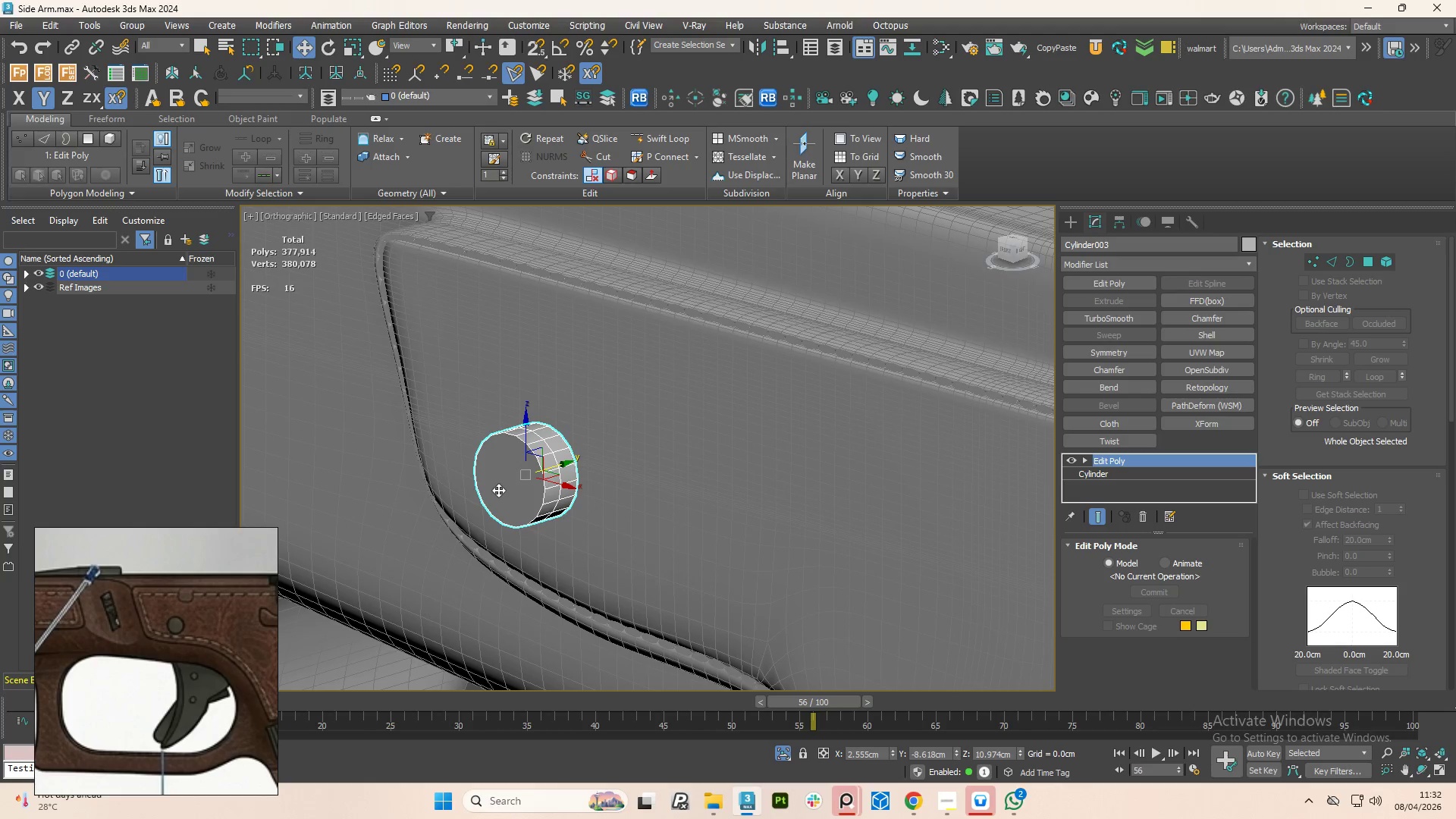 
key(4)
 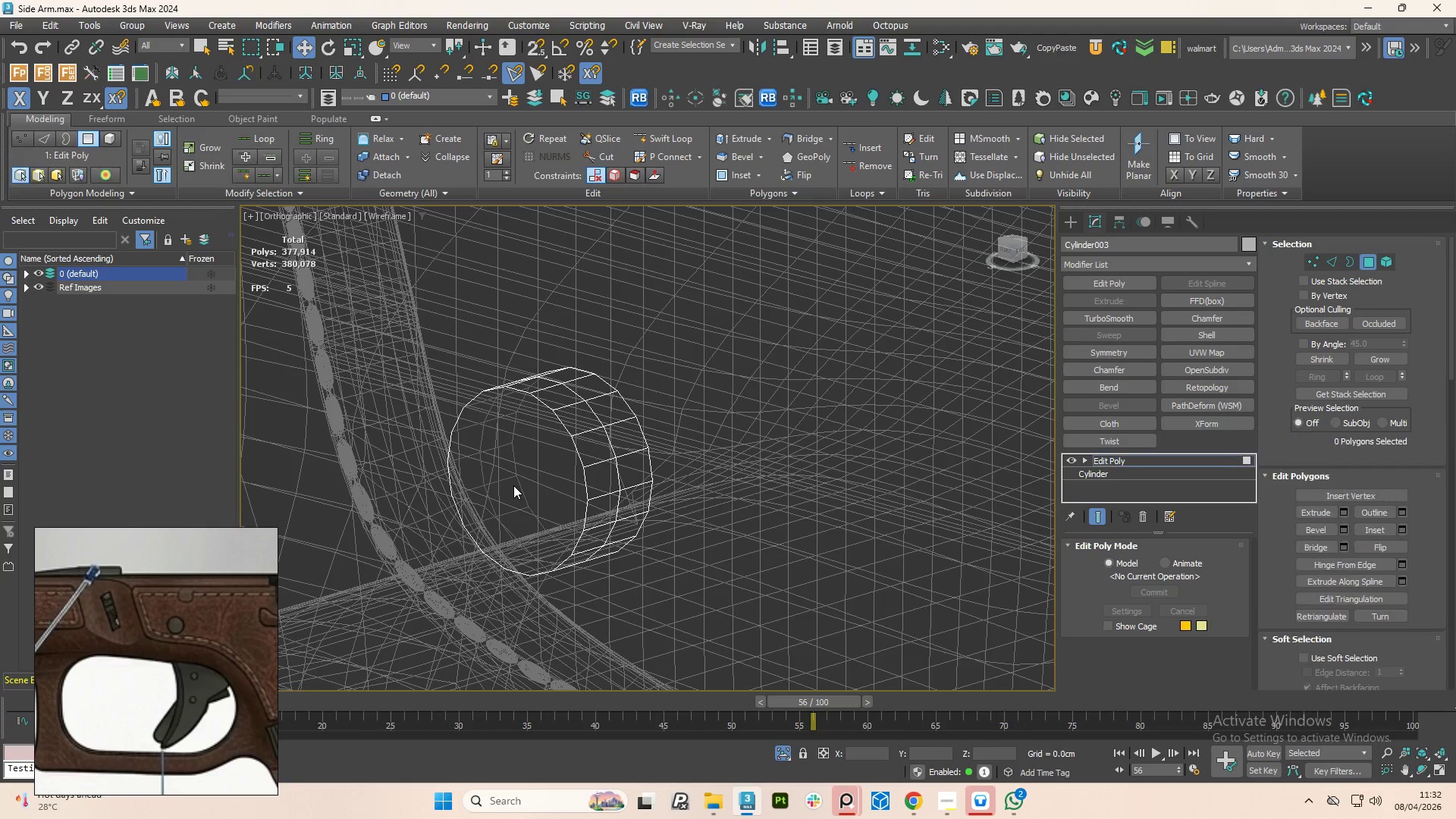 
scroll: coordinate [502, 479], scroll_direction: up, amount: 2.0
 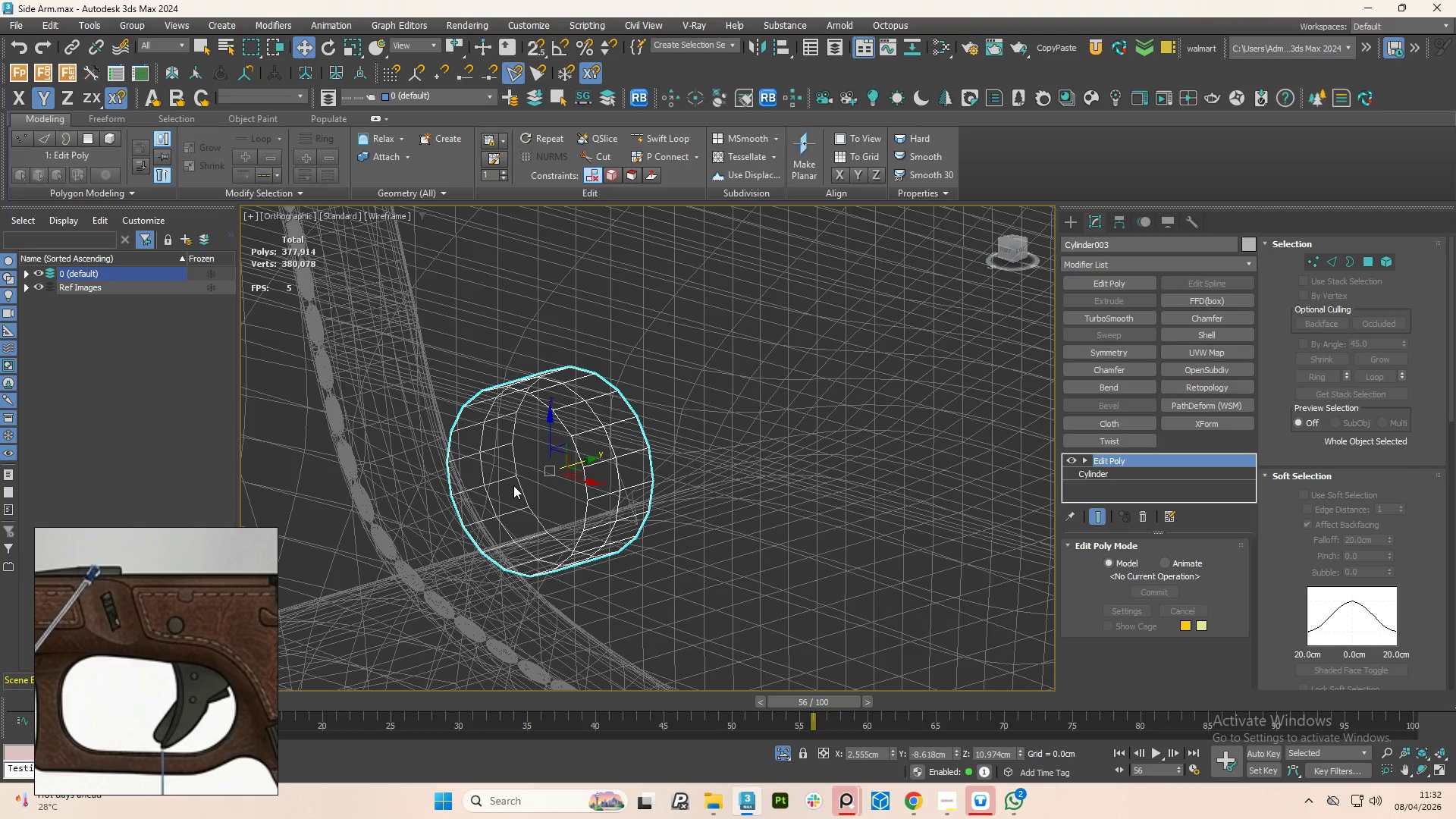 
left_click([513, 485])
 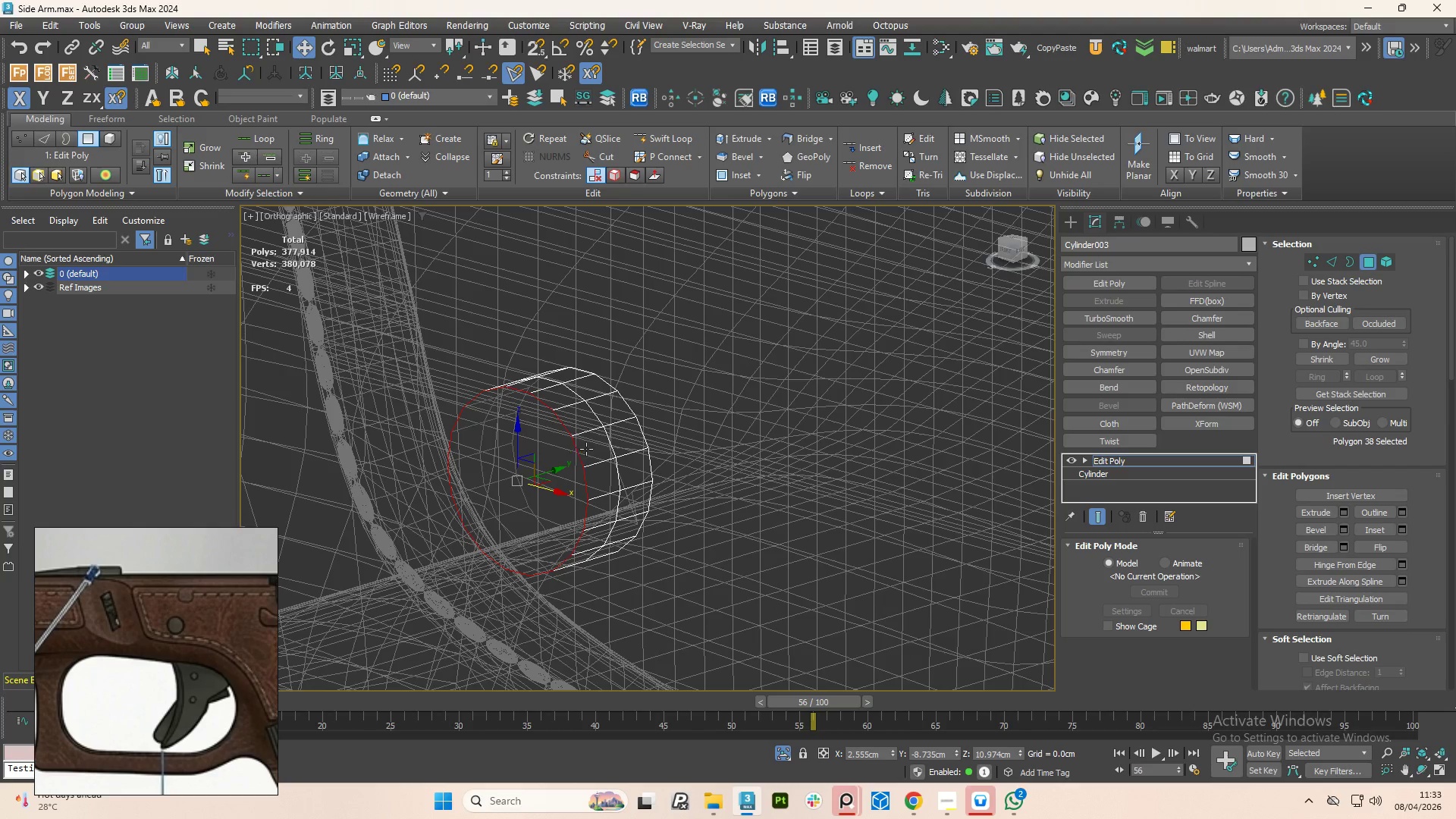 
hold_key(key=ControlLeft, duration=0.94)
left_click([626, 440])
 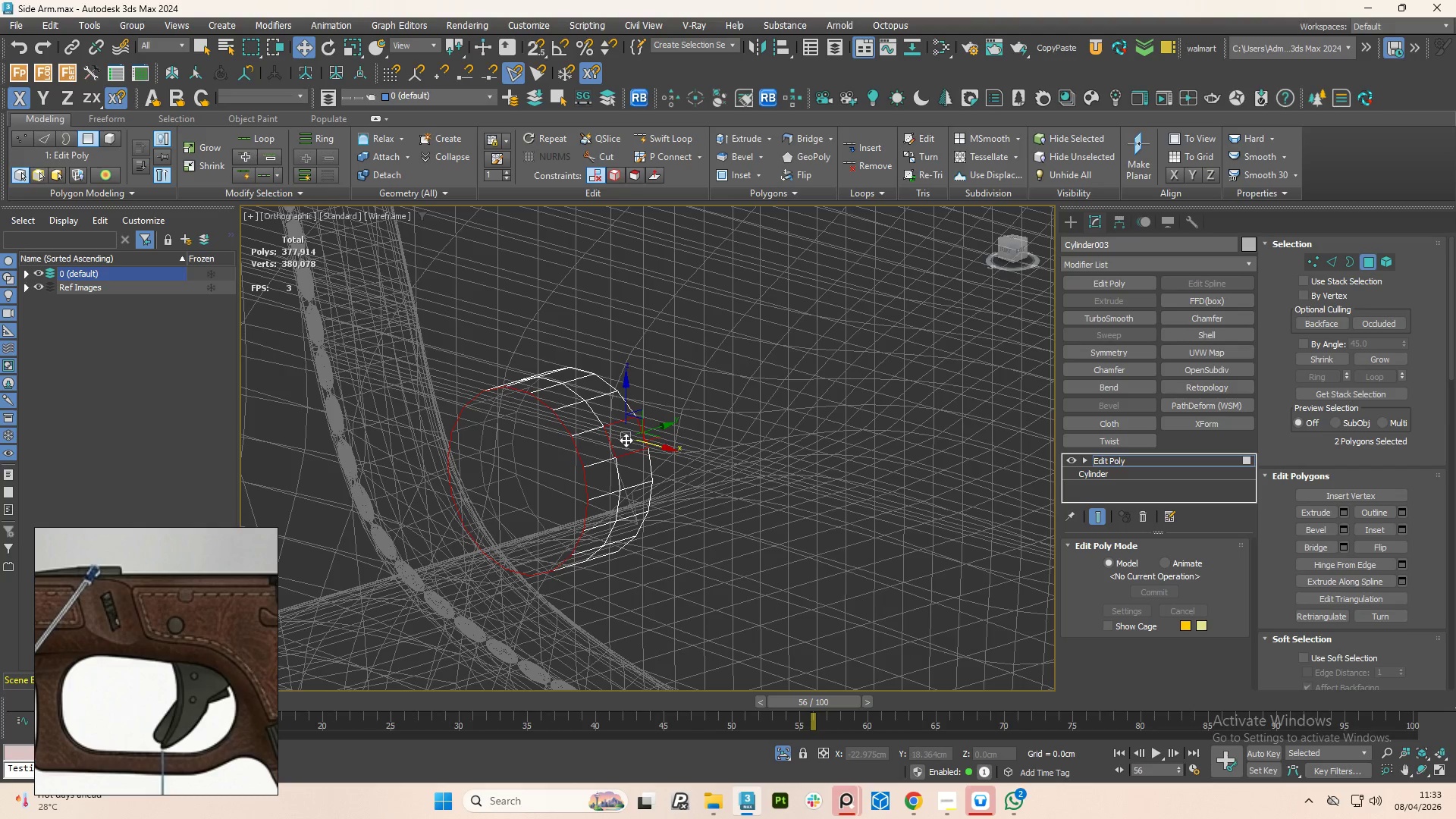 
key(Control+Z)
 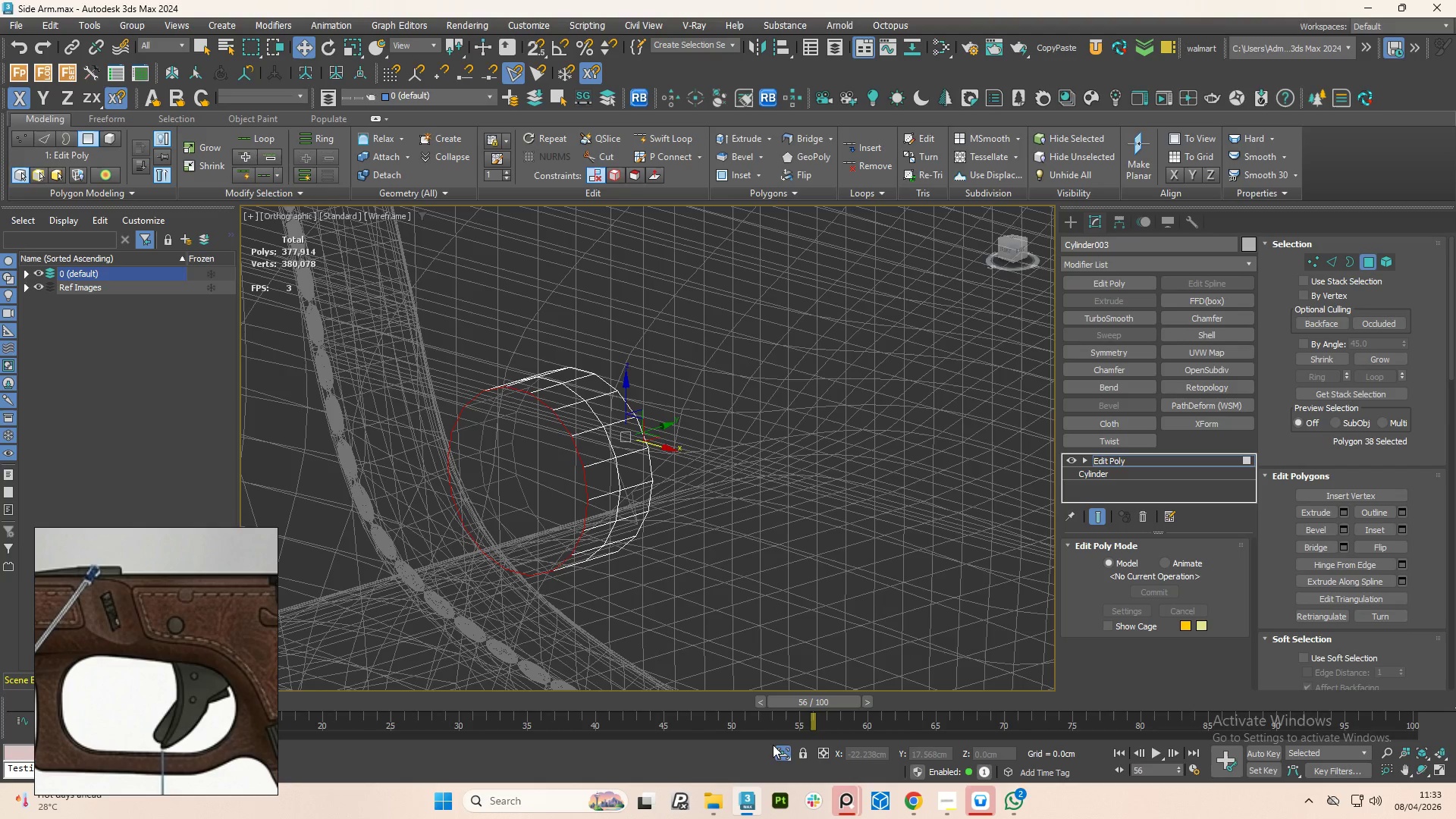 
left_click([775, 751])
 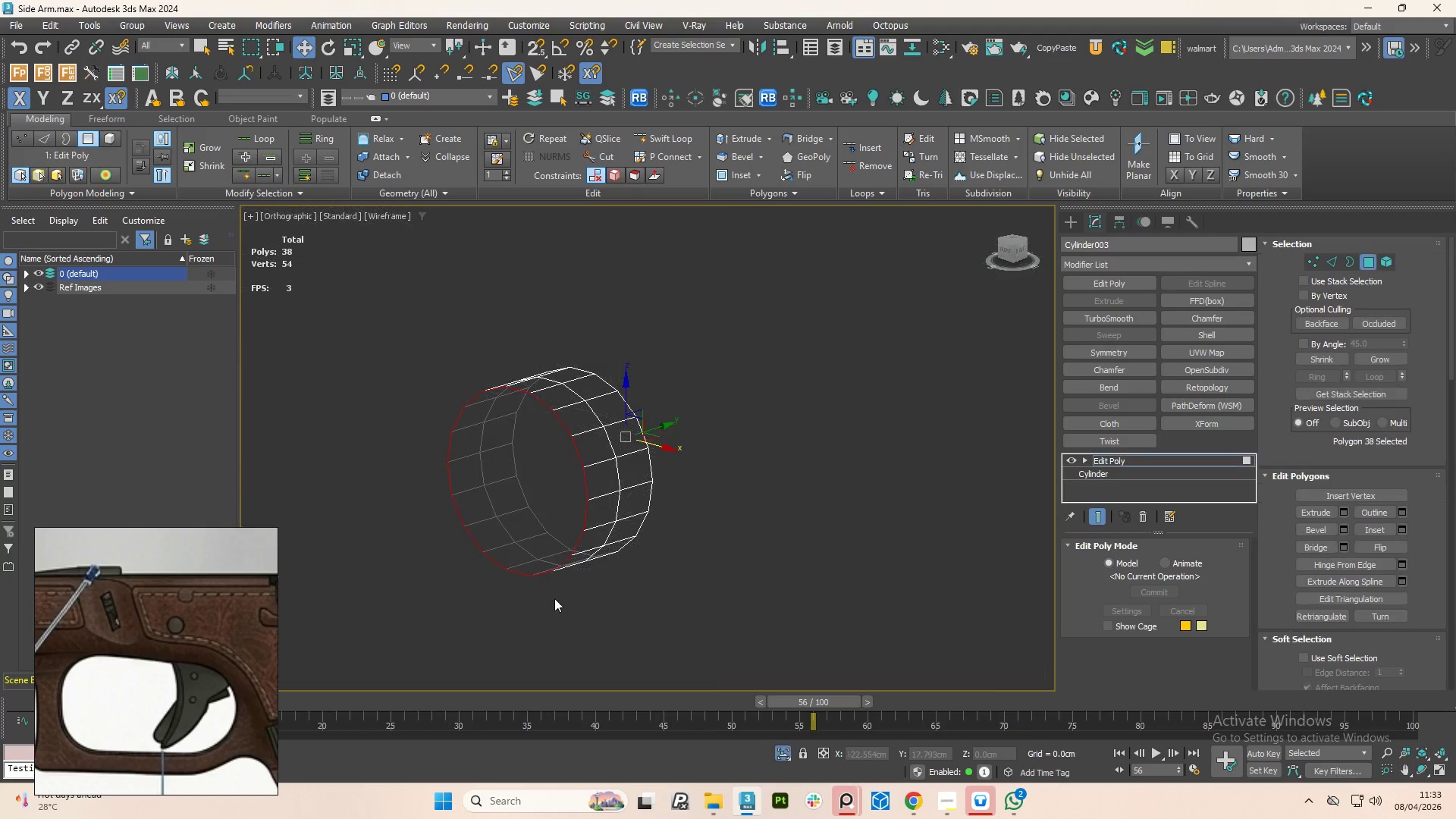 
hold_key(key=AltLeft, duration=0.66)
 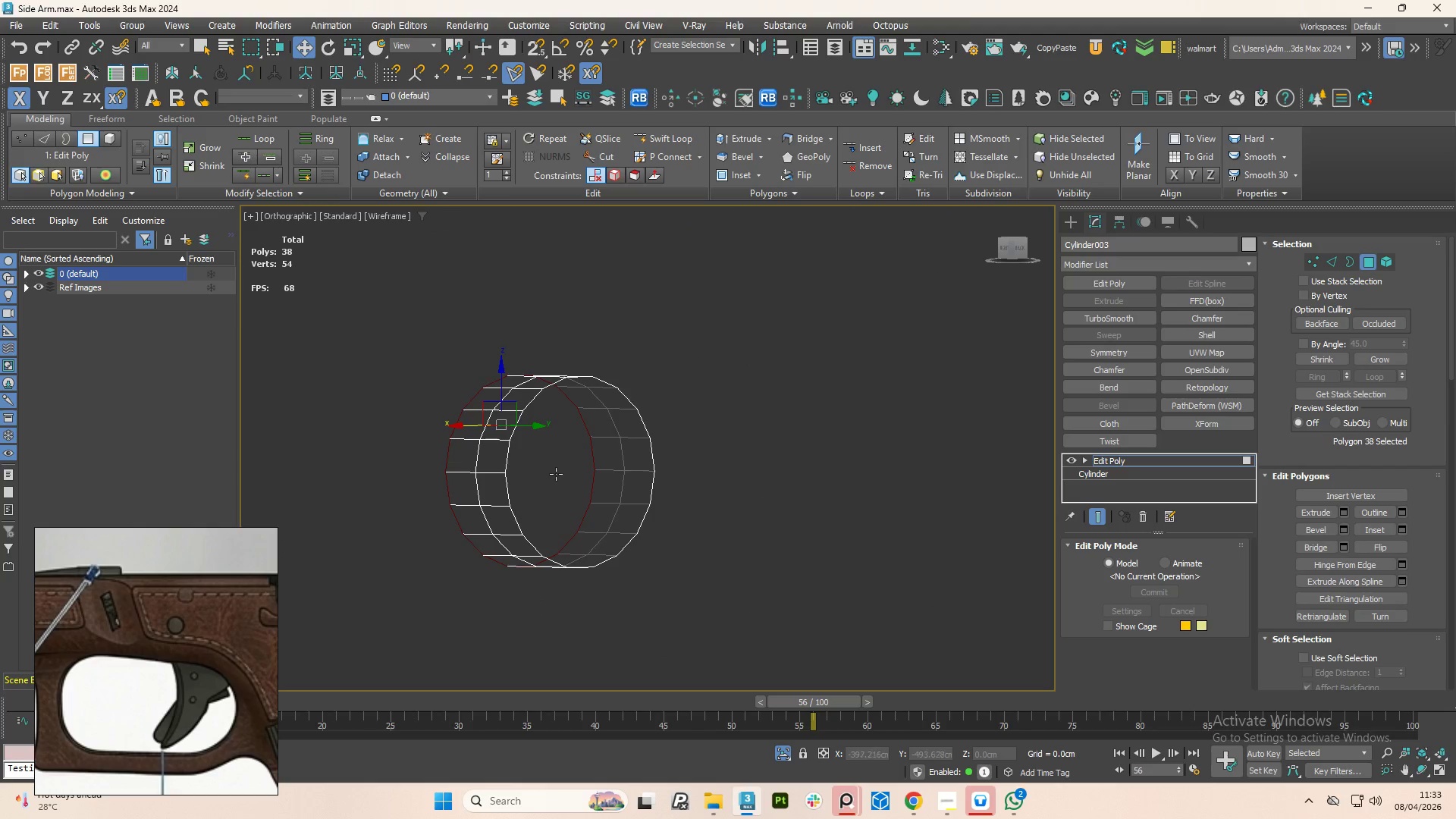 
hold_key(key=ControlLeft, duration=0.36)
left_click([556, 474])
 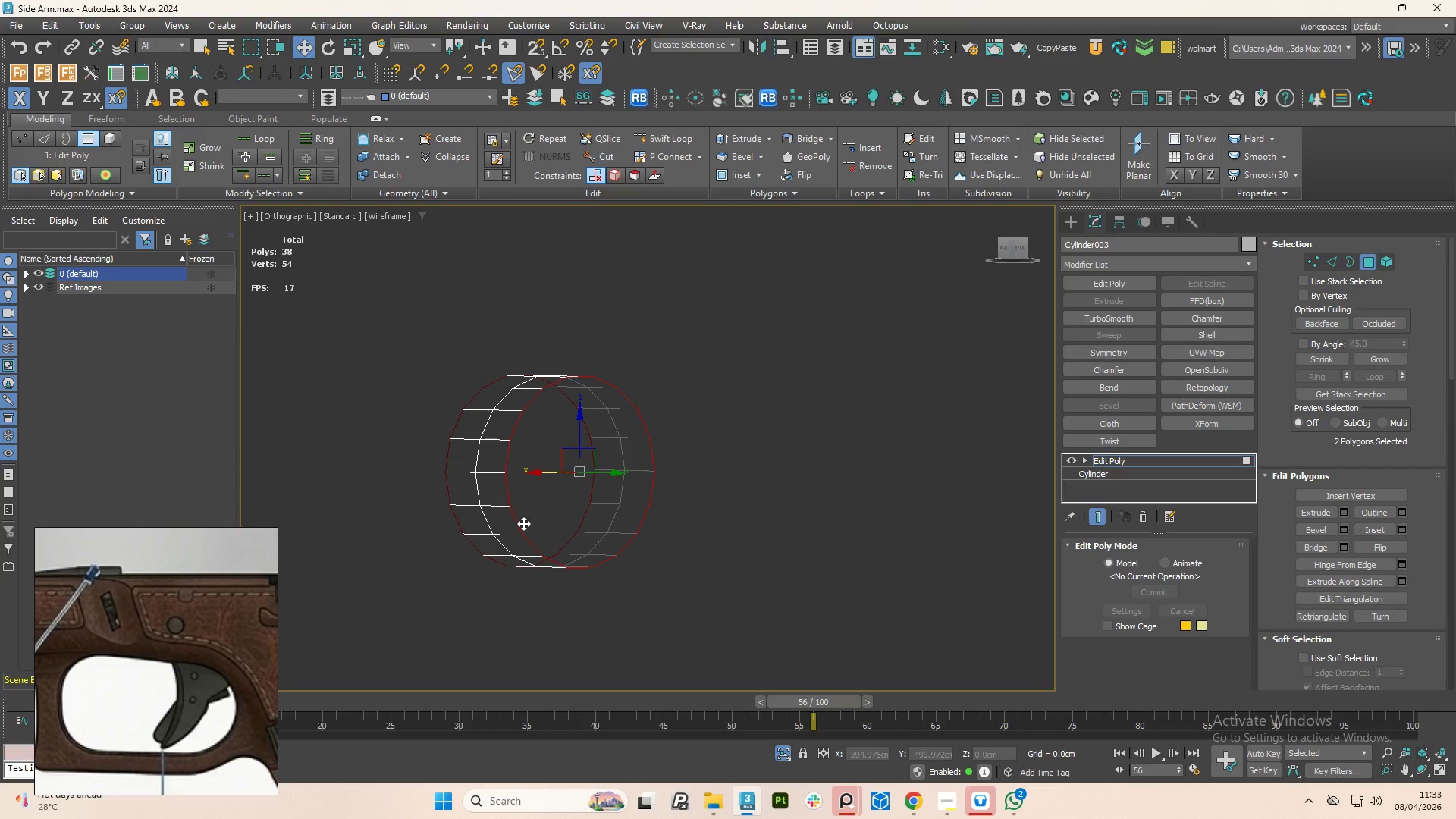 
key(Delete)
 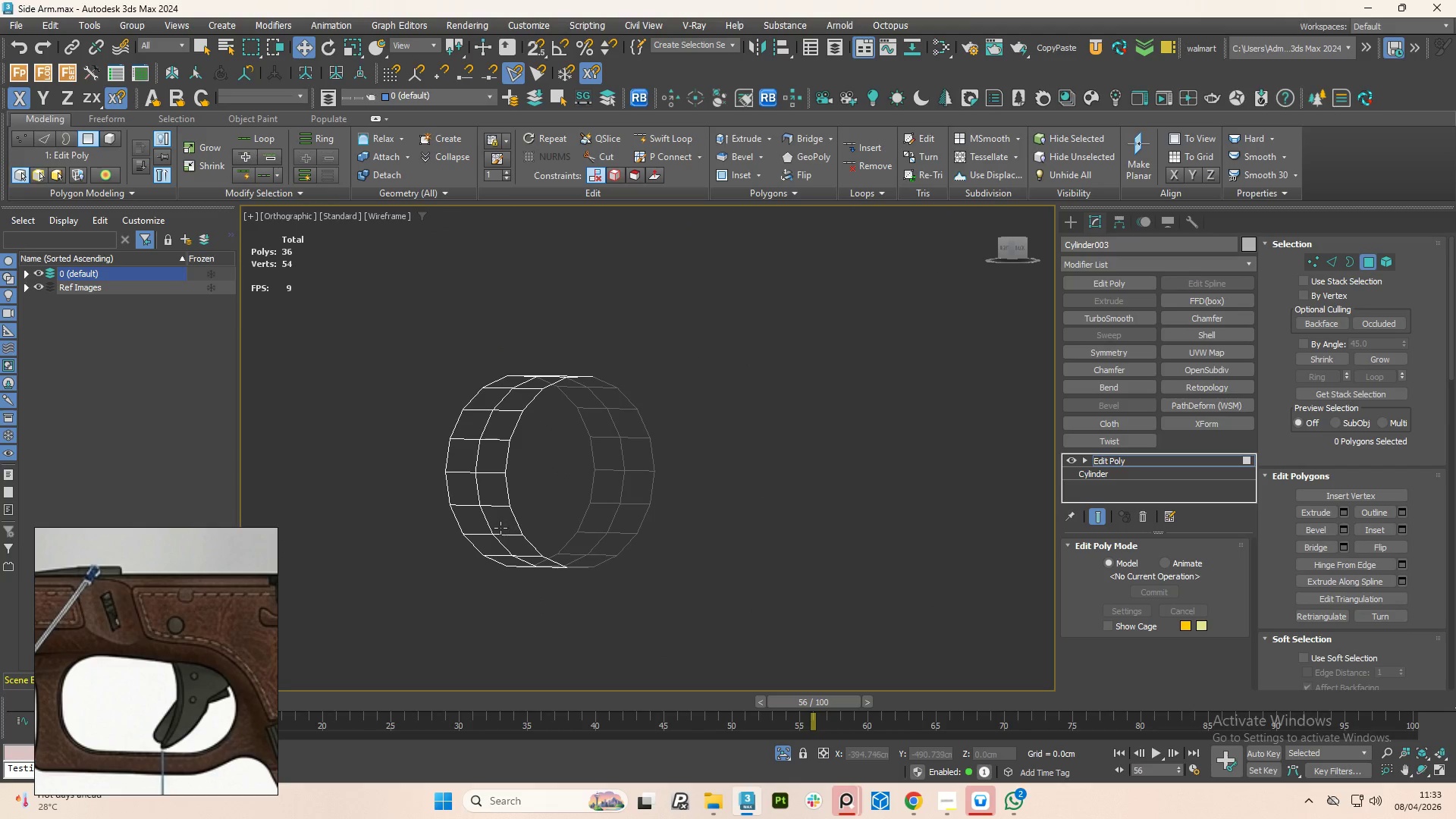 
hold_key(key=AltLeft, duration=1.5)
 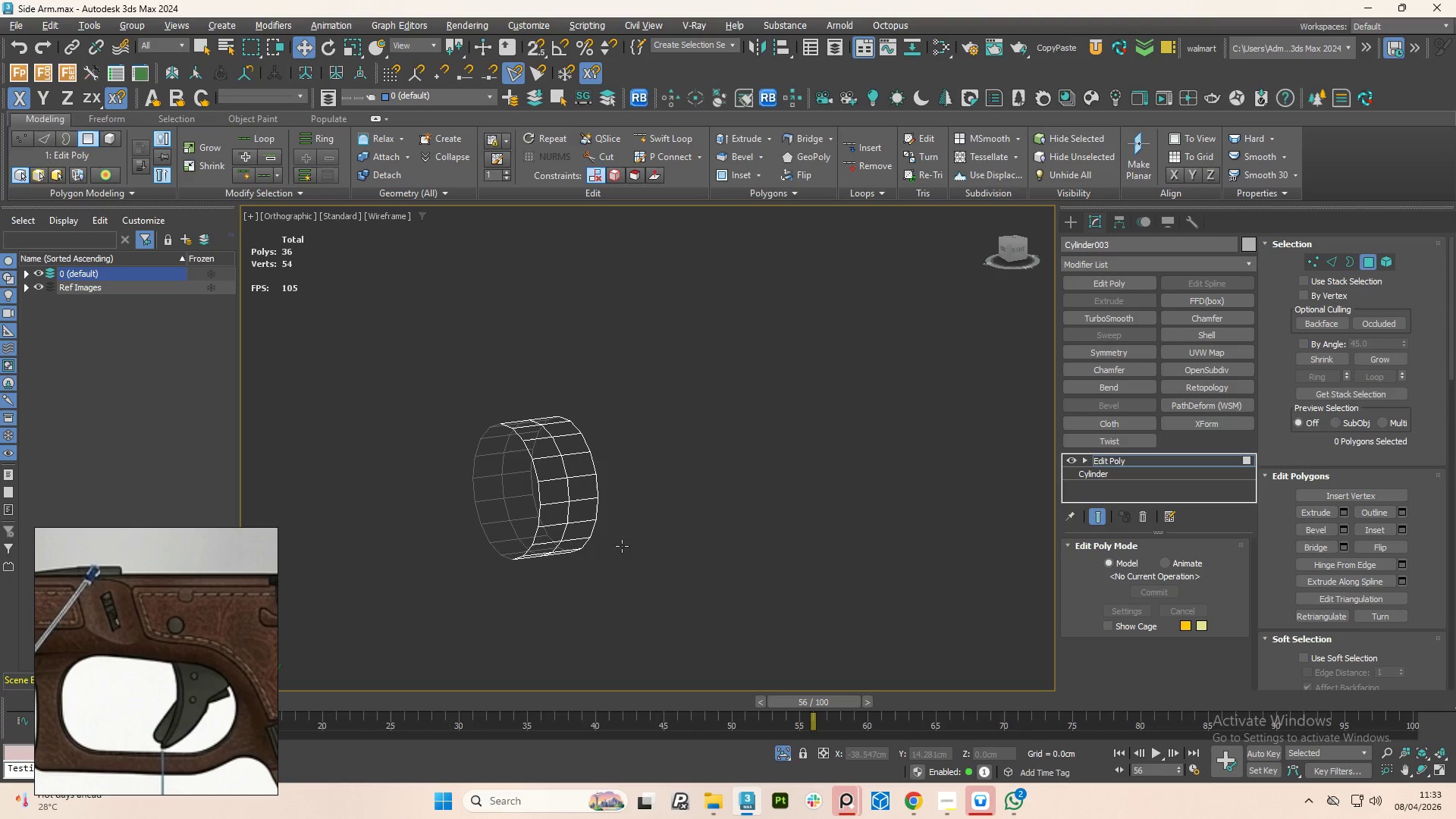 
scroll: coordinate [500, 528], scroll_direction: down, amount: 1.0
 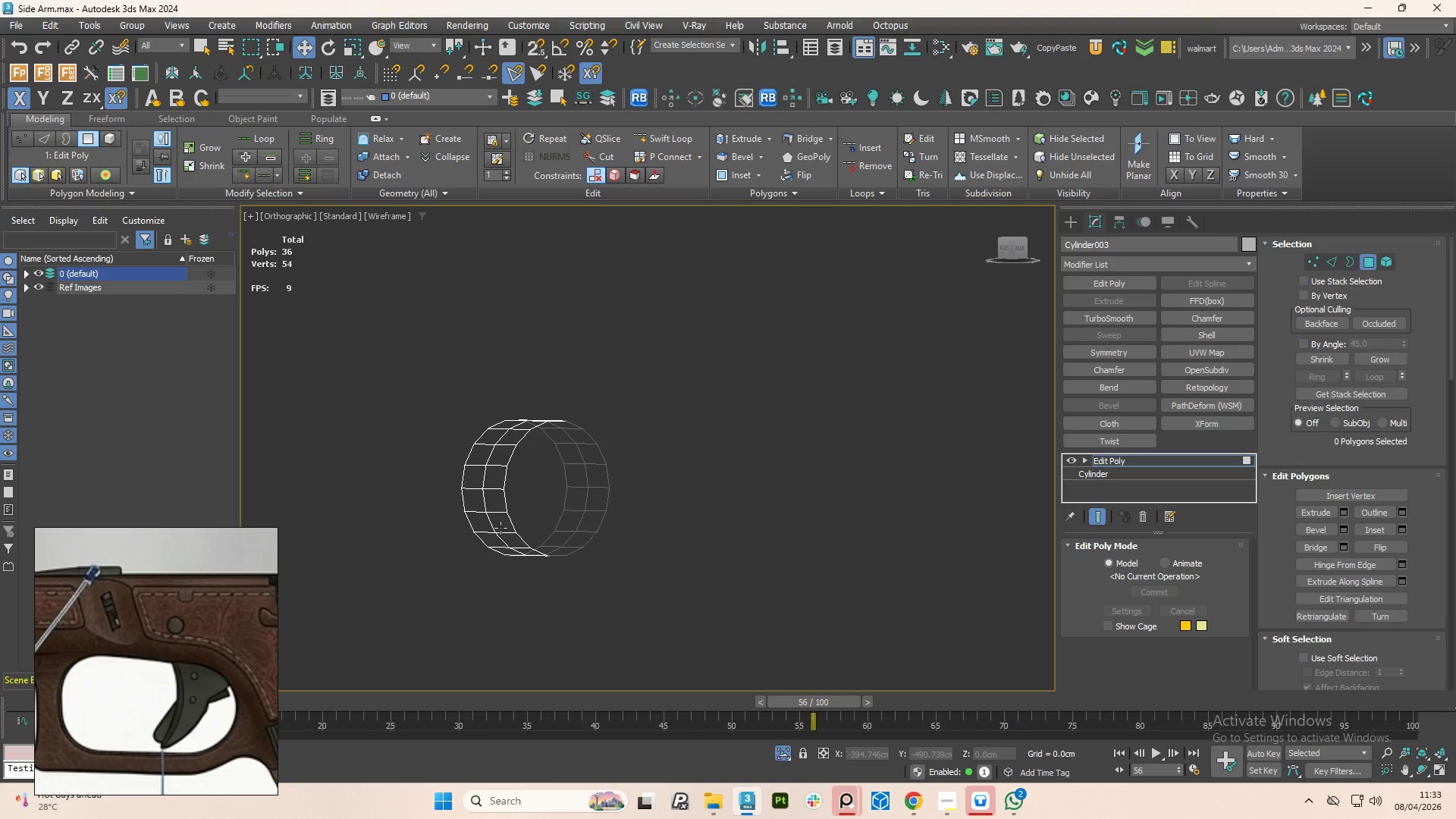 
key(Alt+AltLeft)
 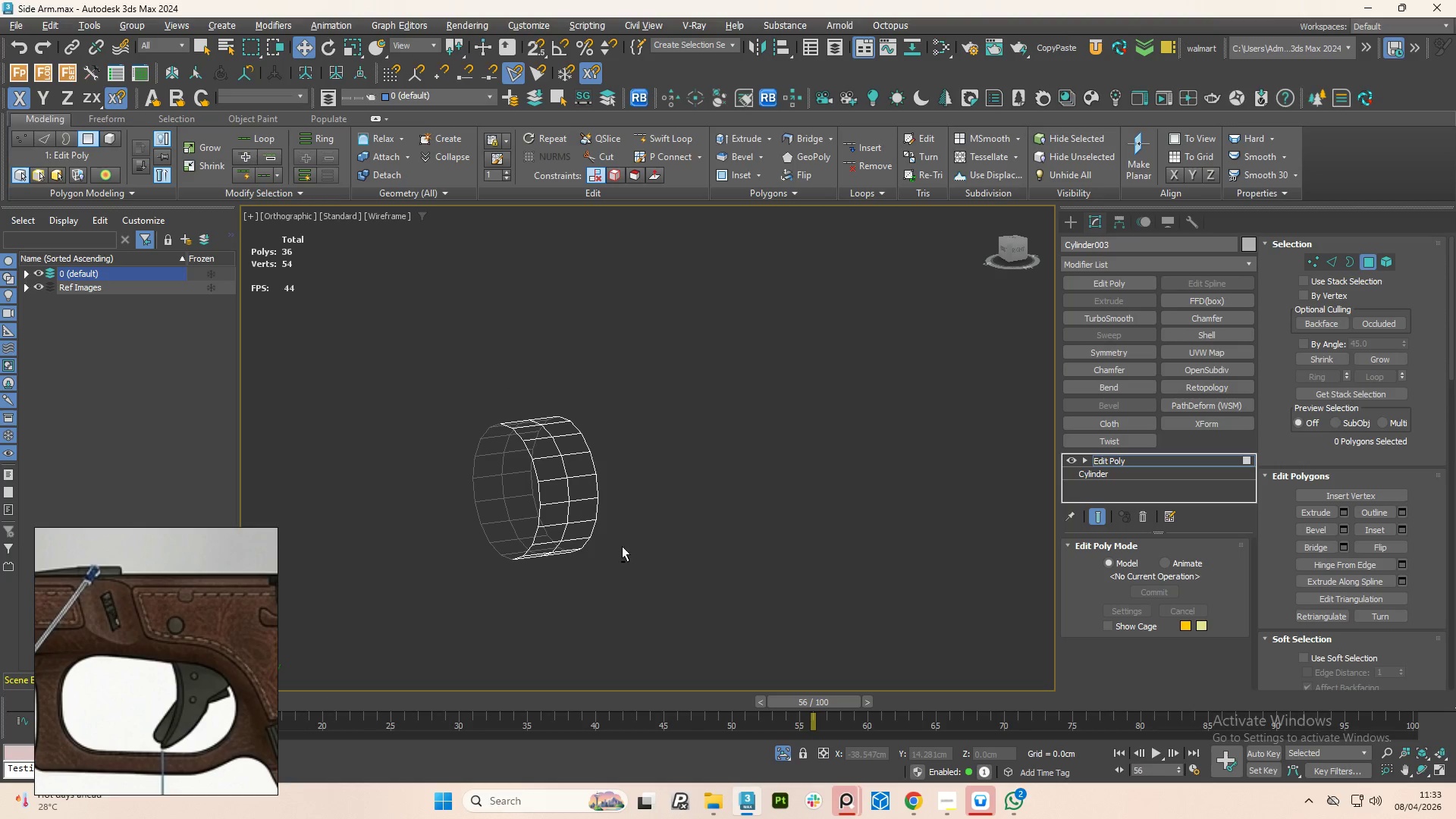 
key(Alt+AltLeft)
 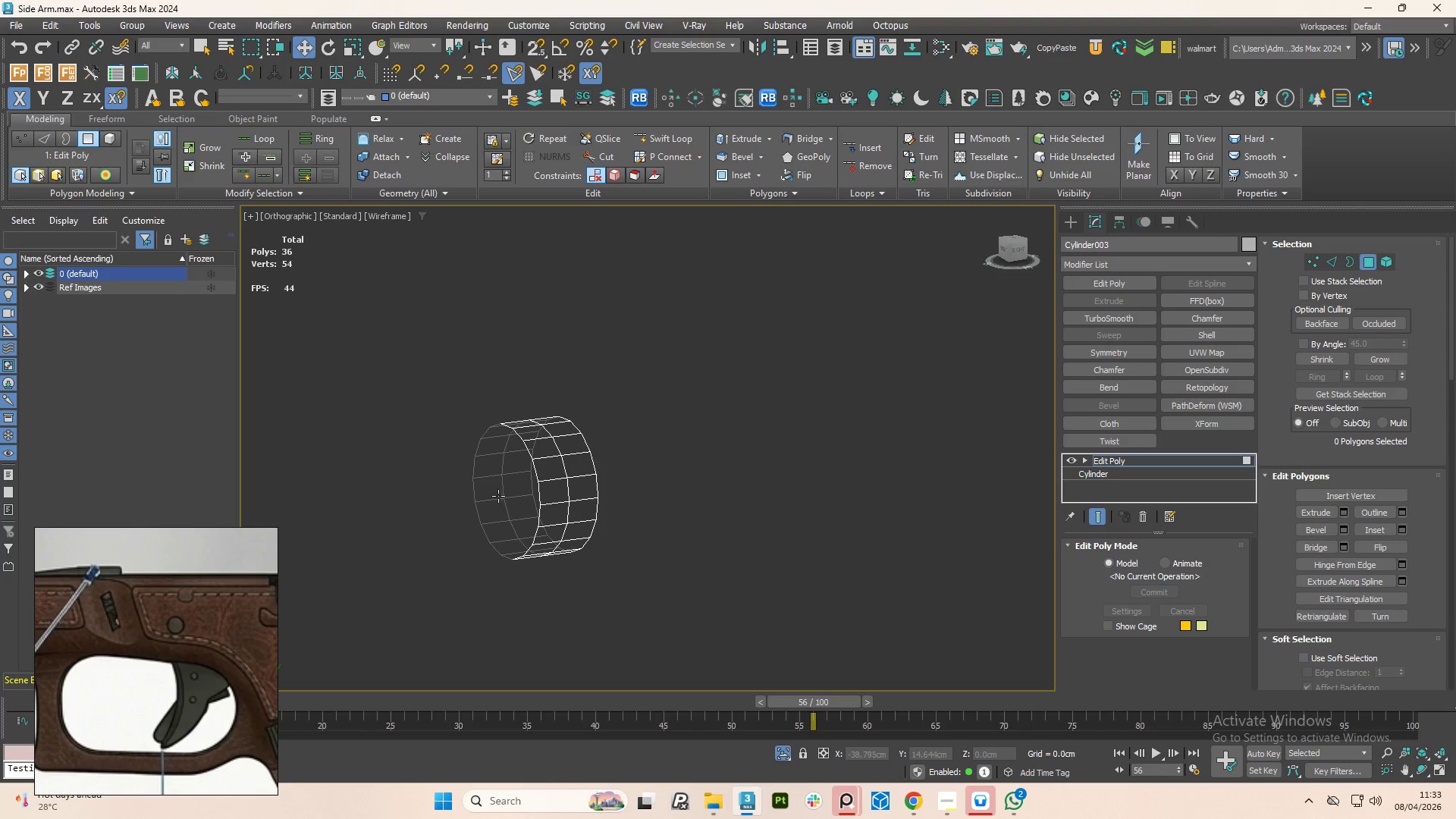 
key(3)
 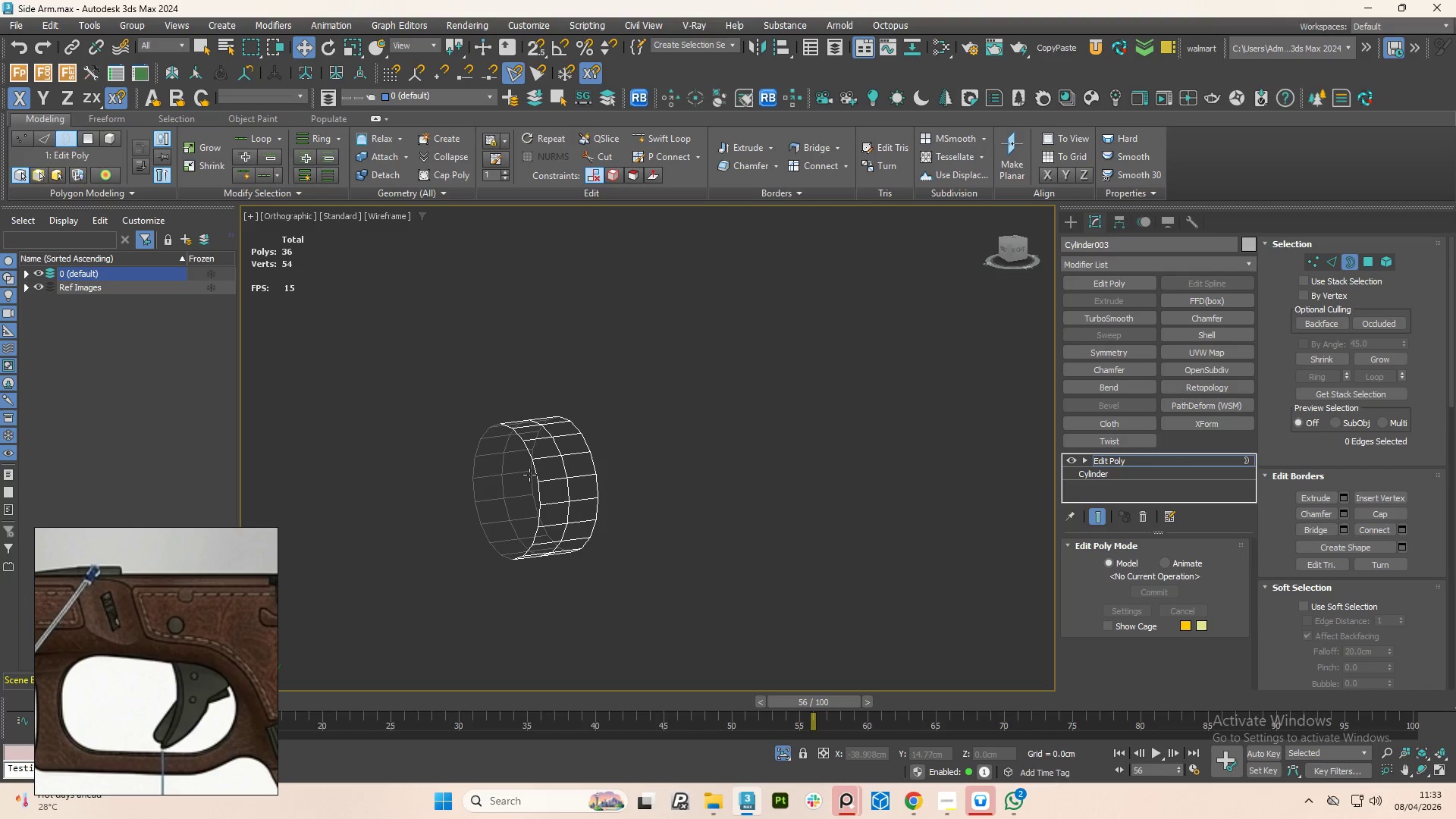 
left_click([535, 469])
 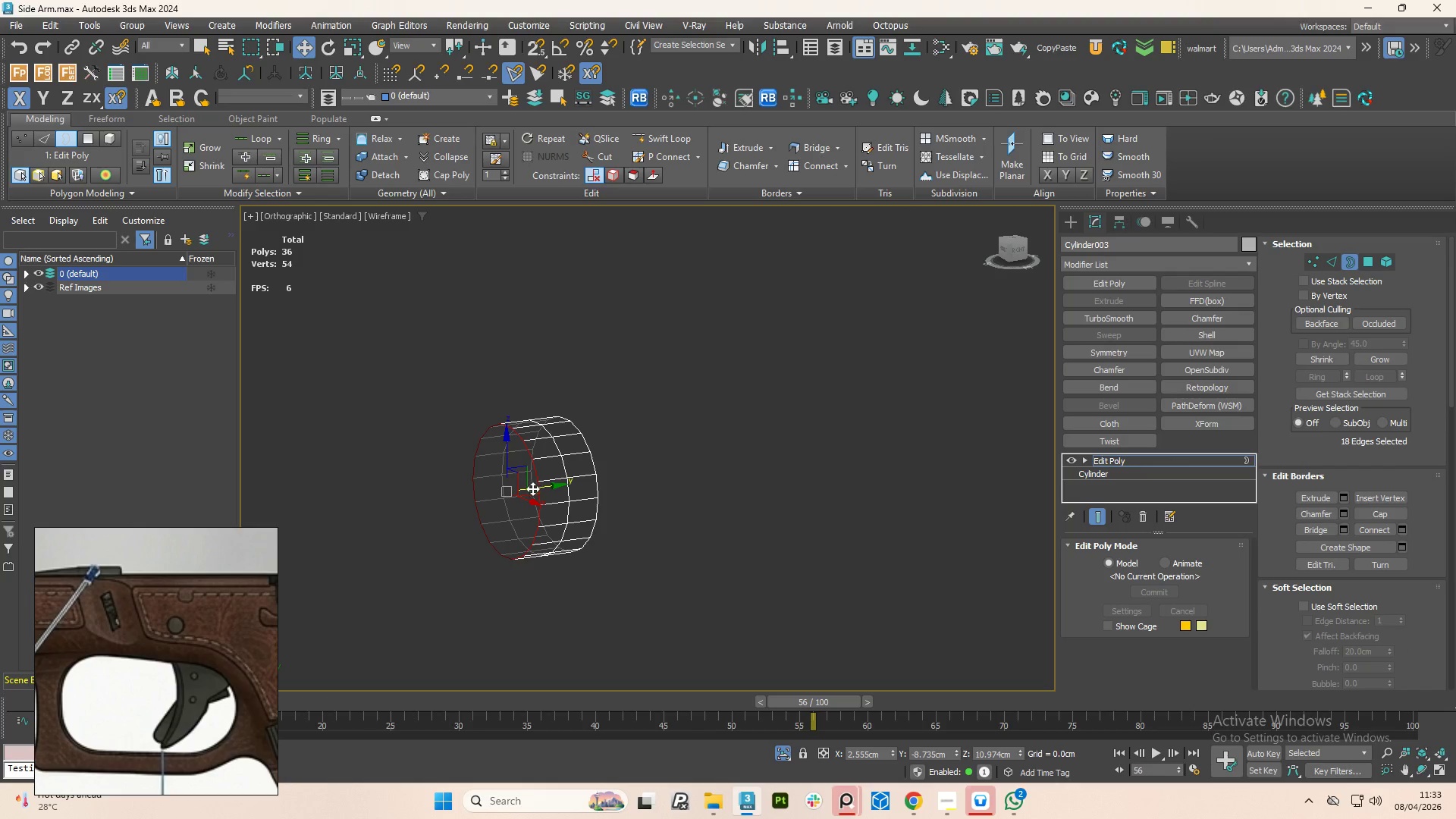 
hold_key(key=AltLeft, duration=0.48)
 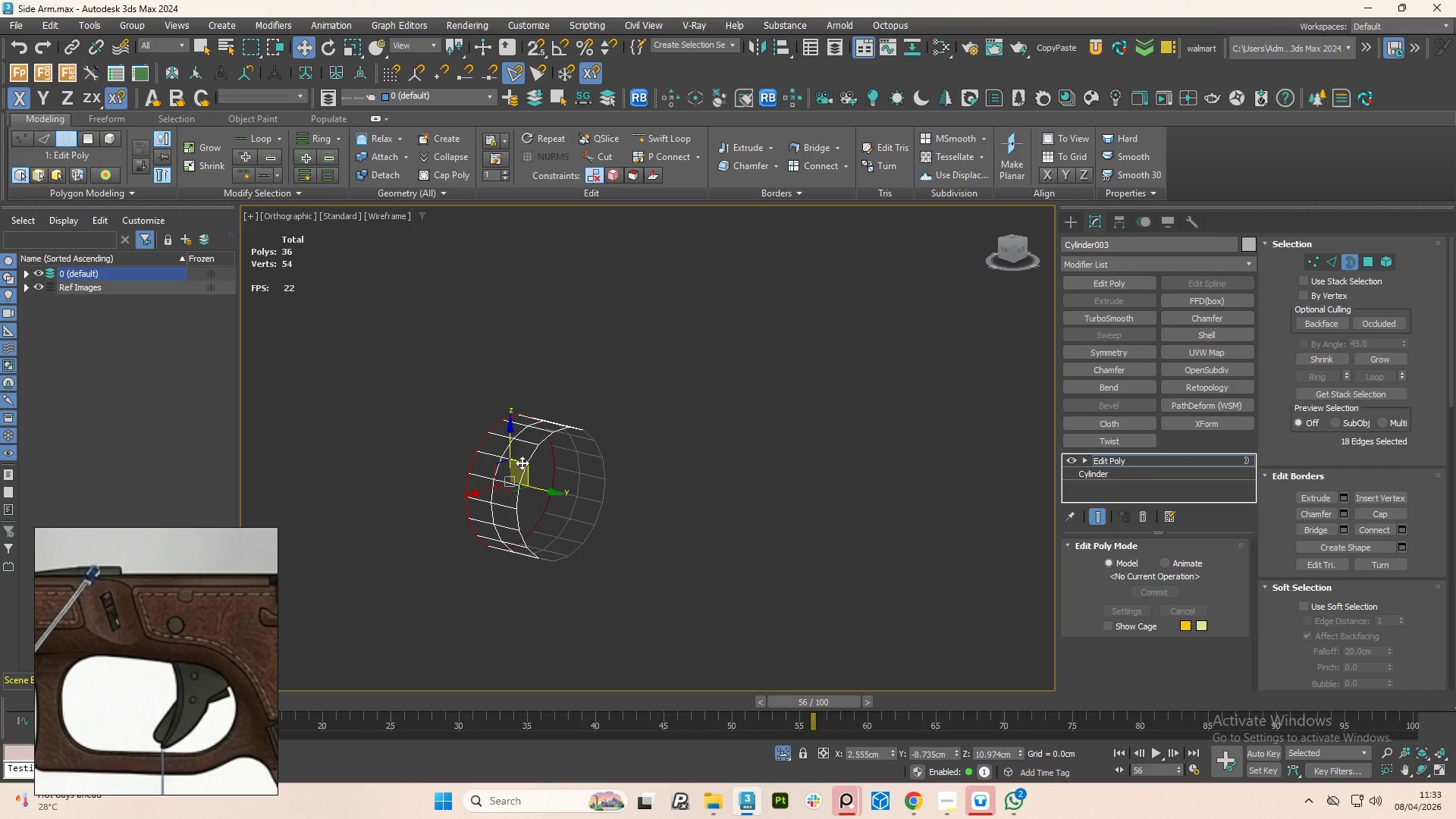 
hold_key(key=ControlLeft, duration=0.5)
left_click([525, 469])
 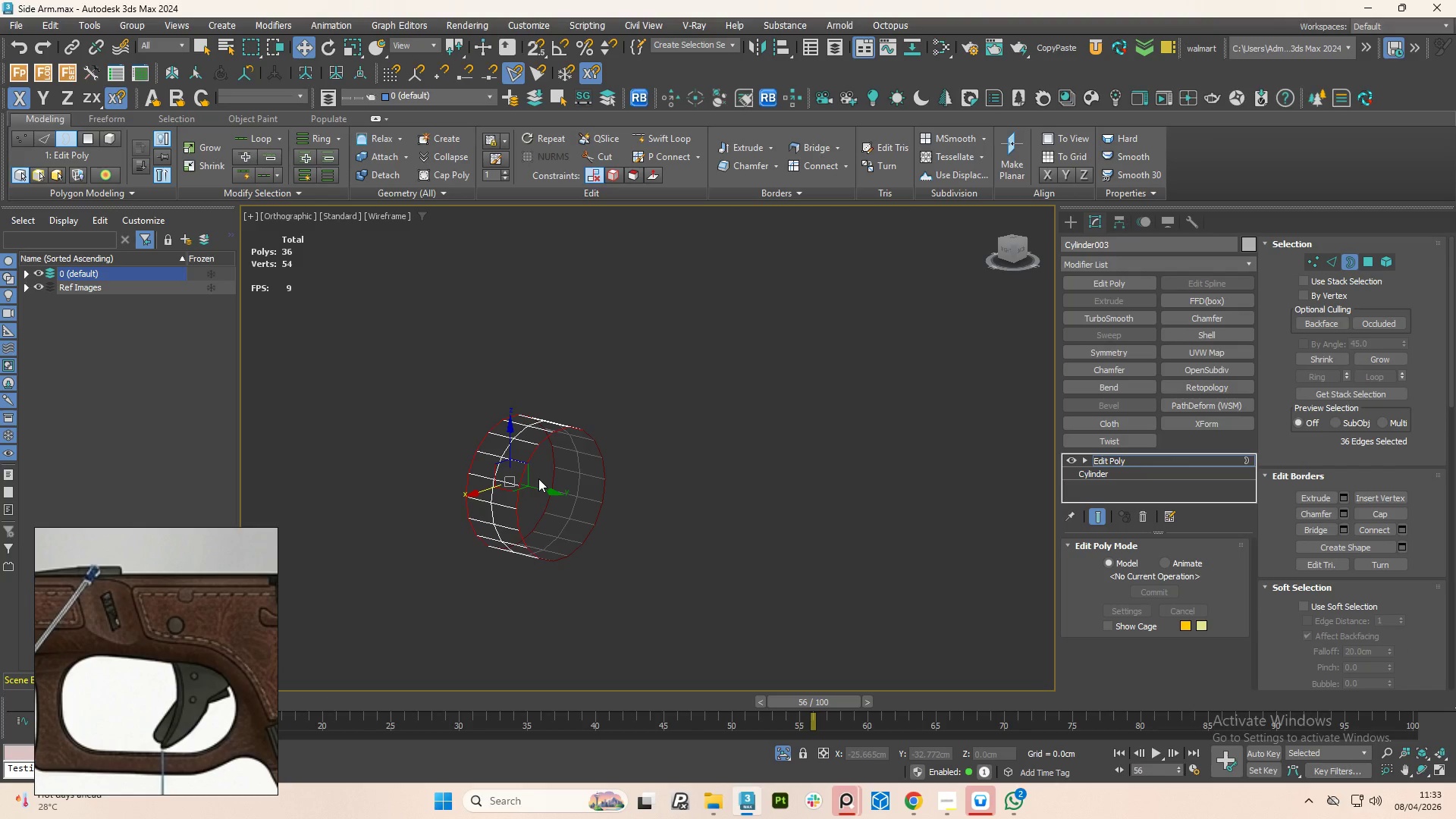 
key(R)
 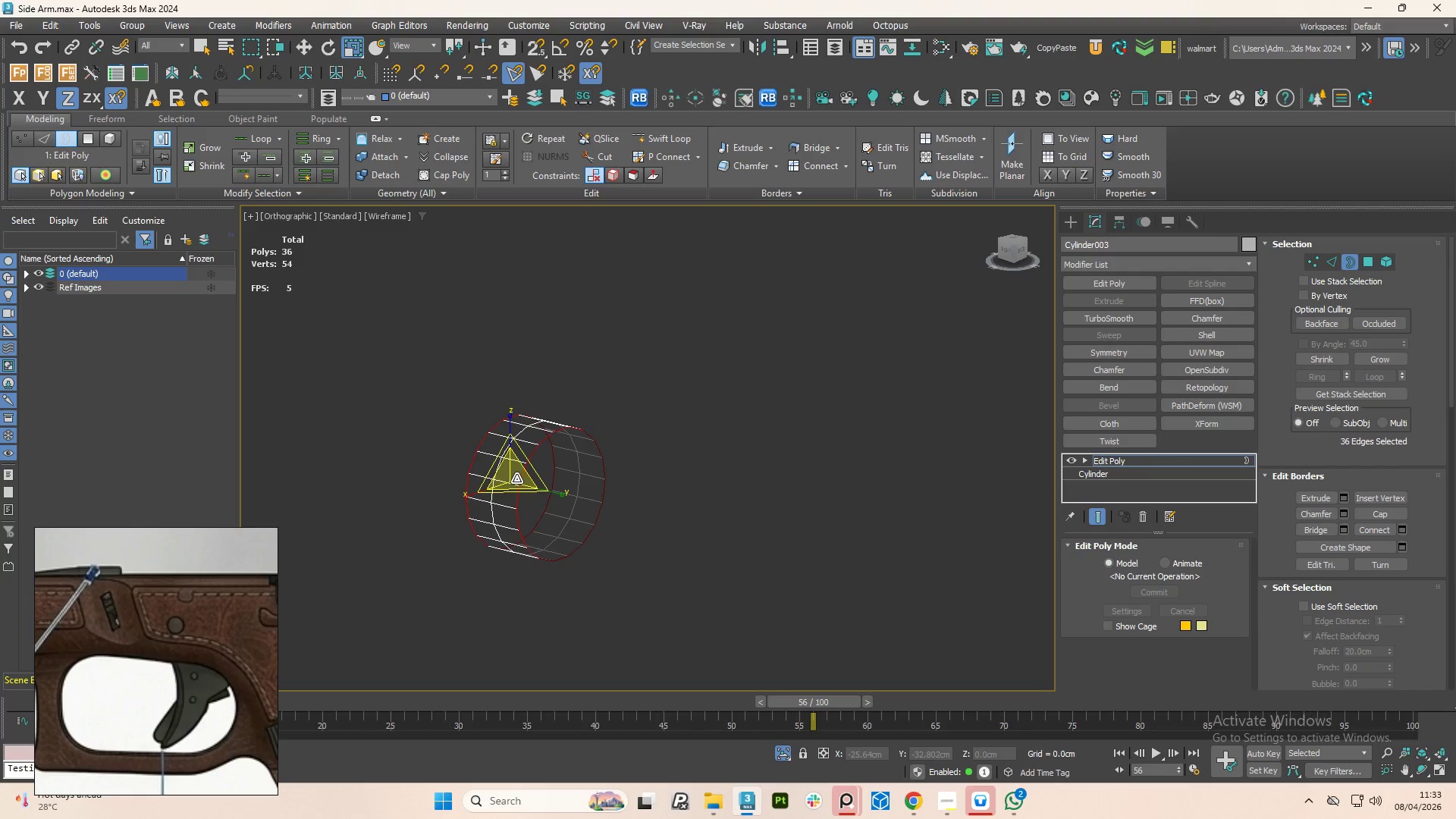 
hold_key(key=ShiftLeft, duration=1.53)
left_click_drag(start_coordinate=[516, 479], to_coordinate=[516, 485])
 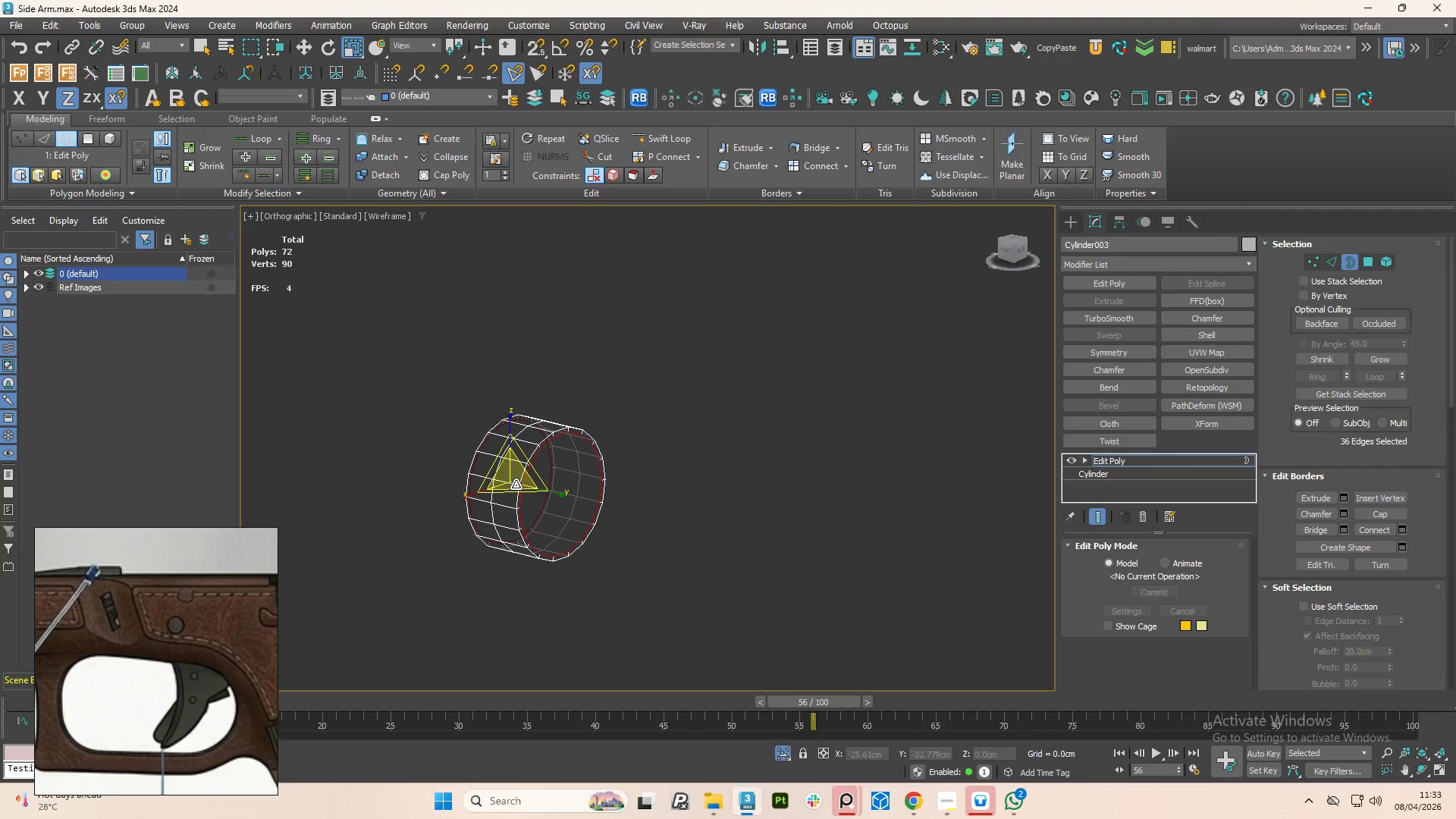 
hold_key(key=ShiftLeft, duration=1.51)
left_click_drag(start_coordinate=[509, 482], to_coordinate=[528, 237])
 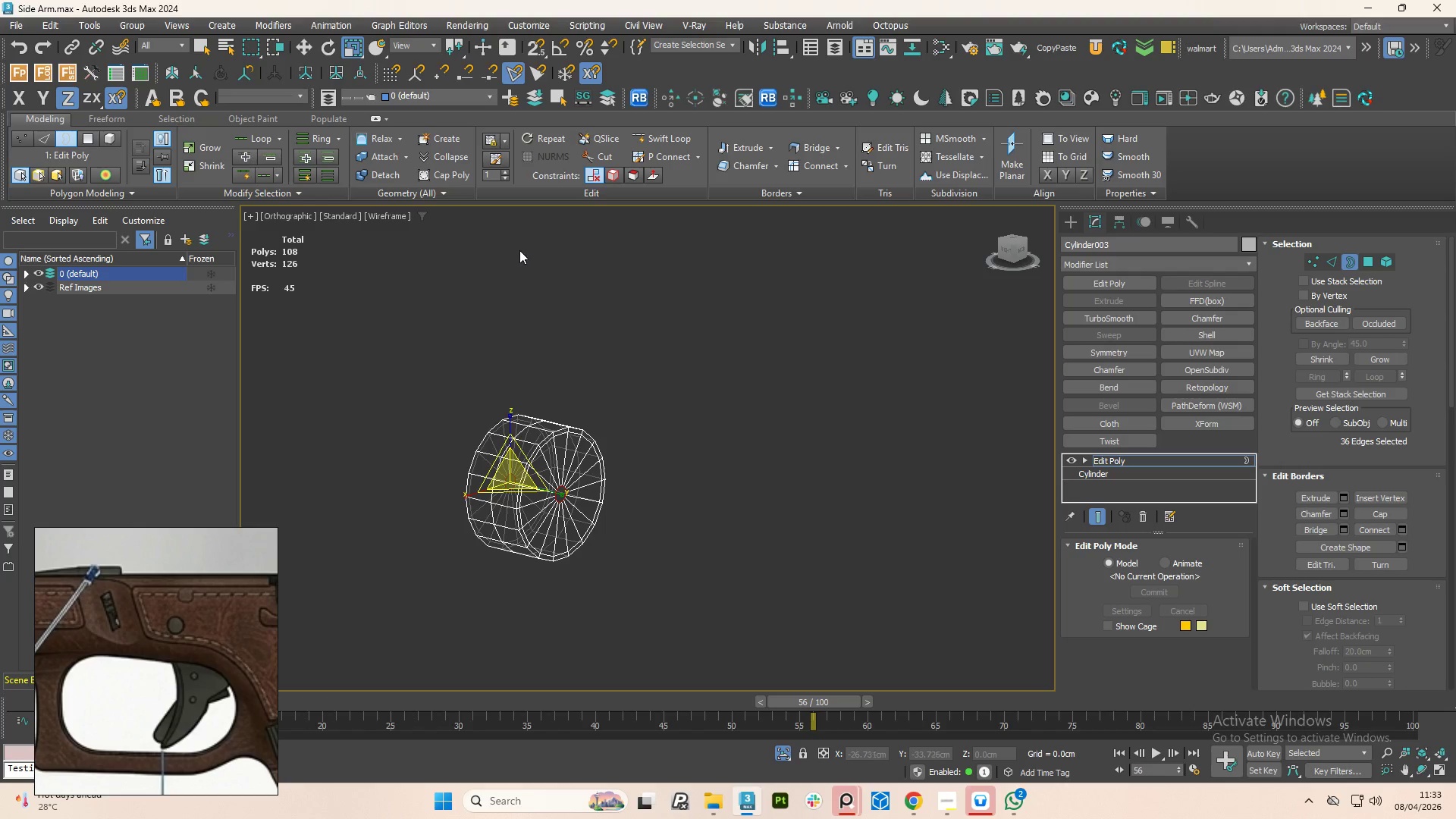 
hold_key(key=ShiftLeft, duration=1.53)
 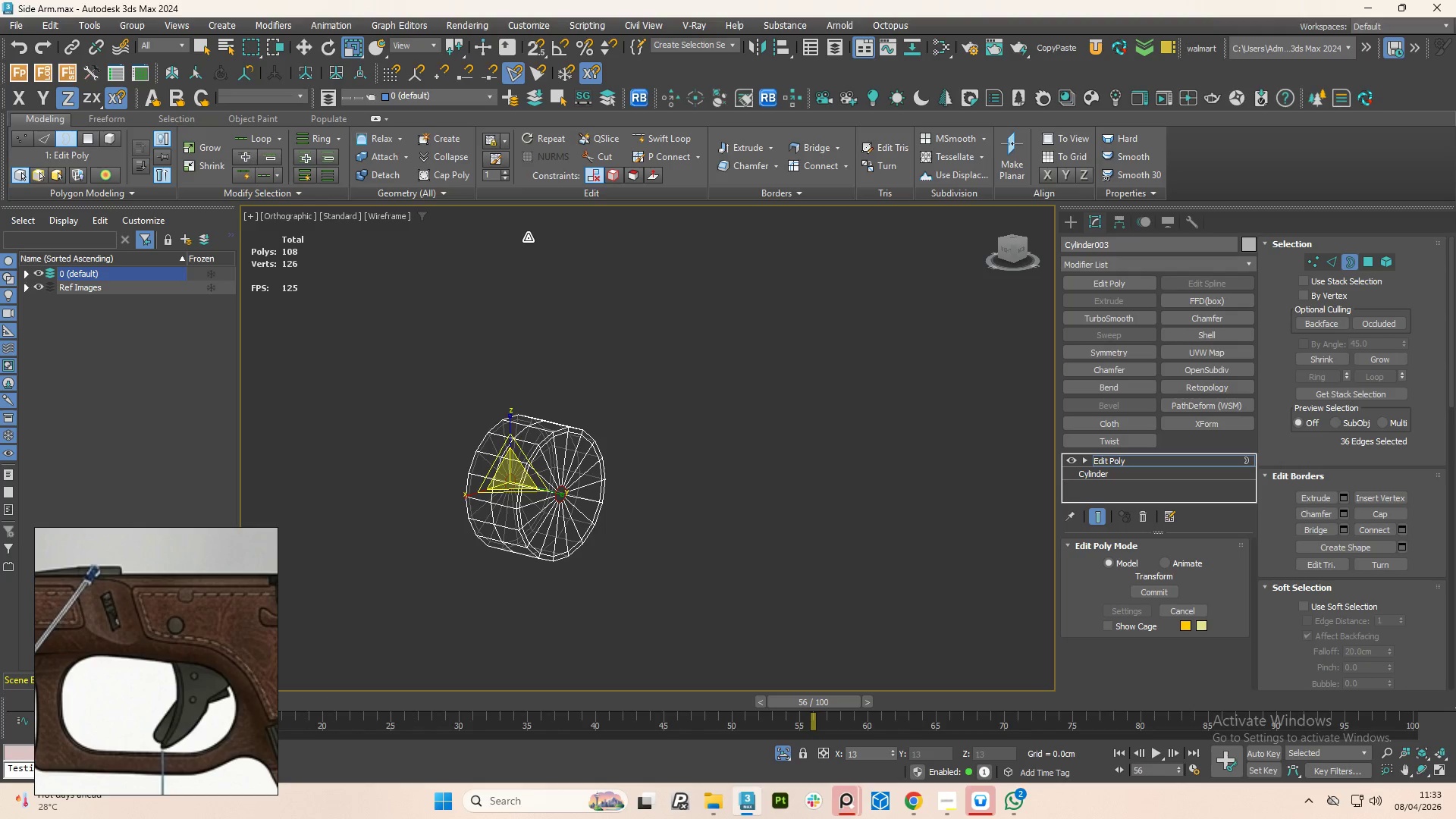 
hold_key(key=ShiftLeft, duration=0.66)
 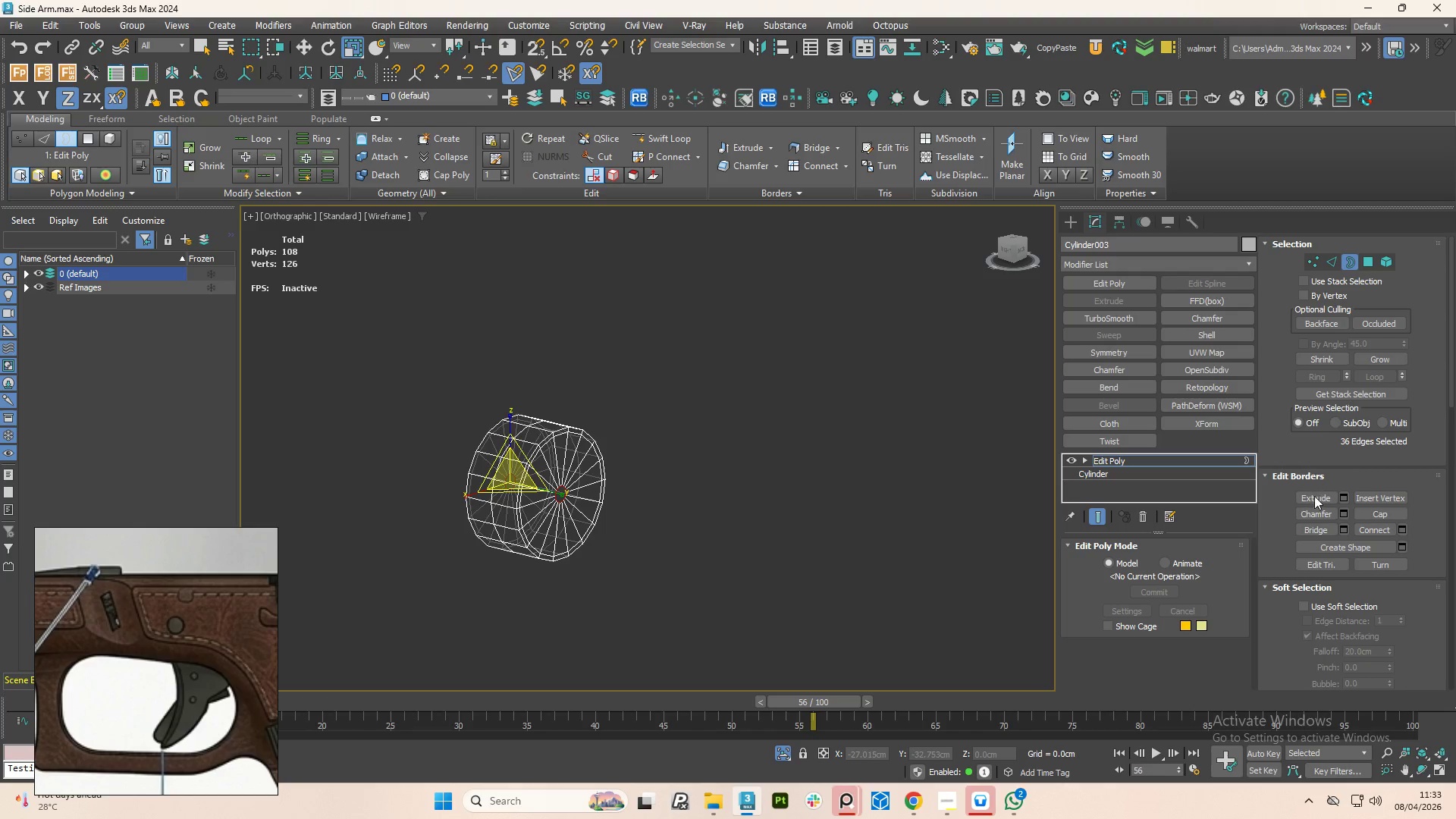 
left_click([1376, 515])
 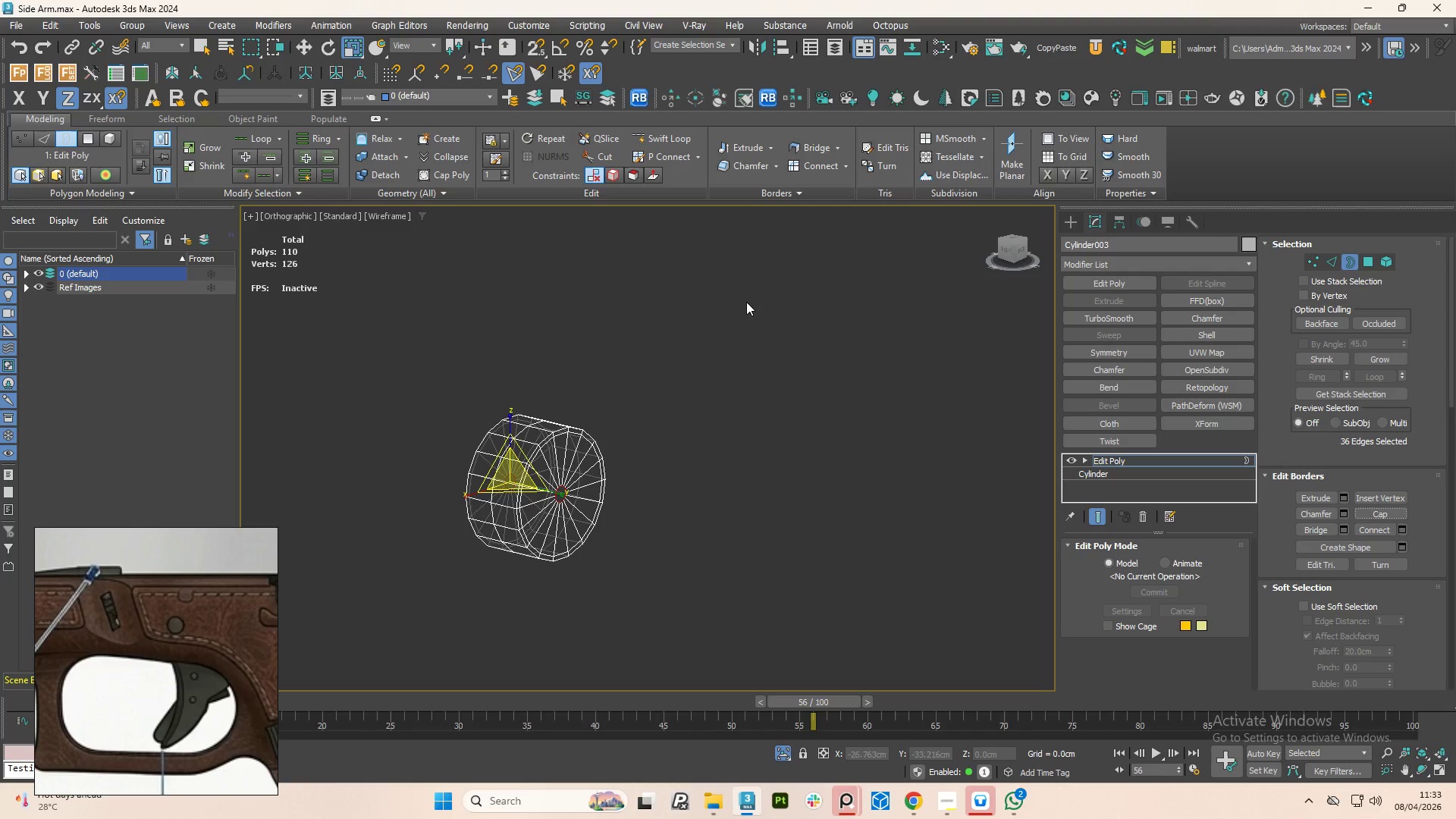 
hold_key(key=AltLeft, duration=0.75)
 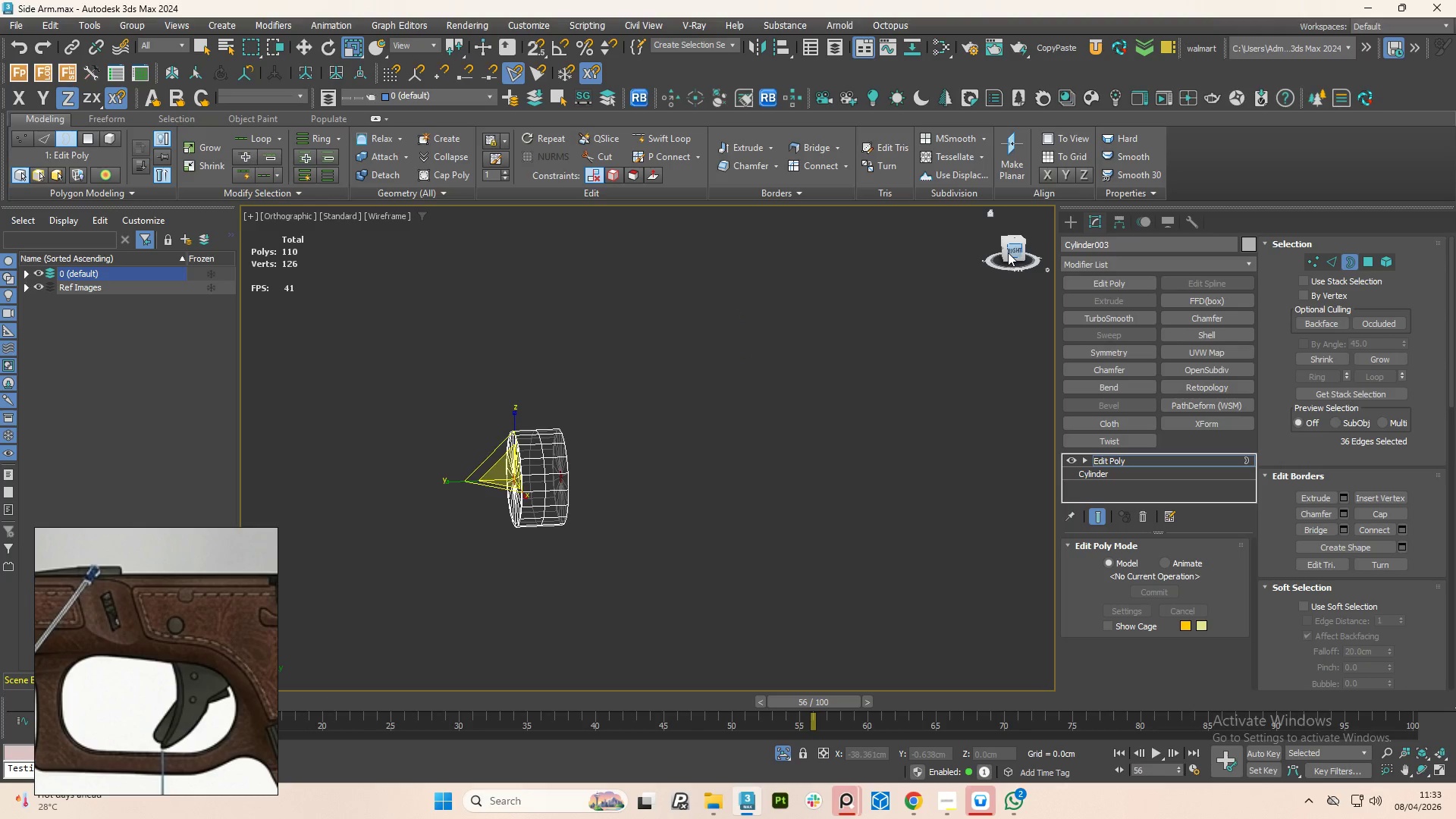 
scroll: coordinate [542, 454], scroll_direction: down, amount: 1.0
 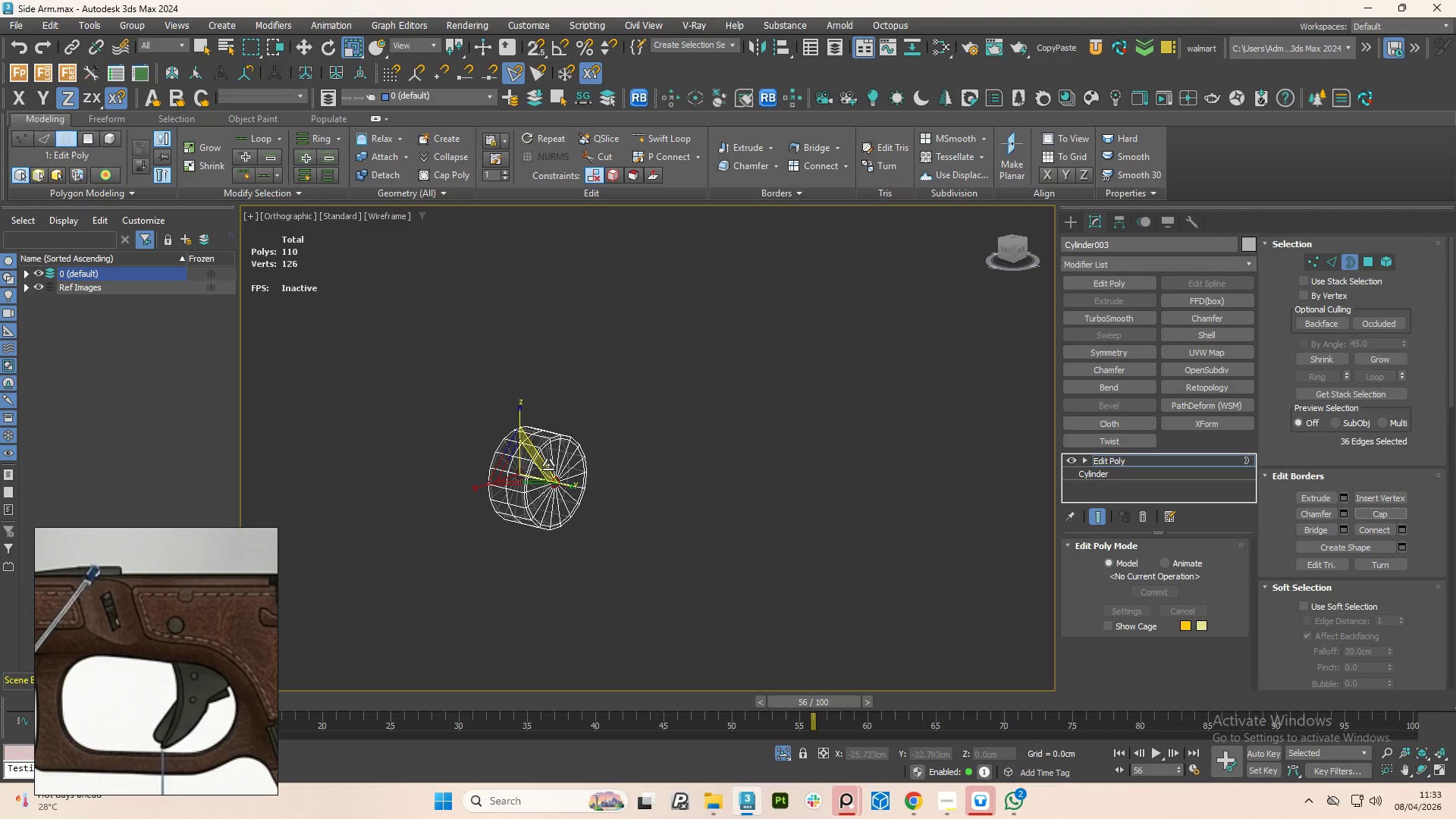 
left_click([1015, 249])
 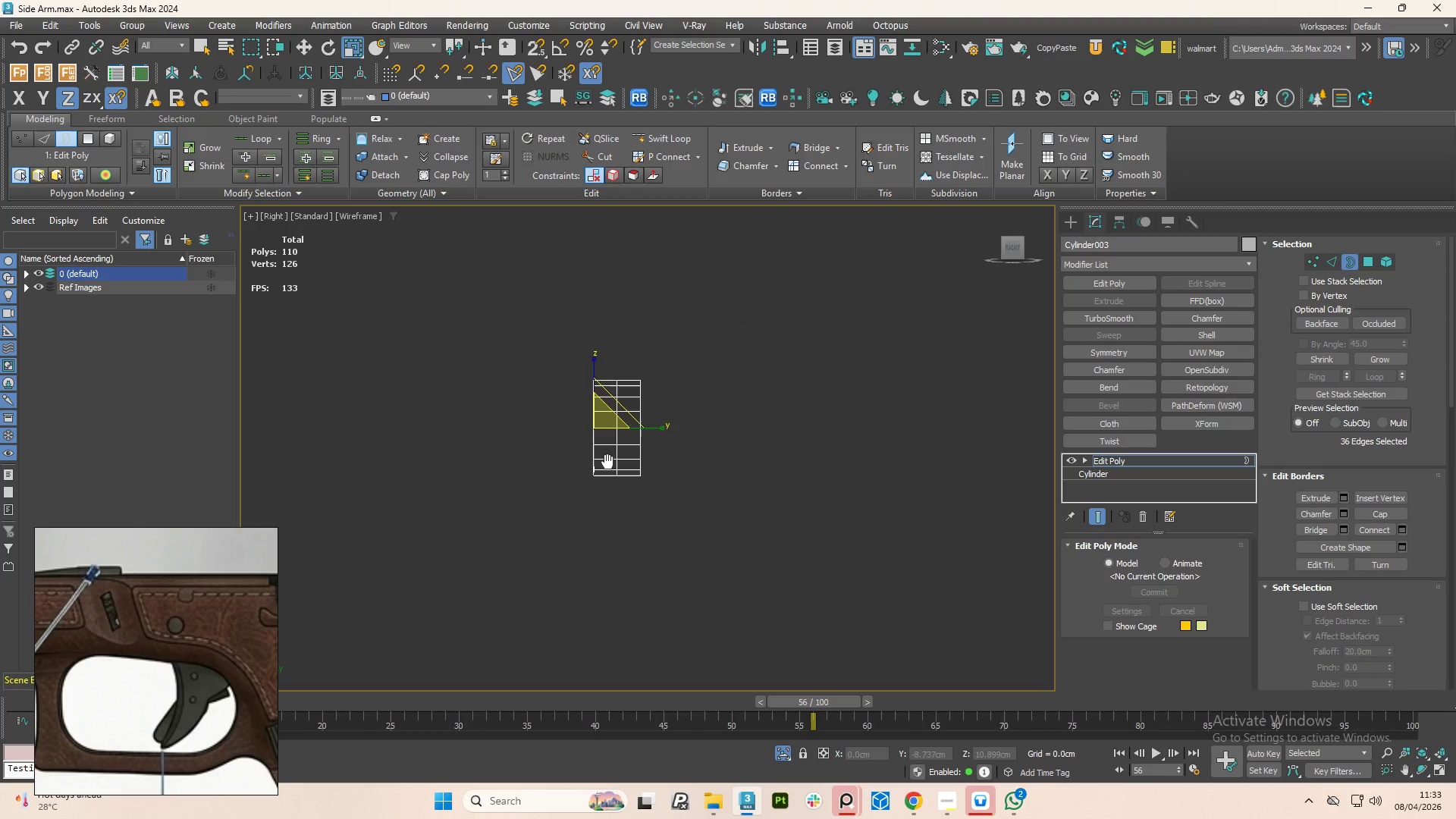 
type(w1)
 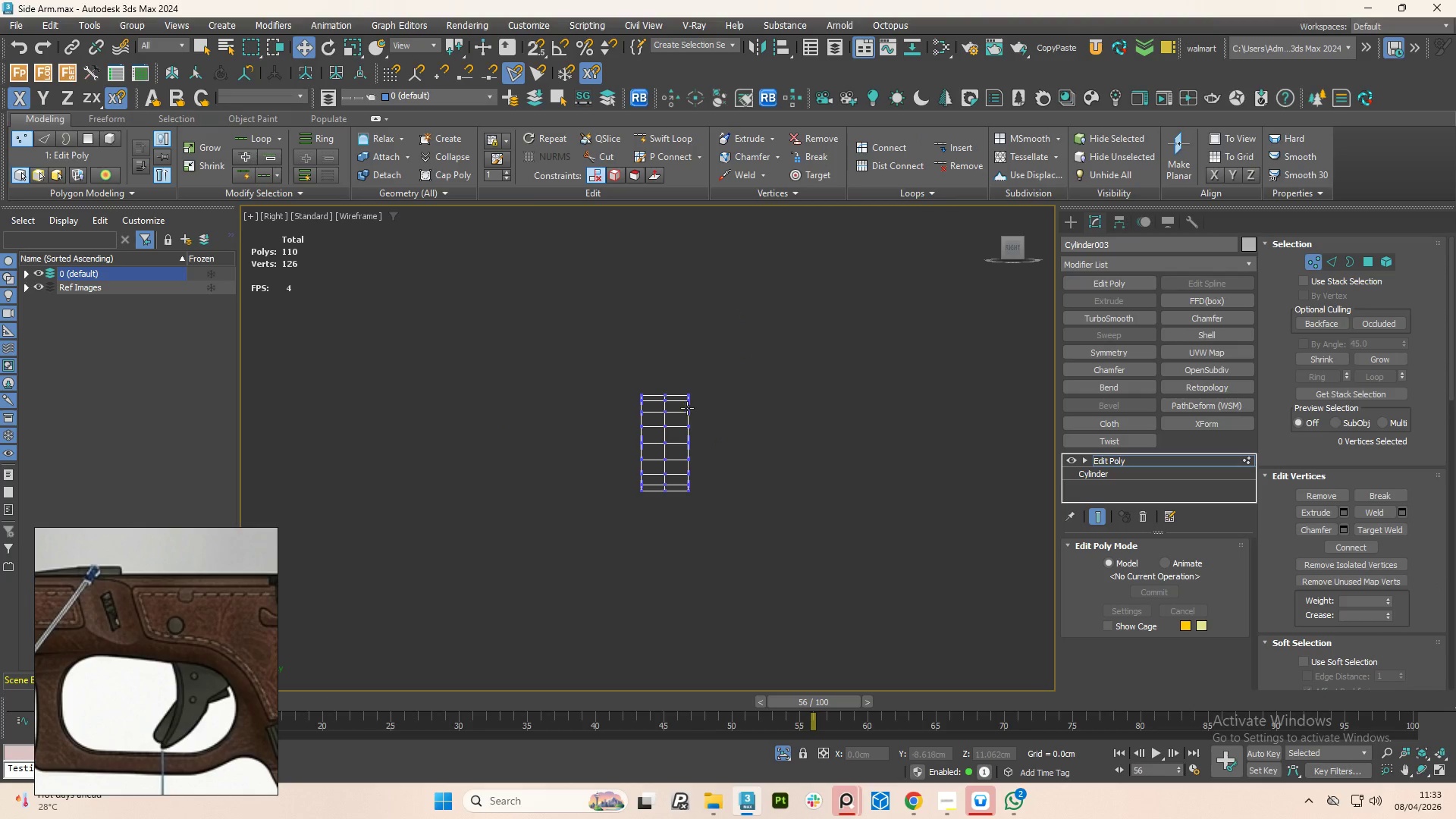 
scroll: coordinate [679, 408], scroll_direction: up, amount: 1.0
 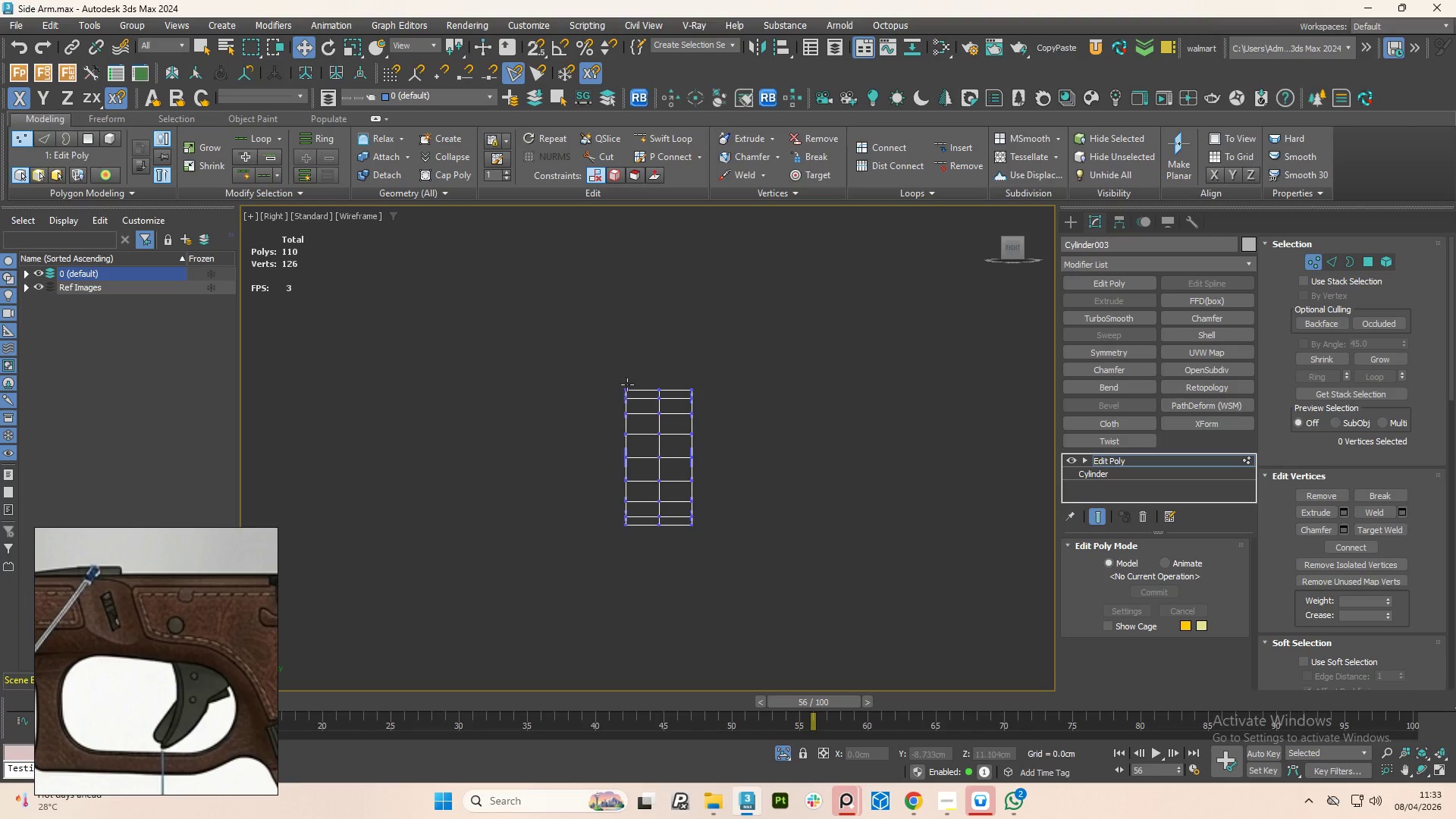 
left_click_drag(start_coordinate=[544, 340], to_coordinate=[672, 594])
 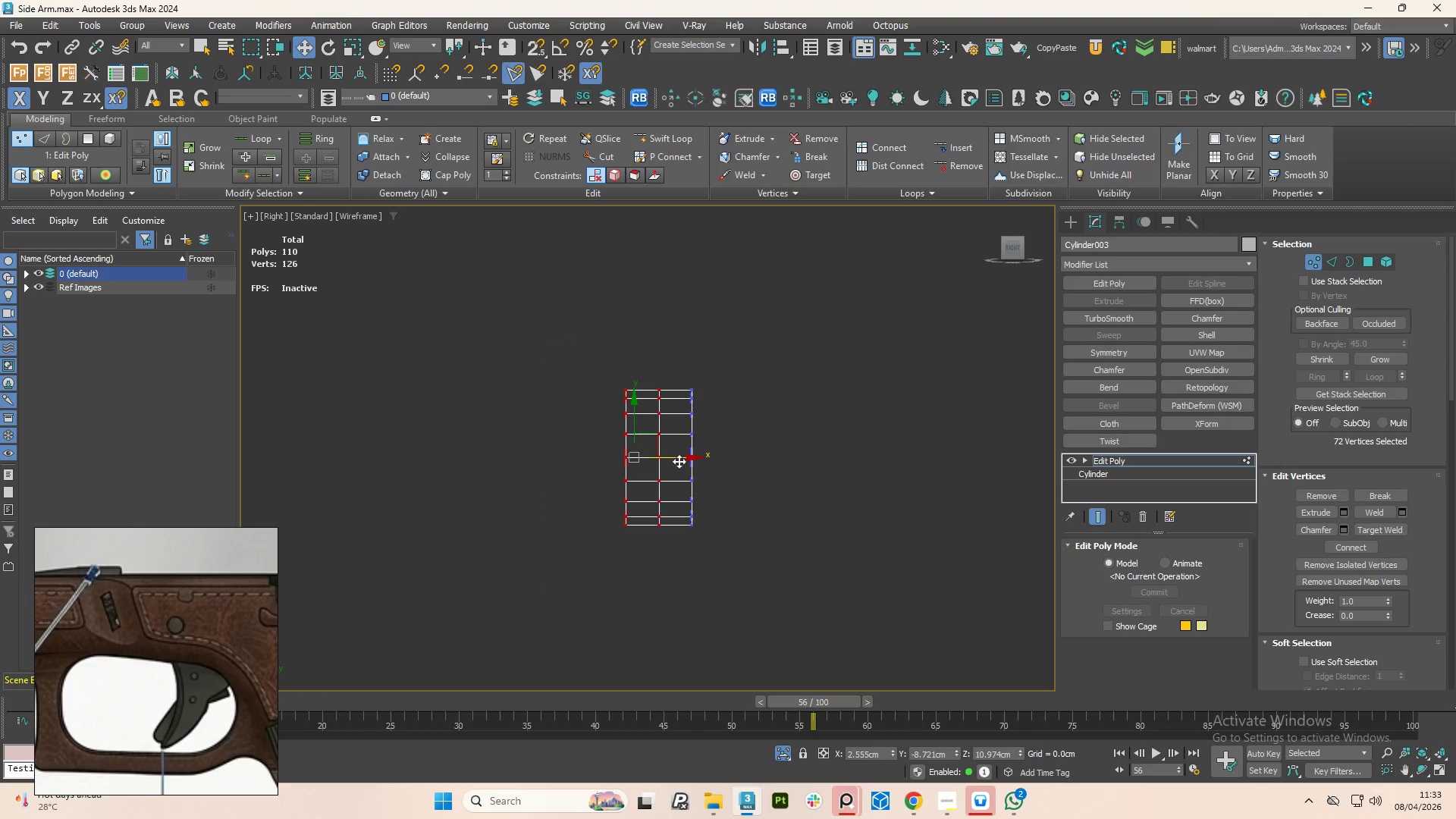 
left_click_drag(start_coordinate=[676, 460], to_coordinate=[696, 462])
 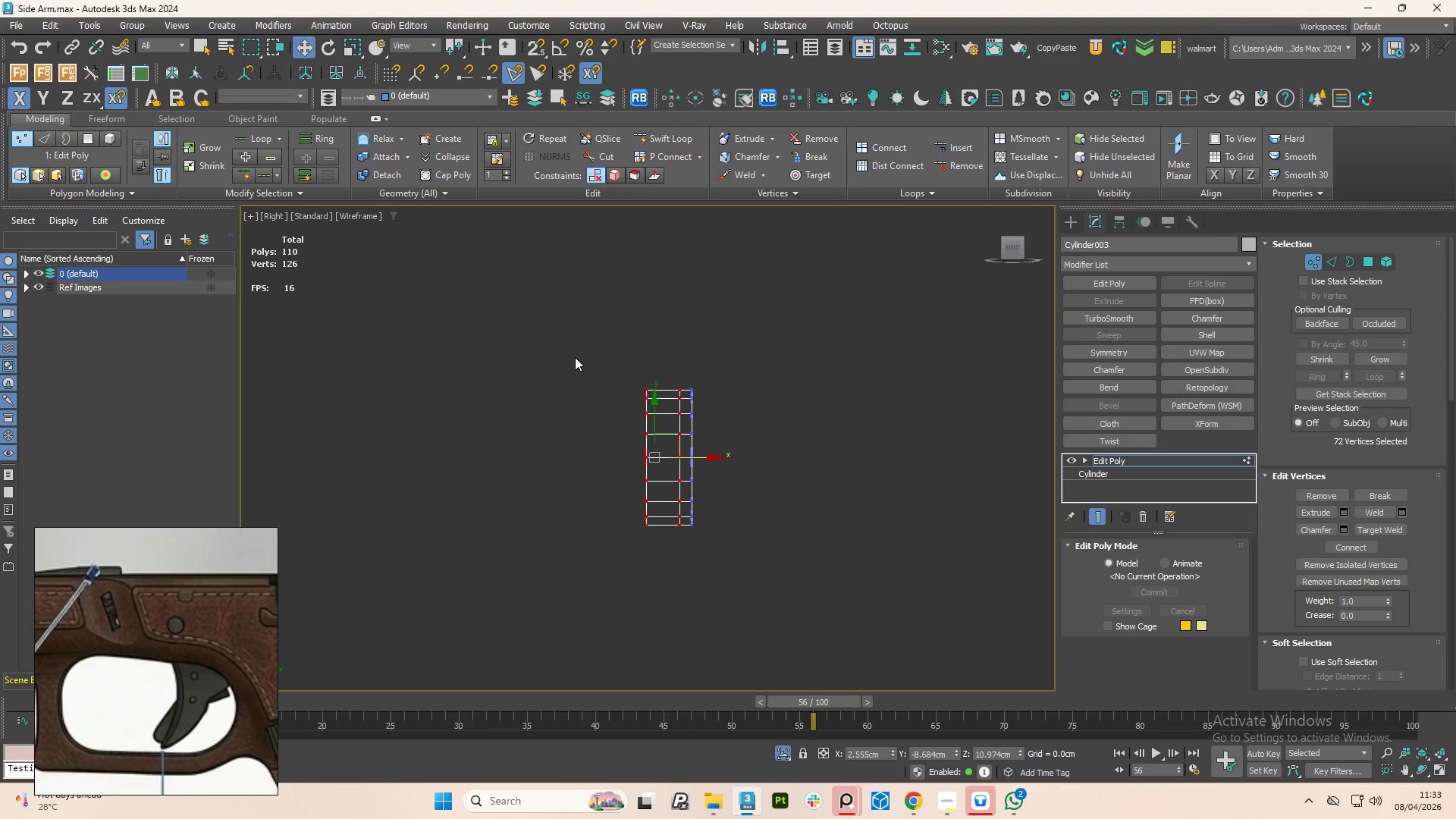 
left_click_drag(start_coordinate=[574, 357], to_coordinate=[657, 556])
 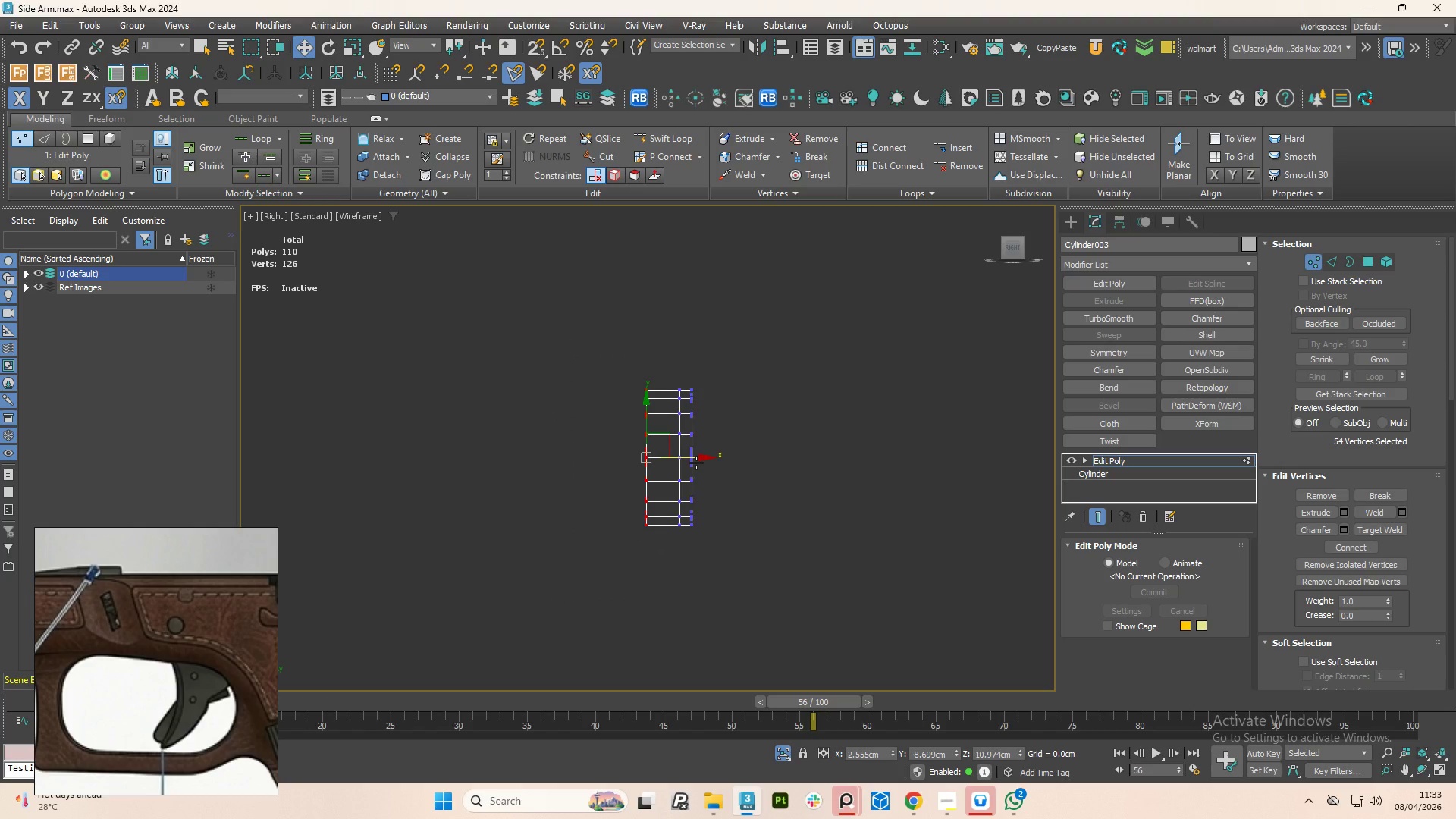 
left_click_drag(start_coordinate=[701, 459], to_coordinate=[722, 468])
 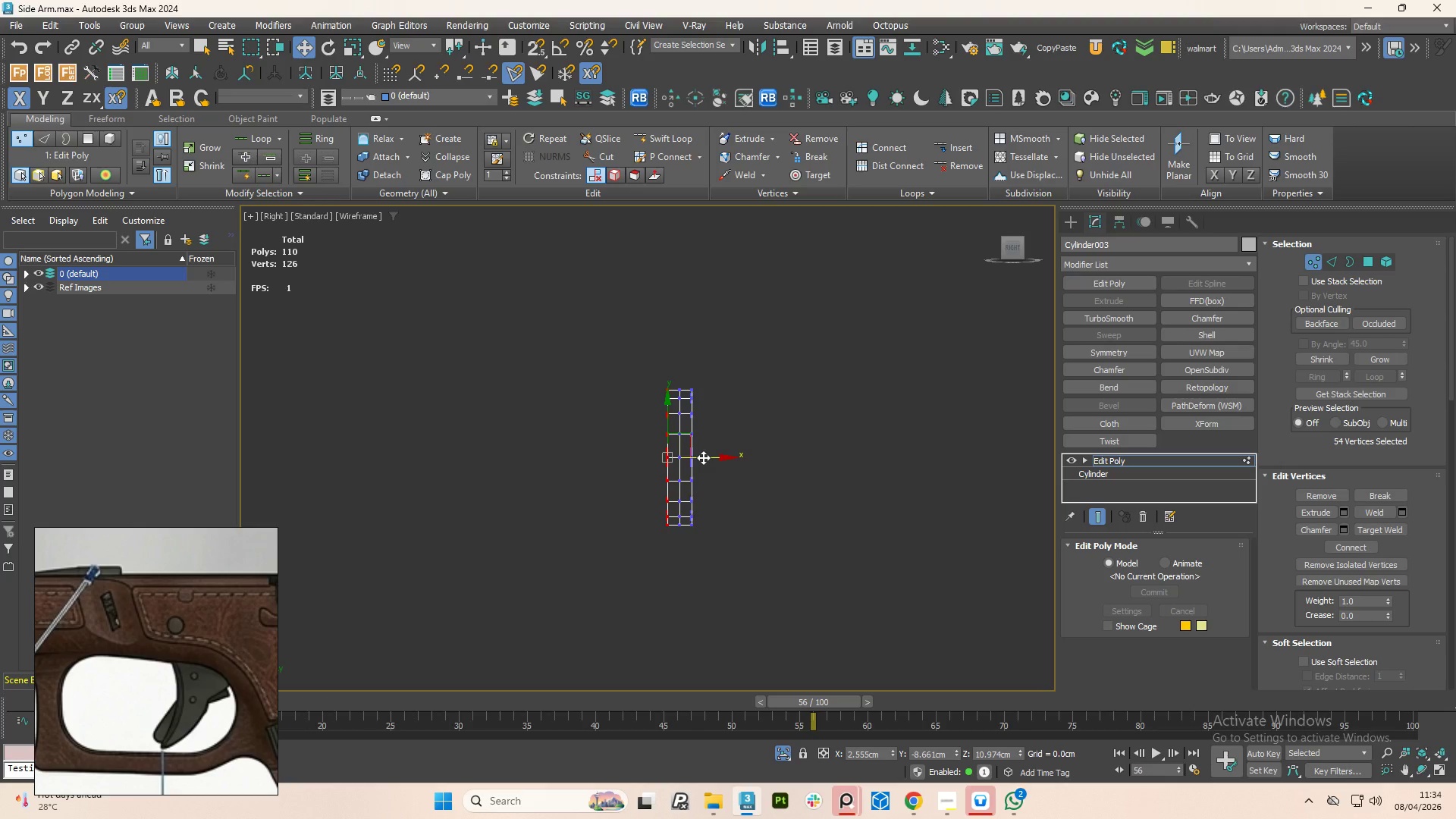 
wait(26.51)
 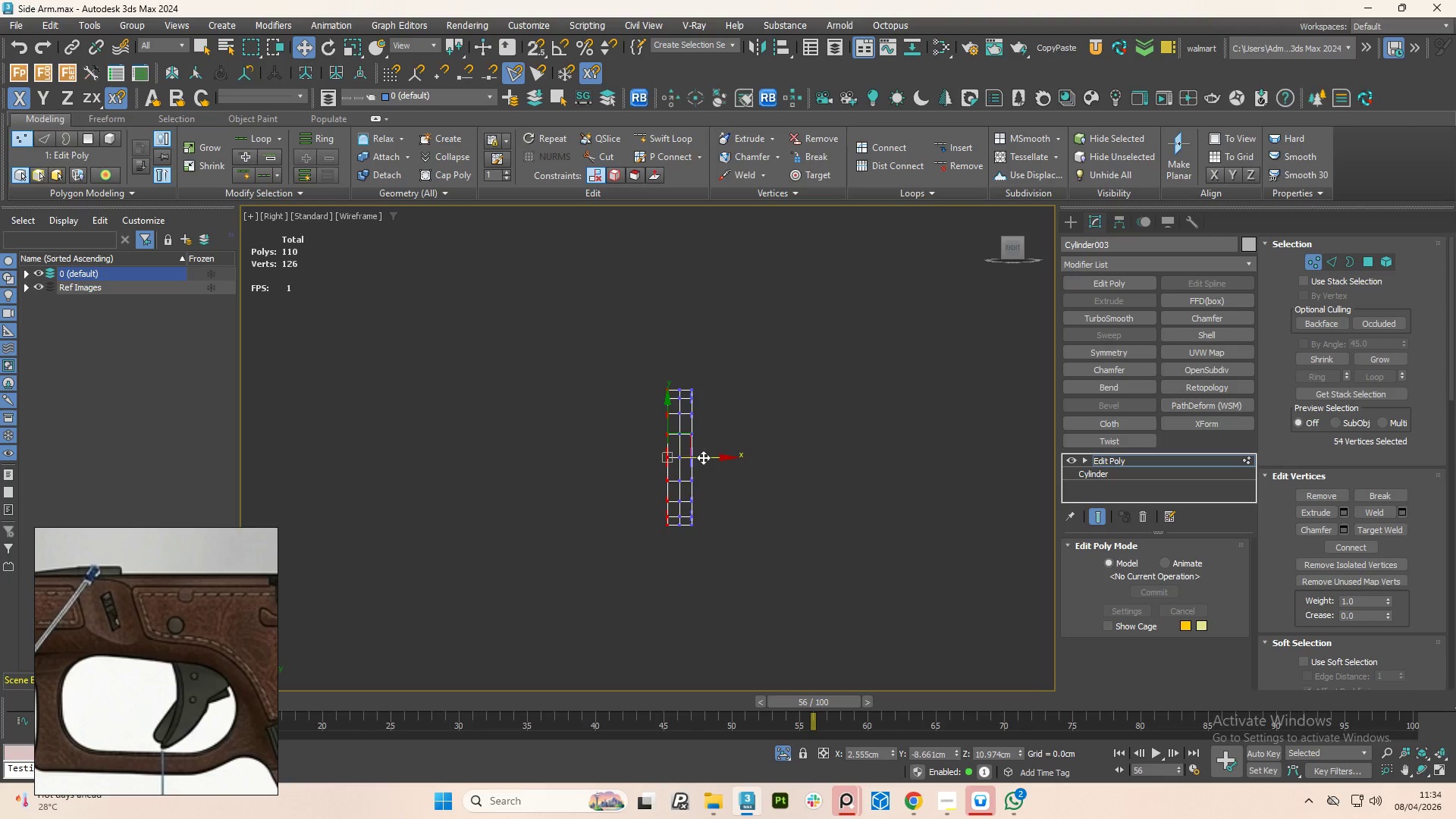 
key(1)
 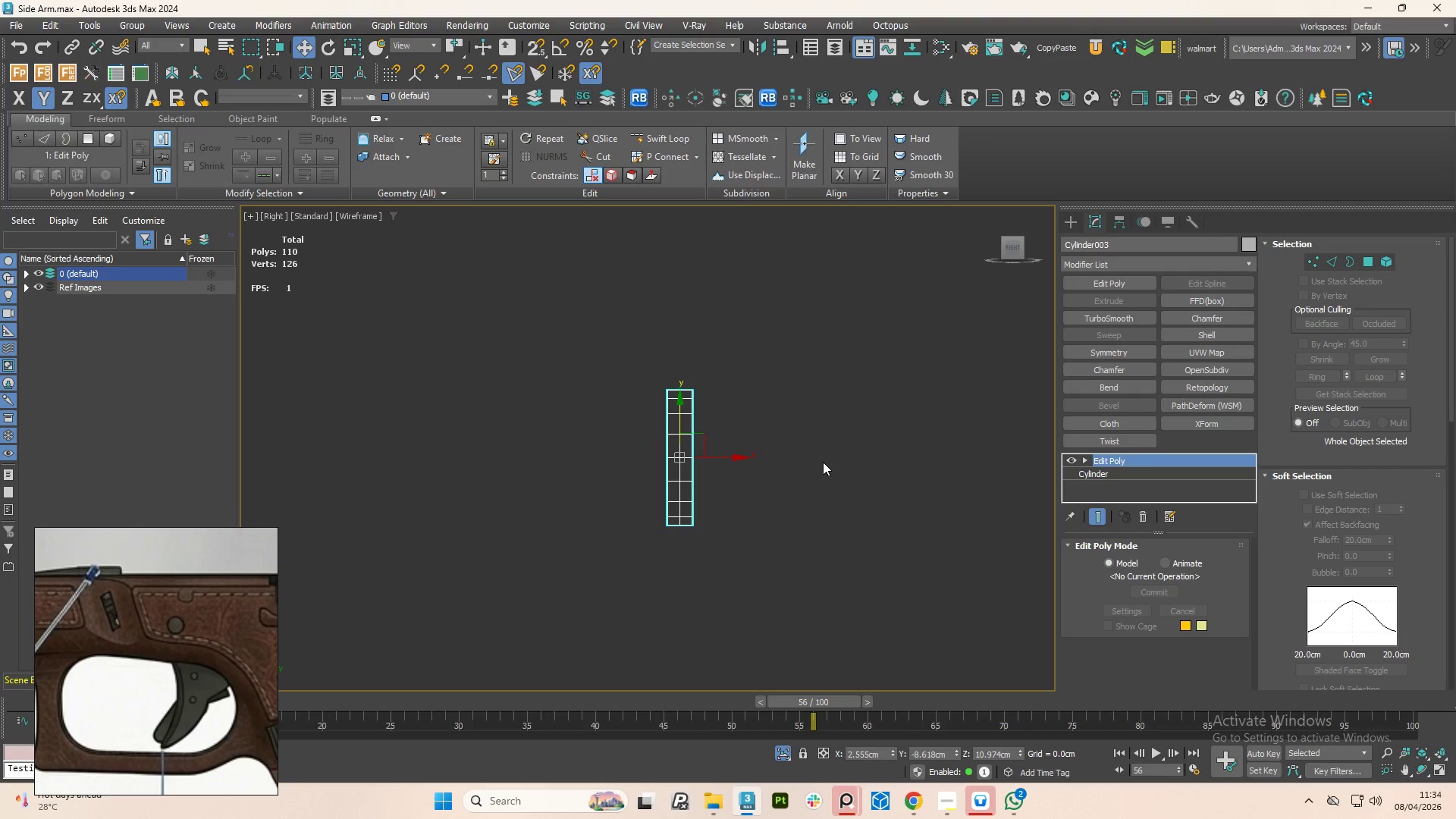 
key(Alt+1)
 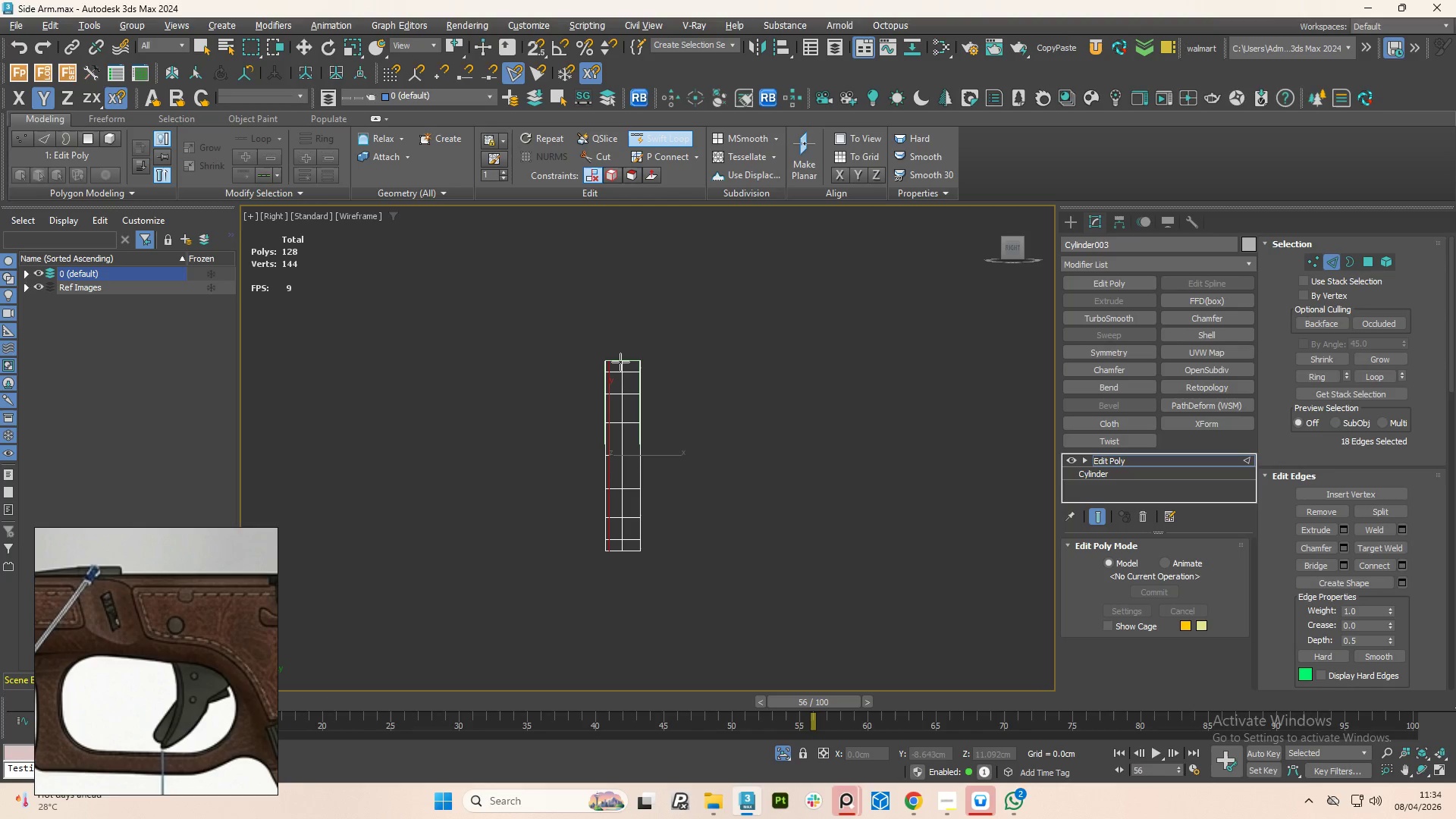 
scroll: coordinate [817, 462], scroll_direction: up, amount: 1.0
 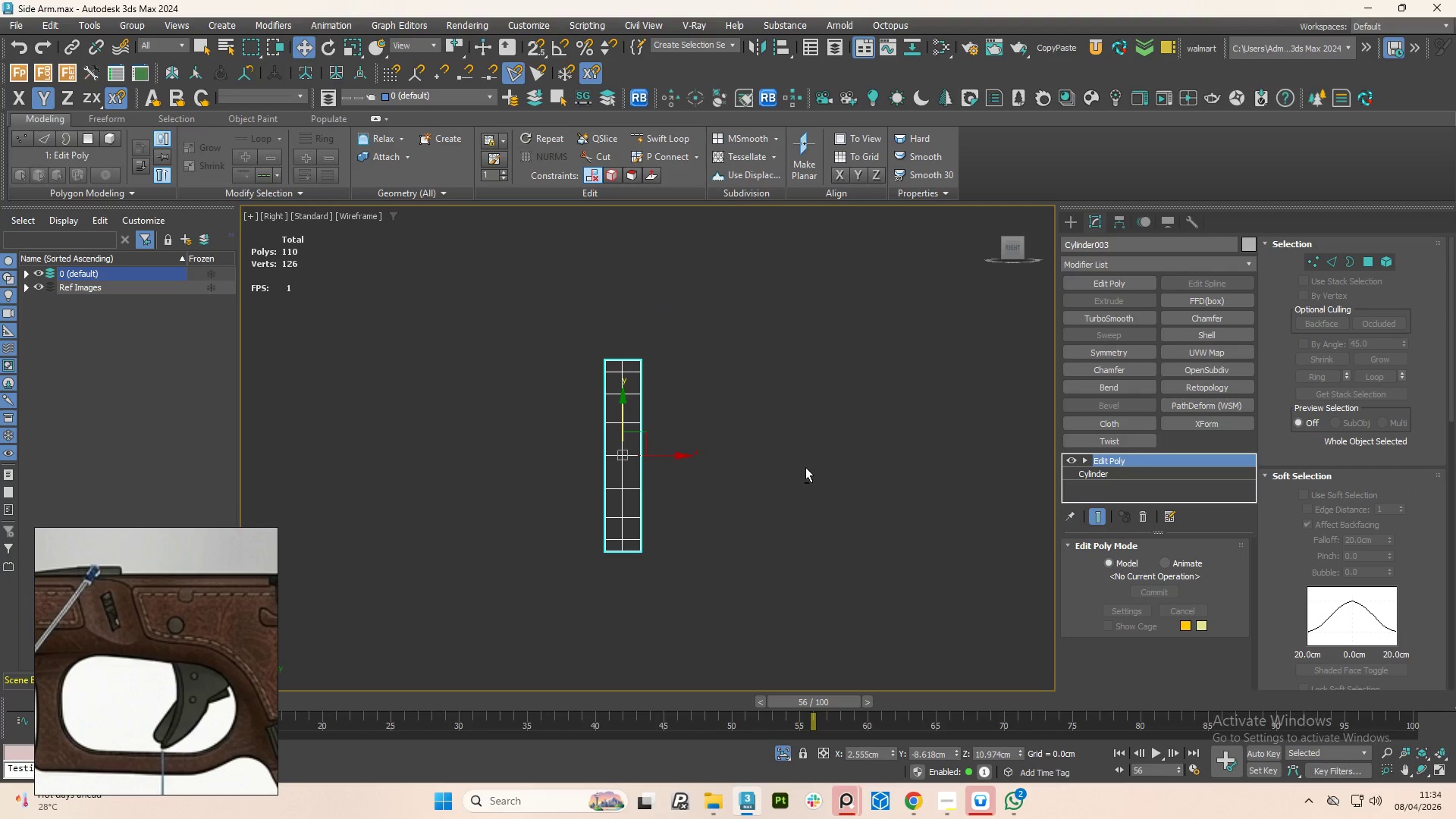 
wait(5.97)
 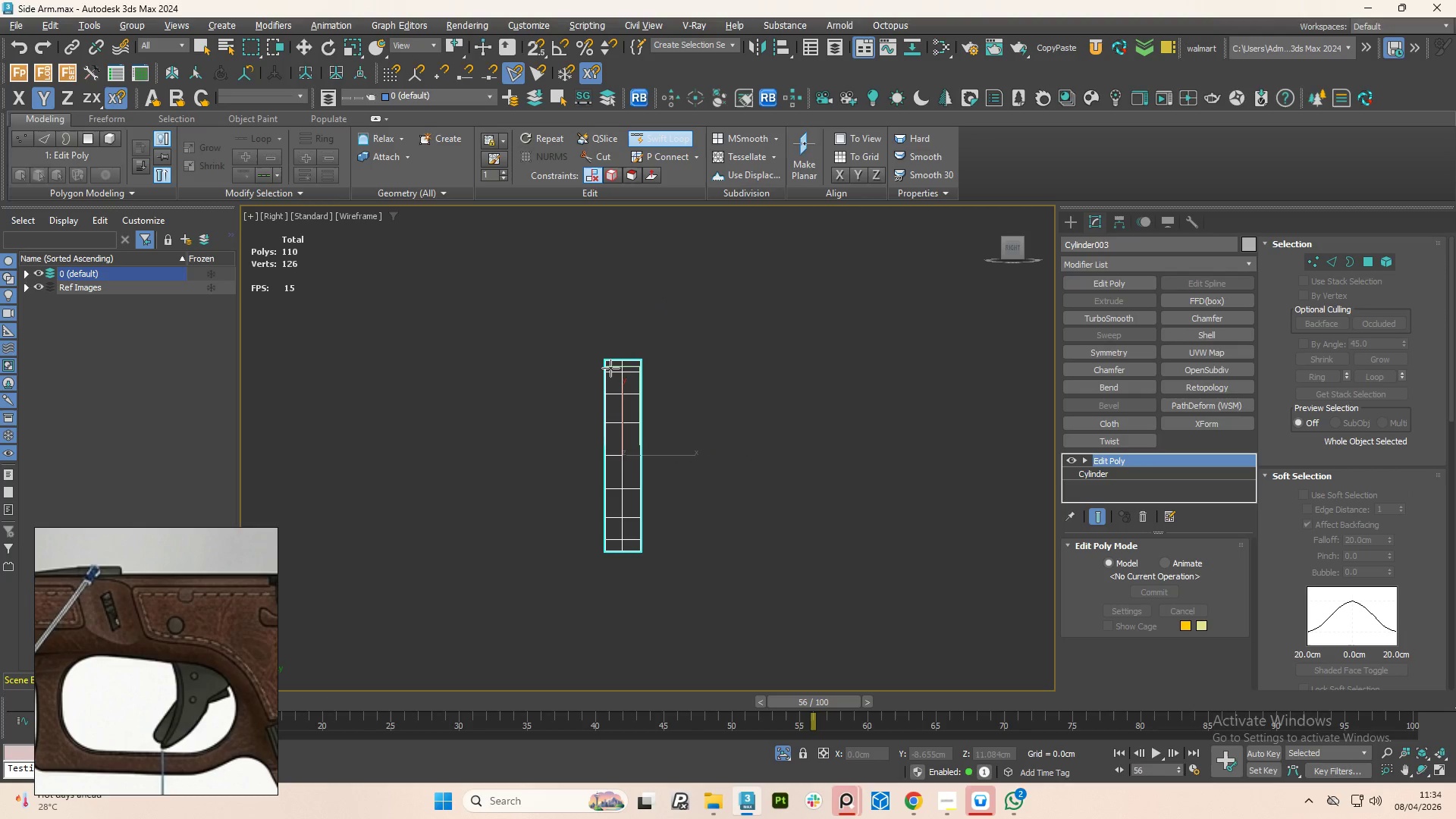 
left_click([635, 362])
 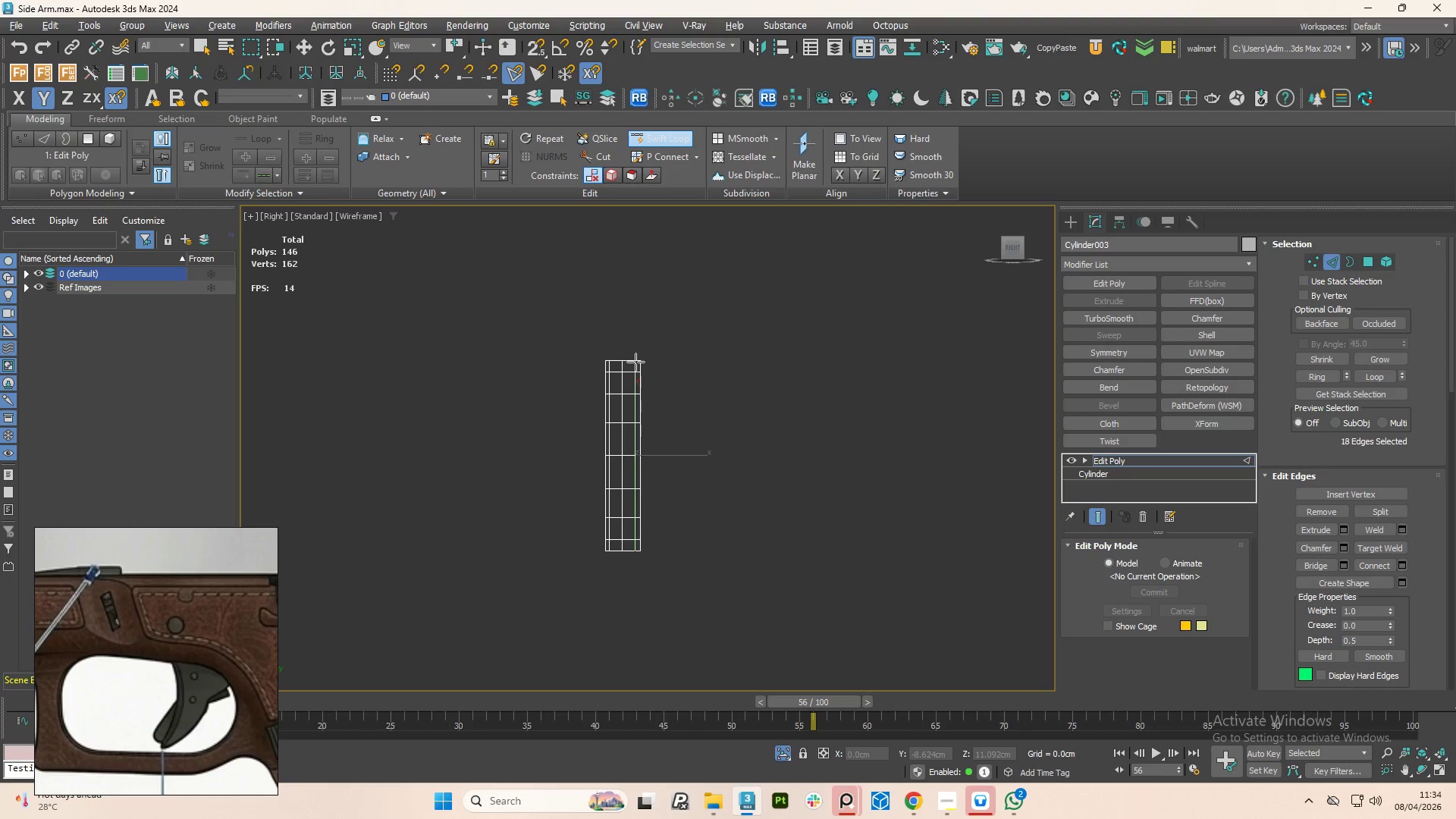 
right_click([635, 362])
 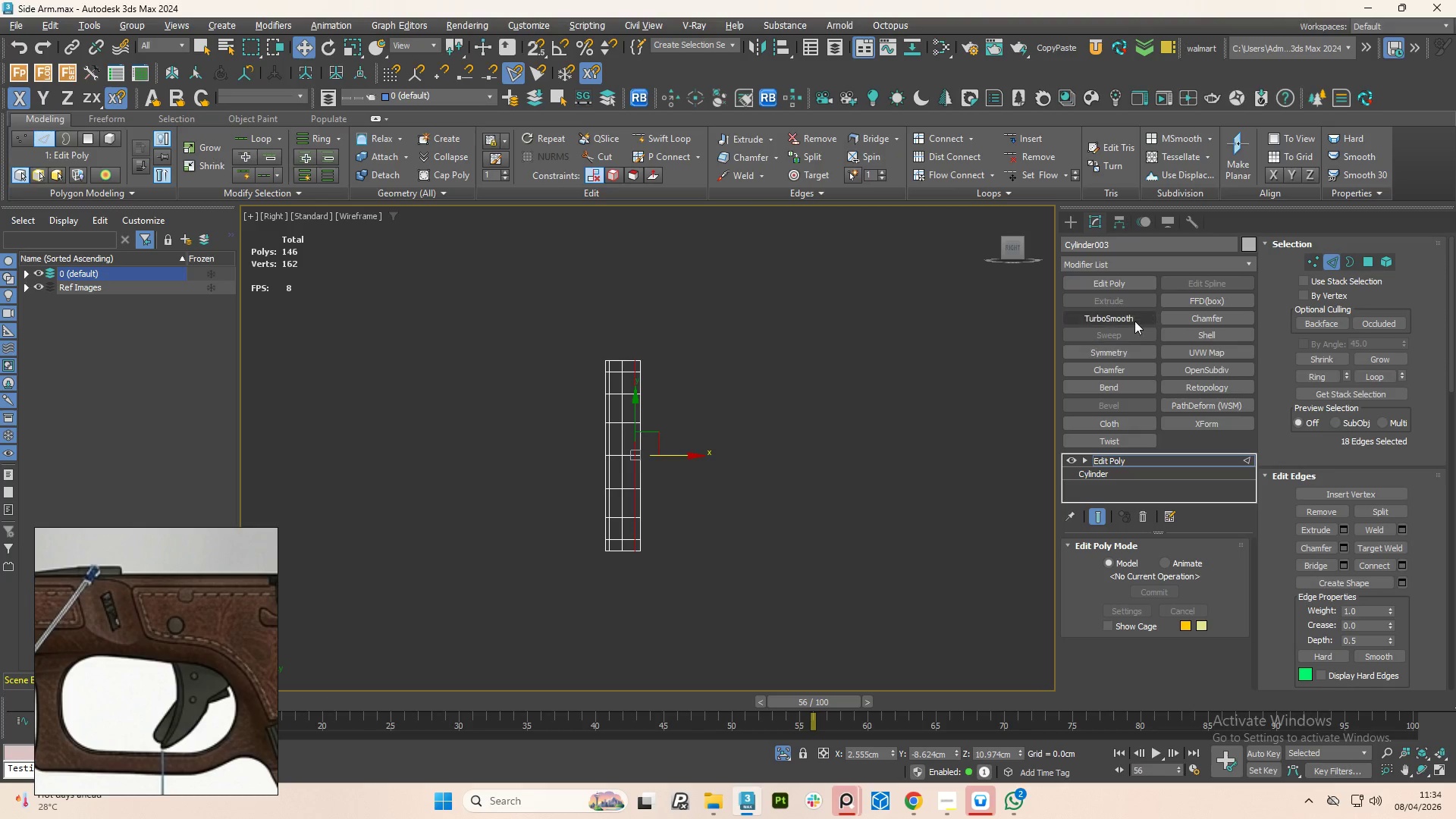 
left_click([1115, 317])
 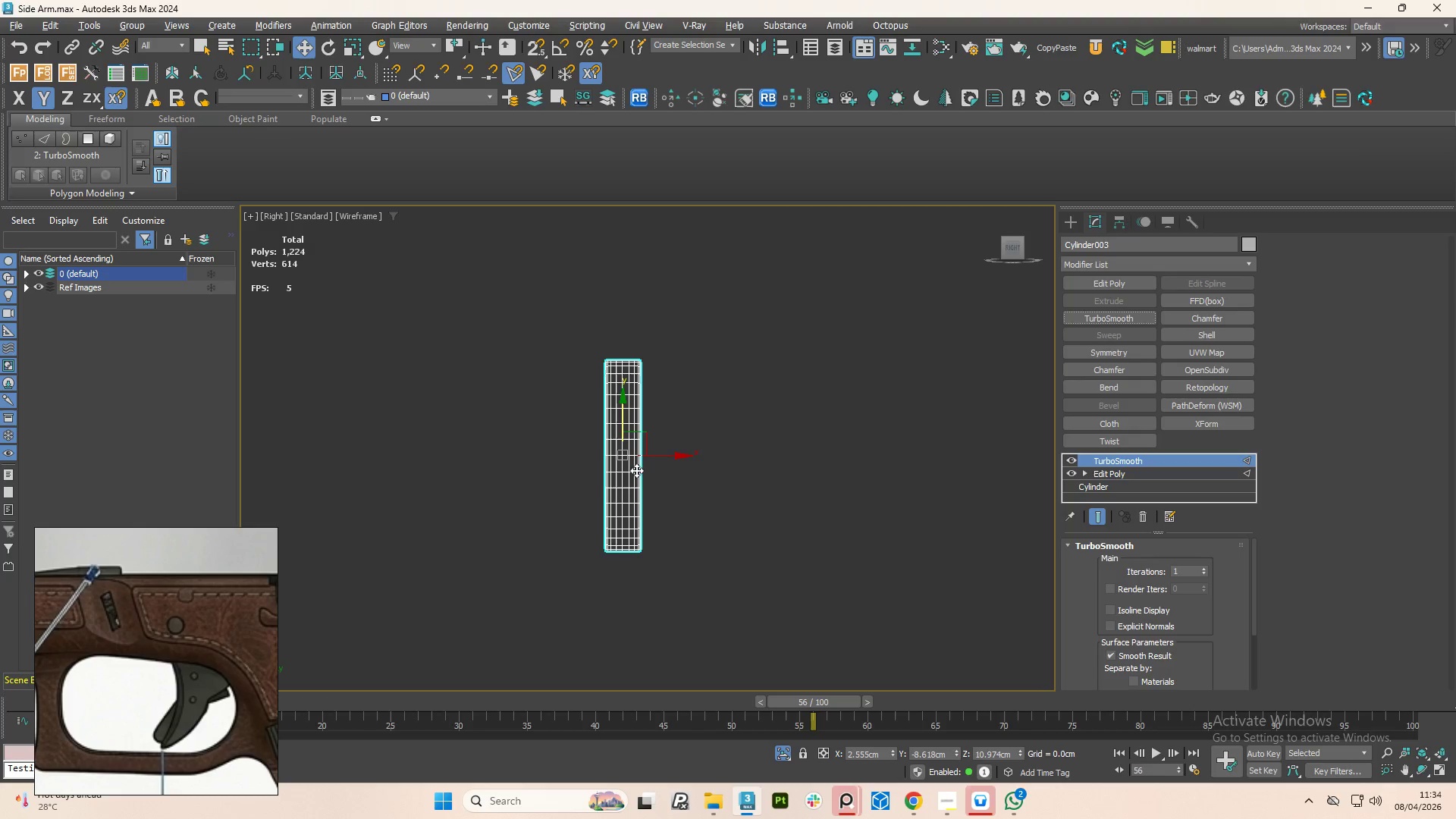 
hold_key(key=AltLeft, duration=0.94)
 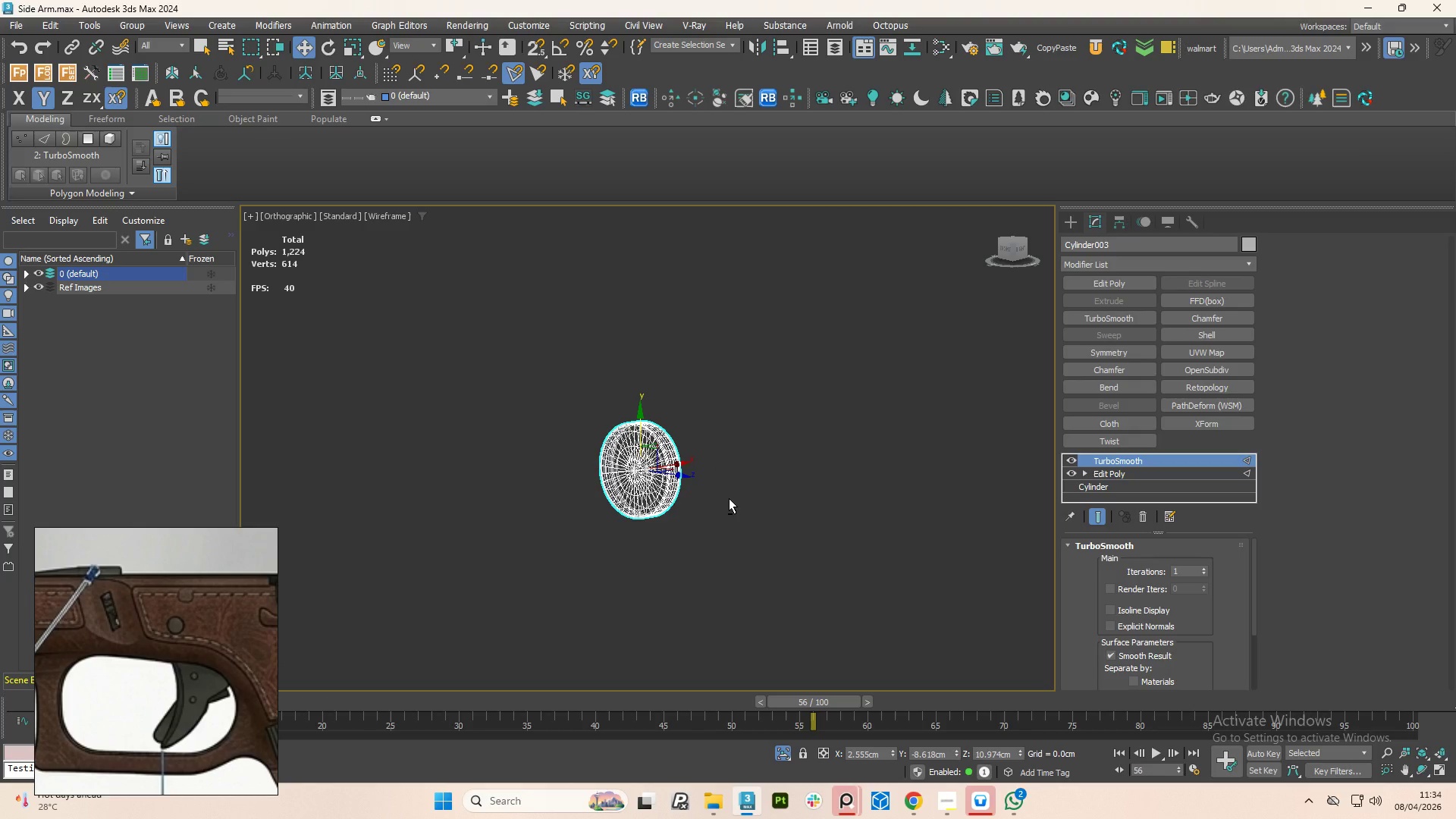 
scroll: coordinate [657, 484], scroll_direction: down, amount: 2.0
 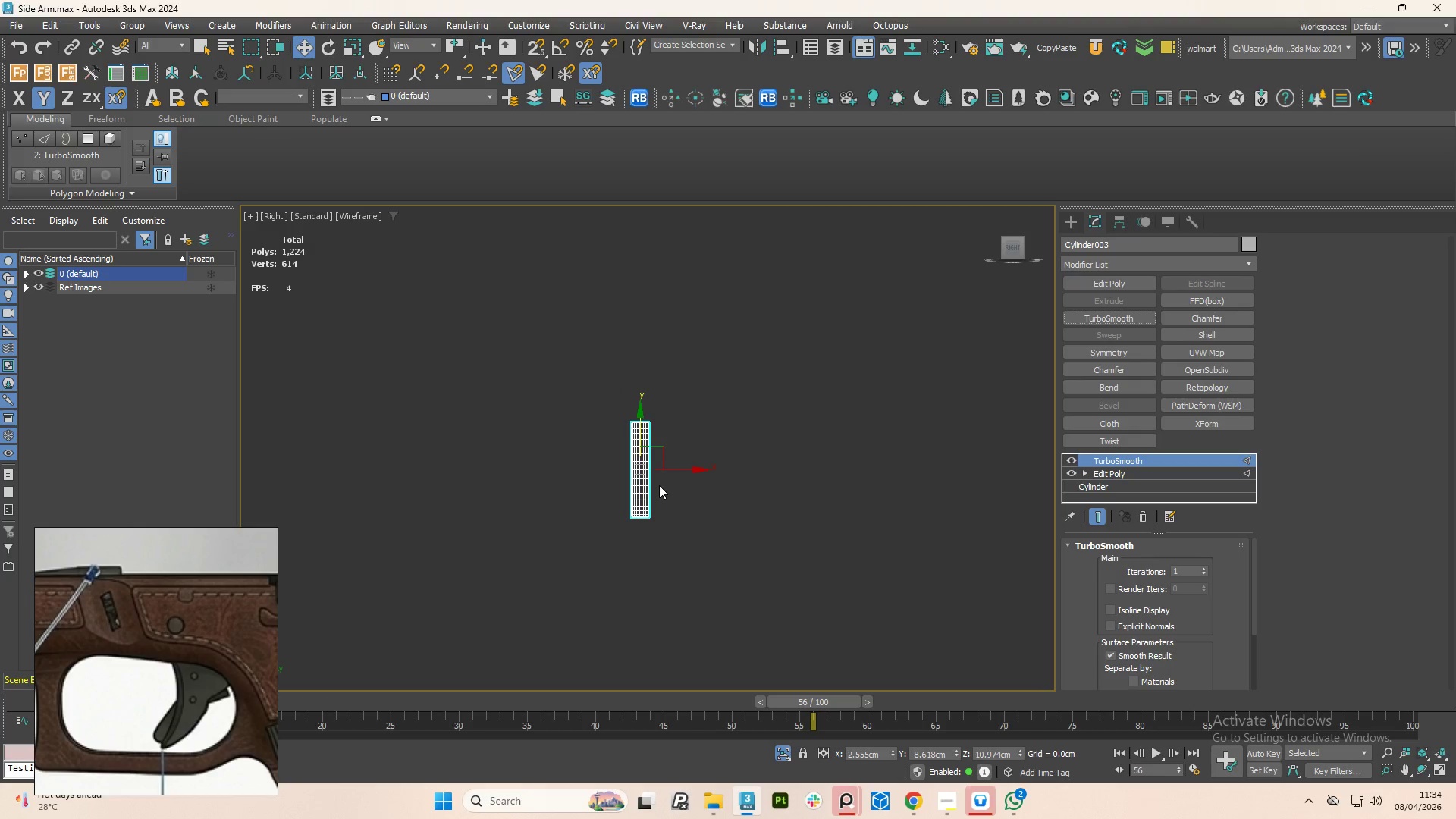 
hold_key(key=AltLeft, duration=4.61)
 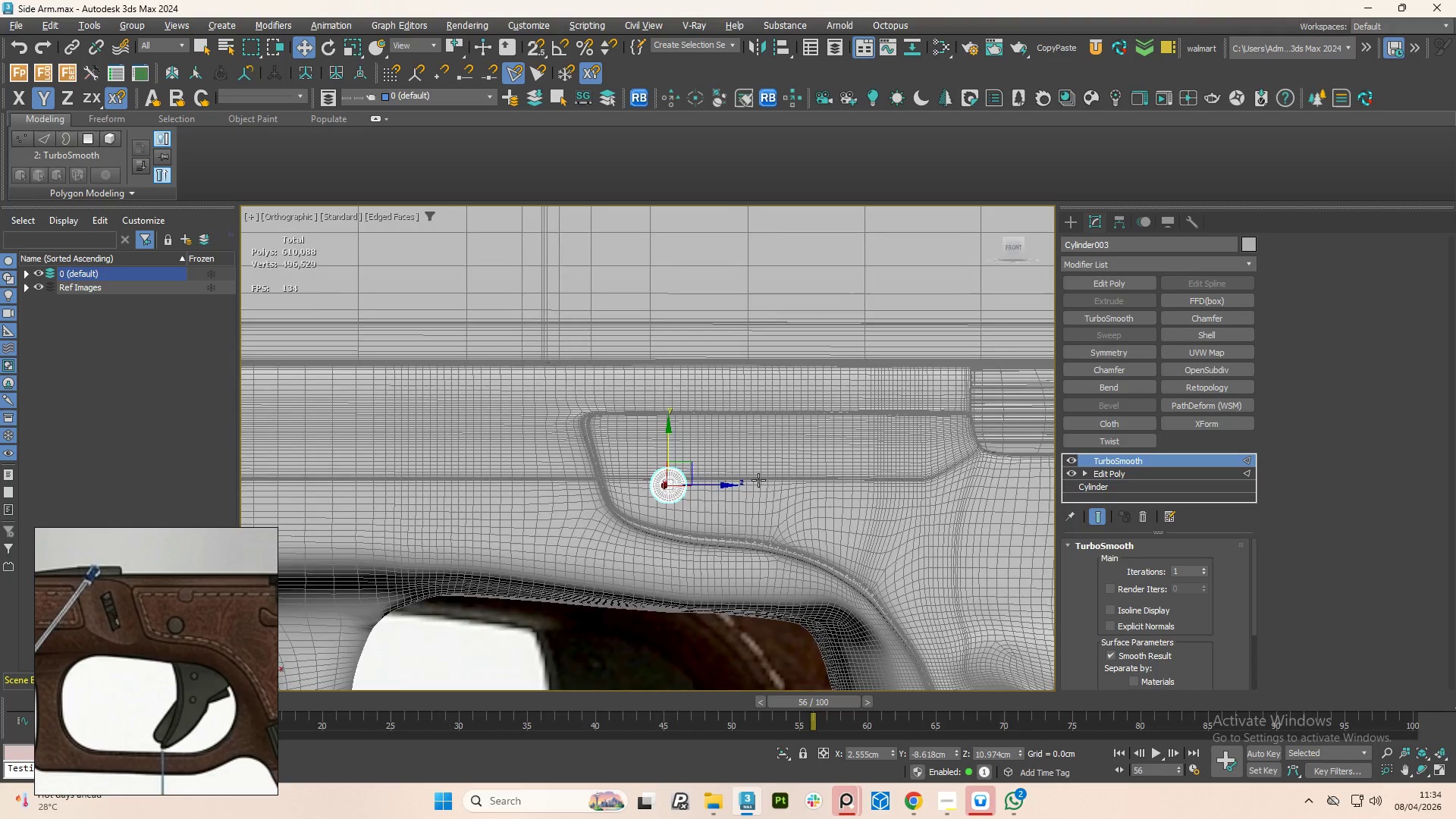 
key(F3)
 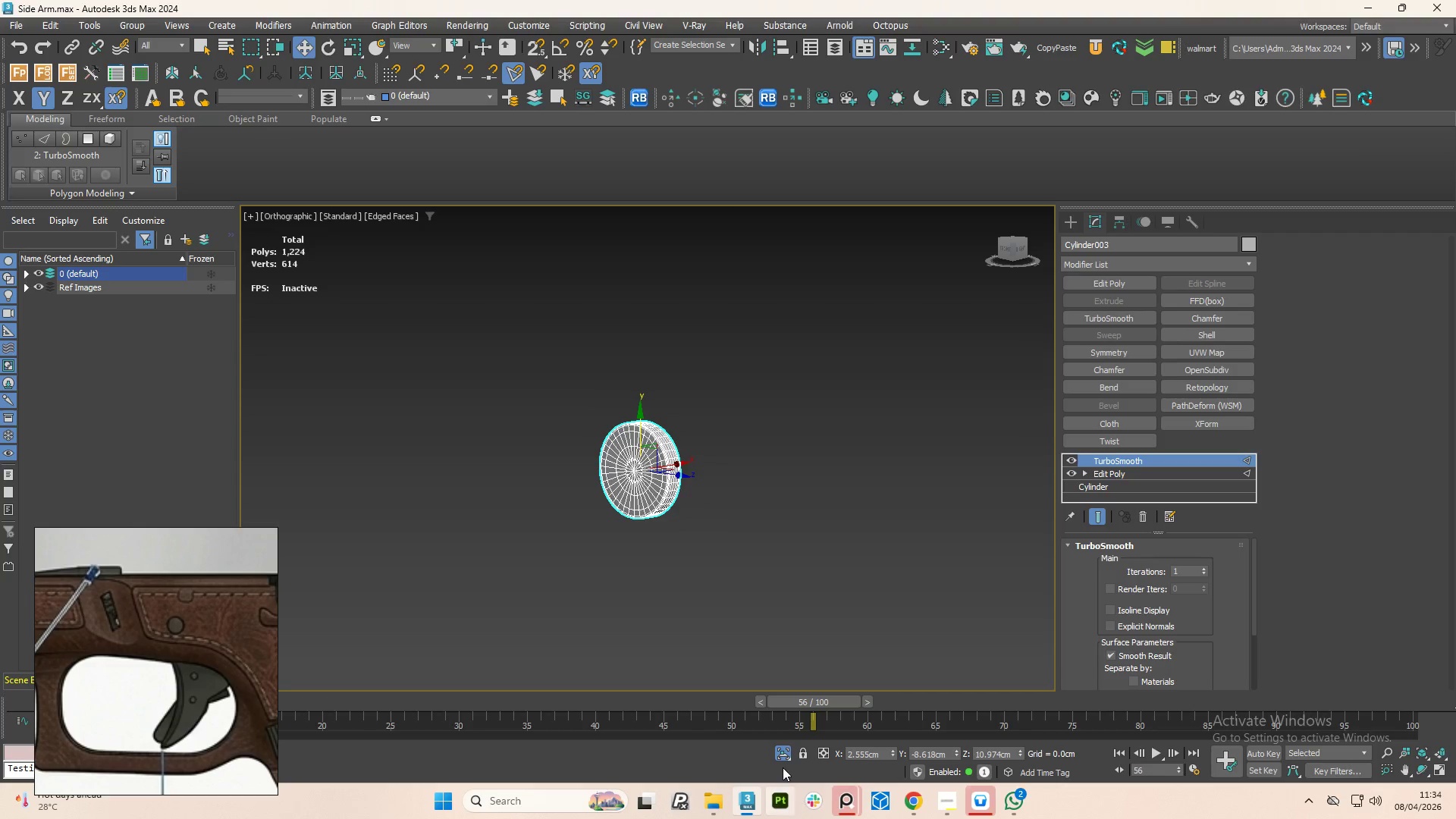 
left_click([782, 756])
 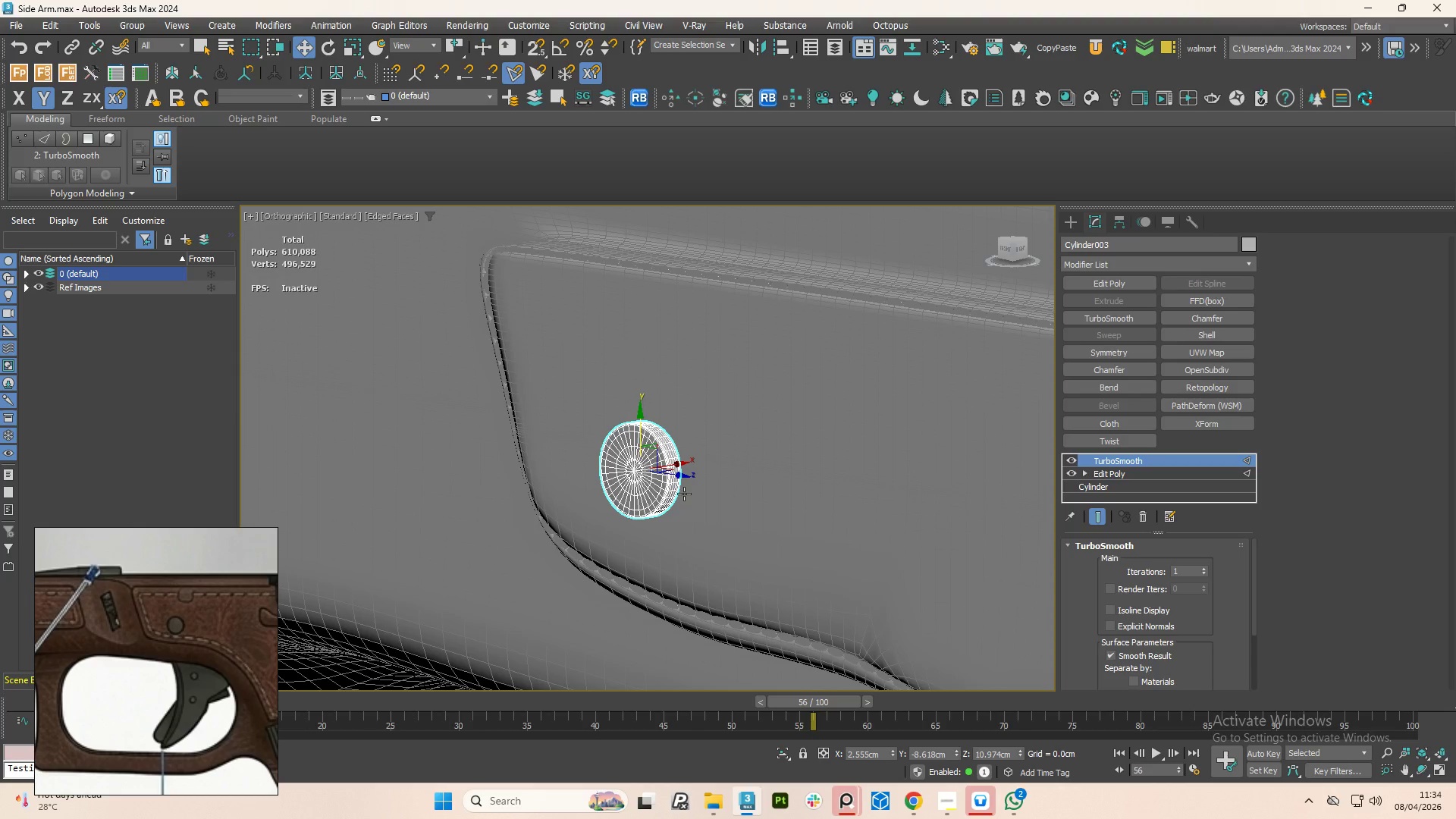 
hold_key(key=AltLeft, duration=1.5)
 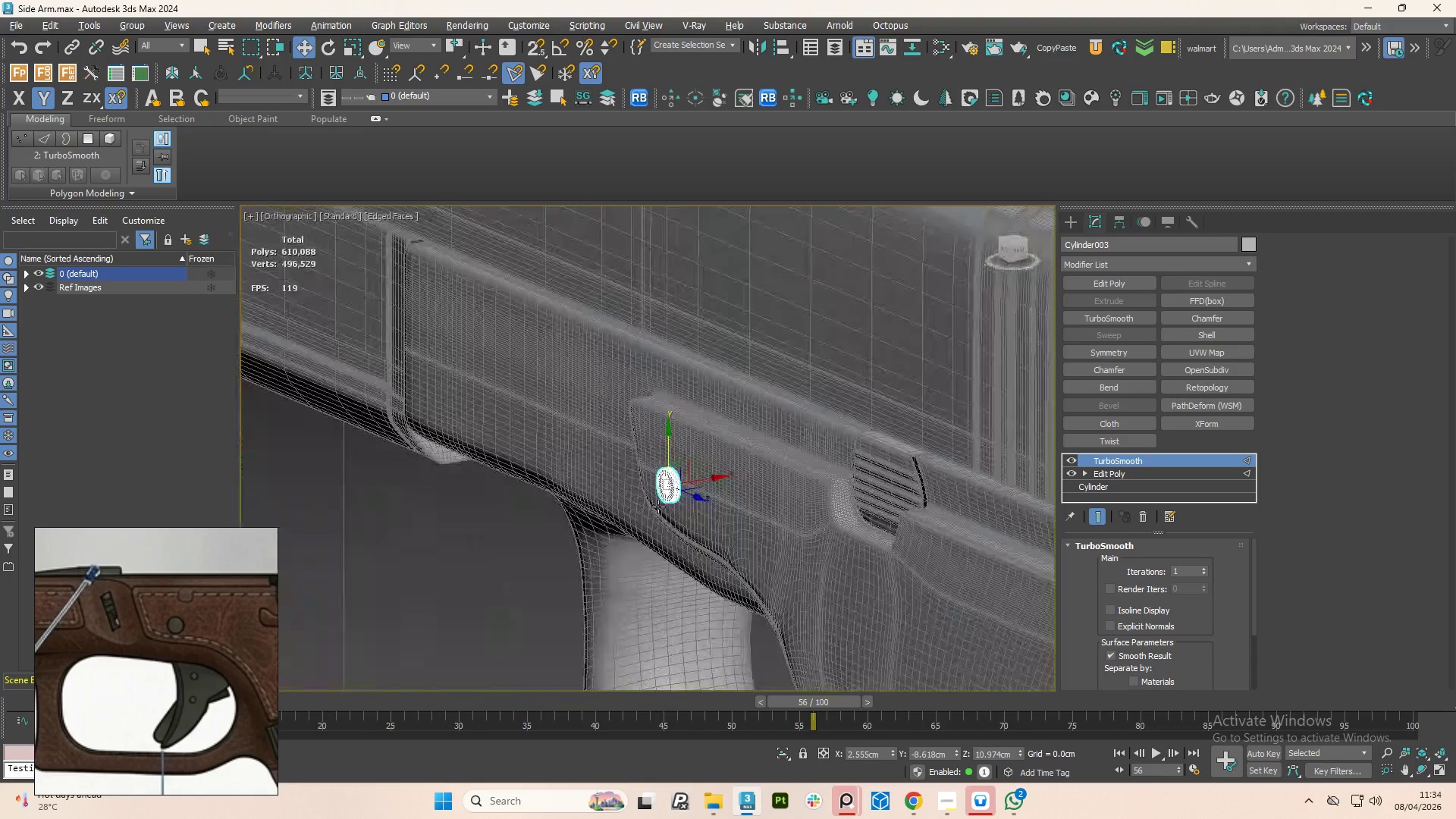 
scroll: coordinate [684, 494], scroll_direction: down, amount: 3.0
 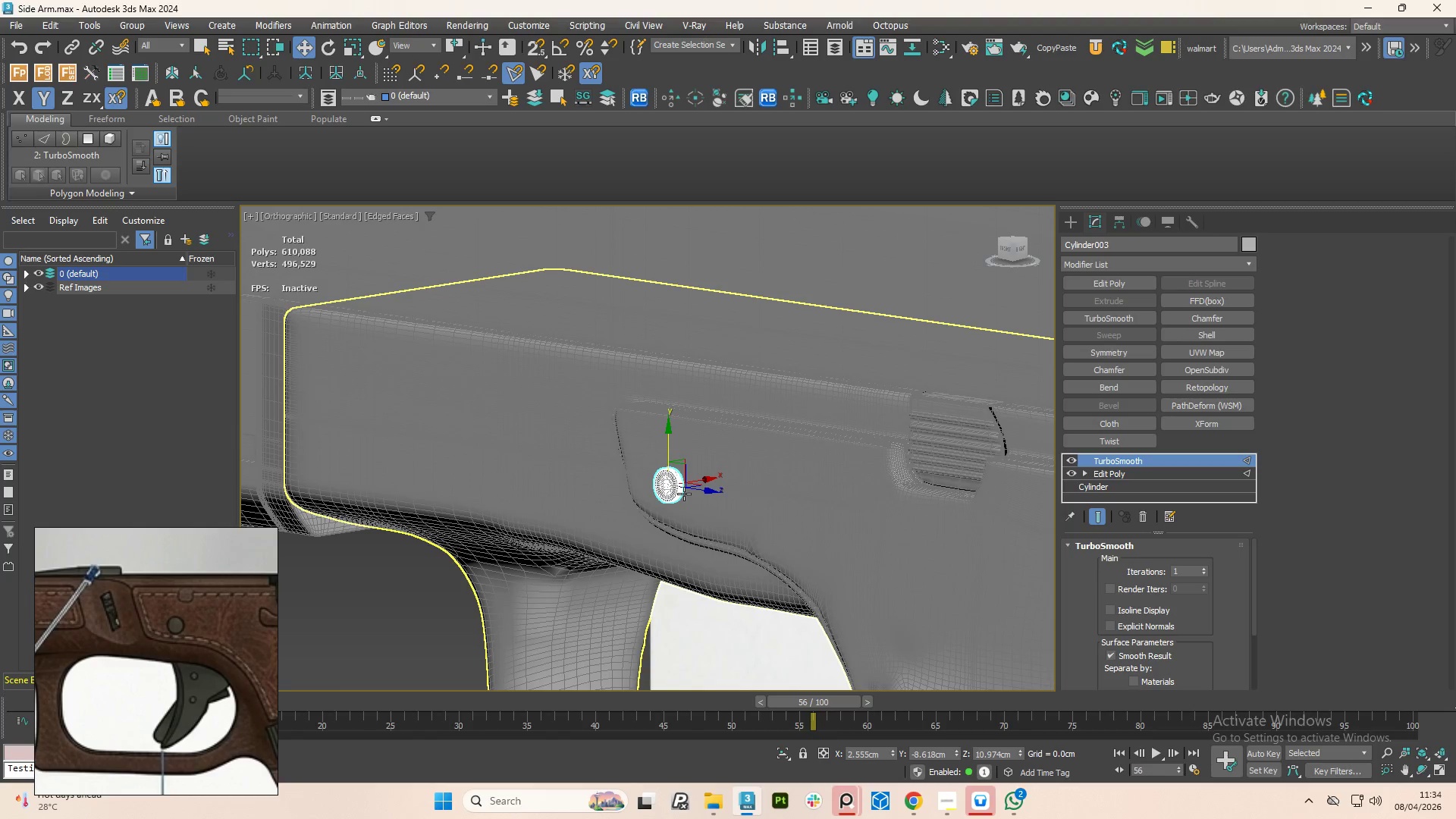 
hold_key(key=AltLeft, duration=1.12)
 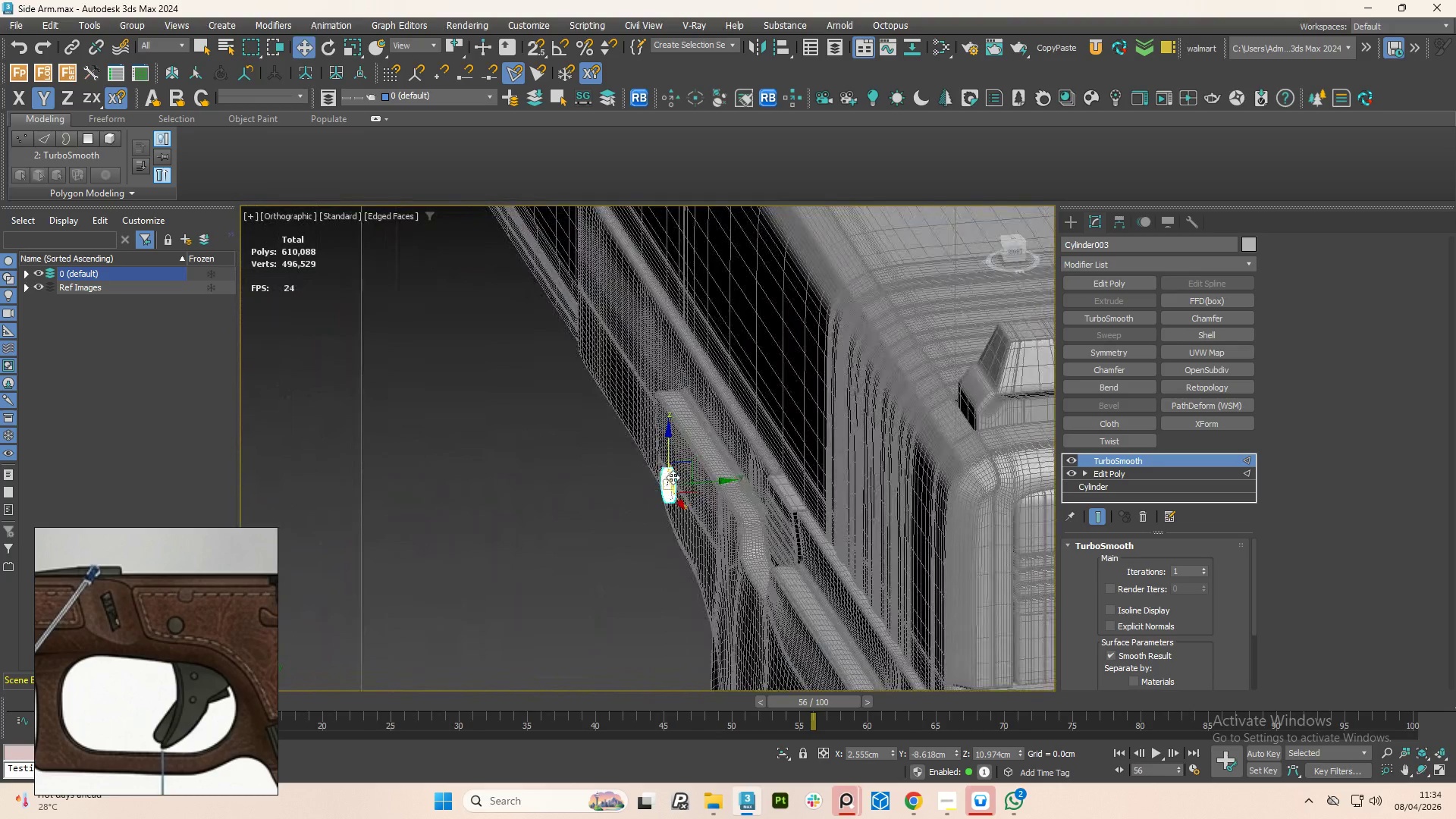 
left_click_drag(start_coordinate=[683, 514], to_coordinate=[689, 511])
 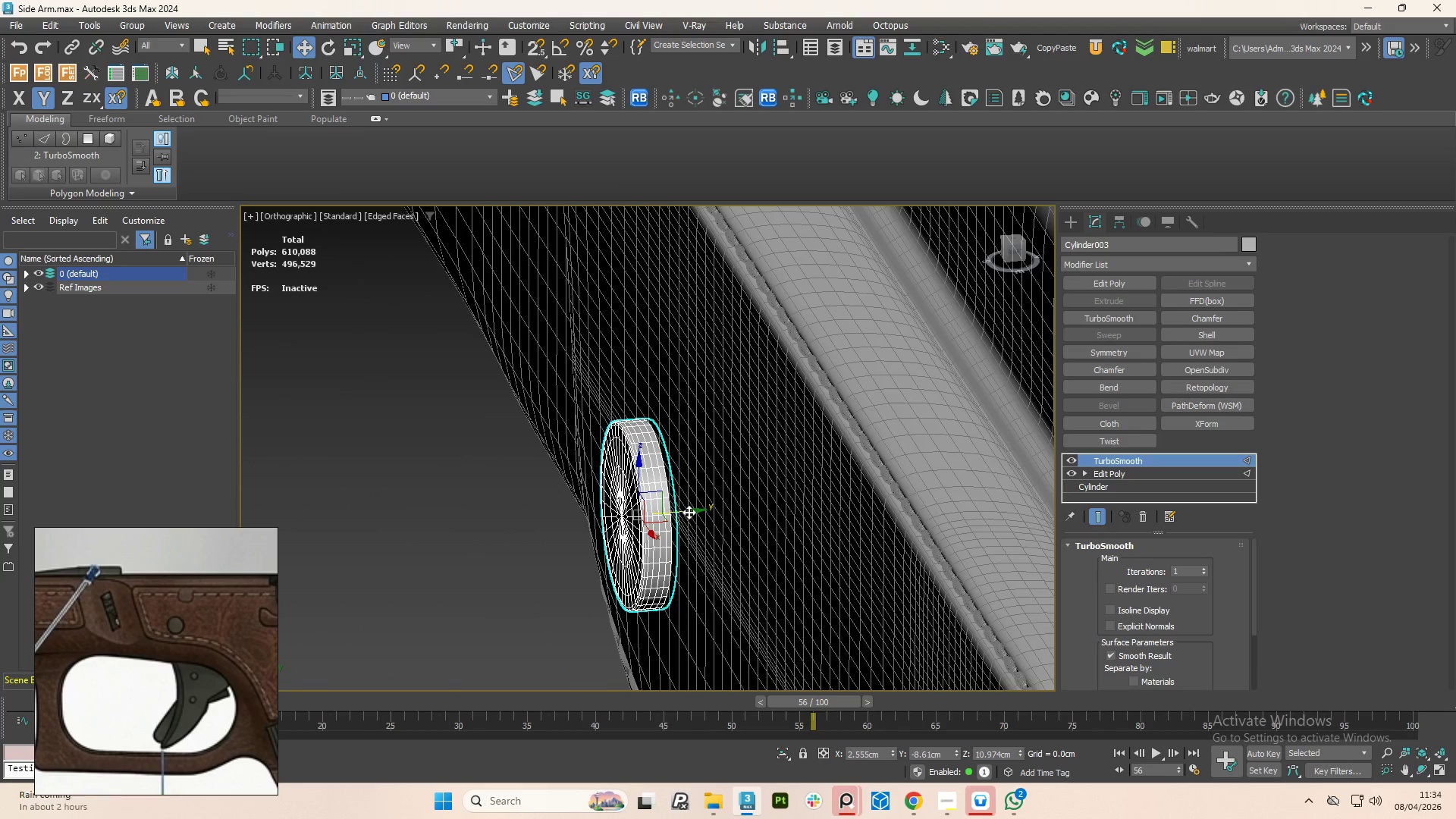 
scroll: coordinate [676, 497], scroll_direction: up, amount: 5.0
 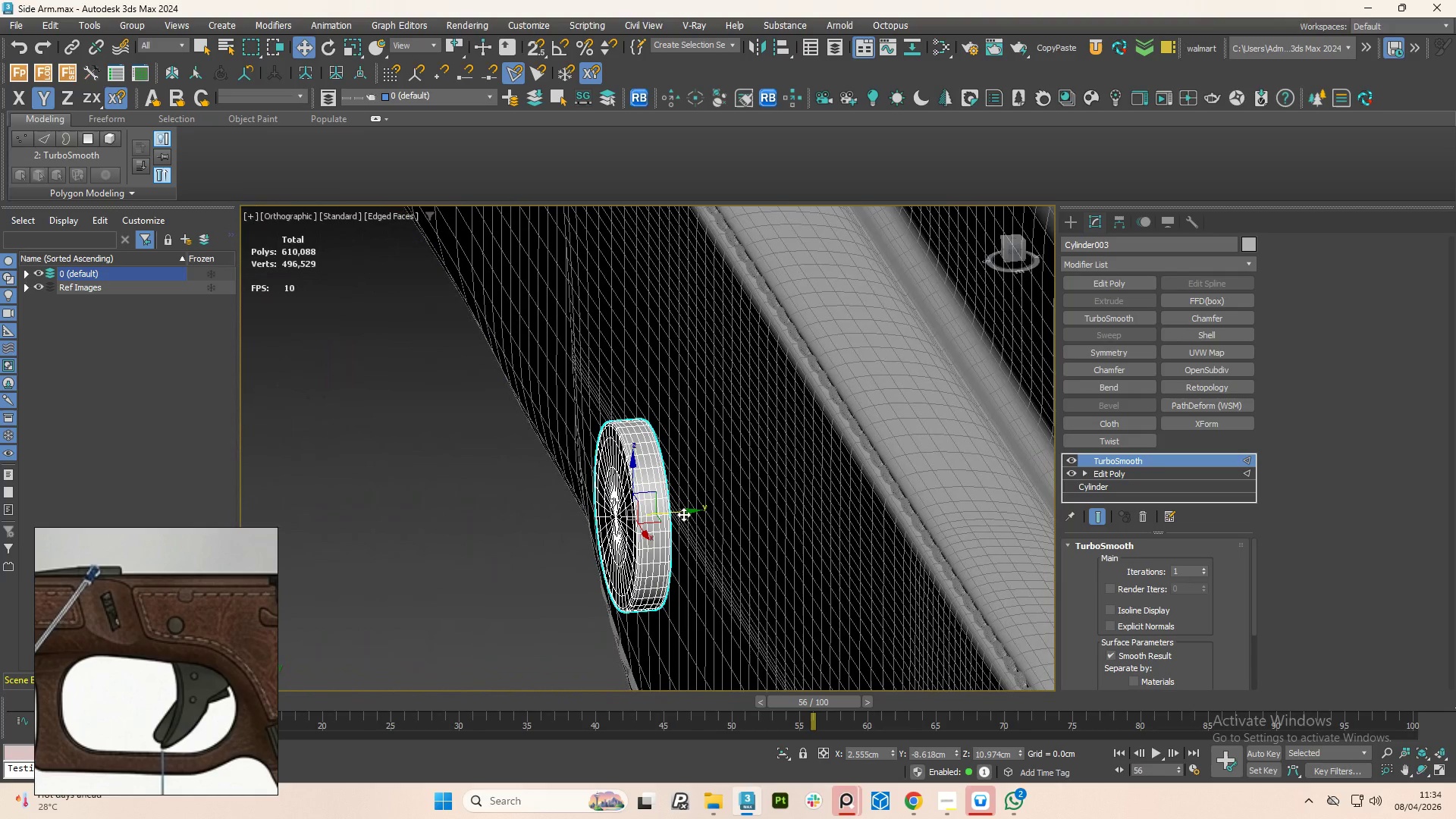 
hold_key(key=AltLeft, duration=1.5)
 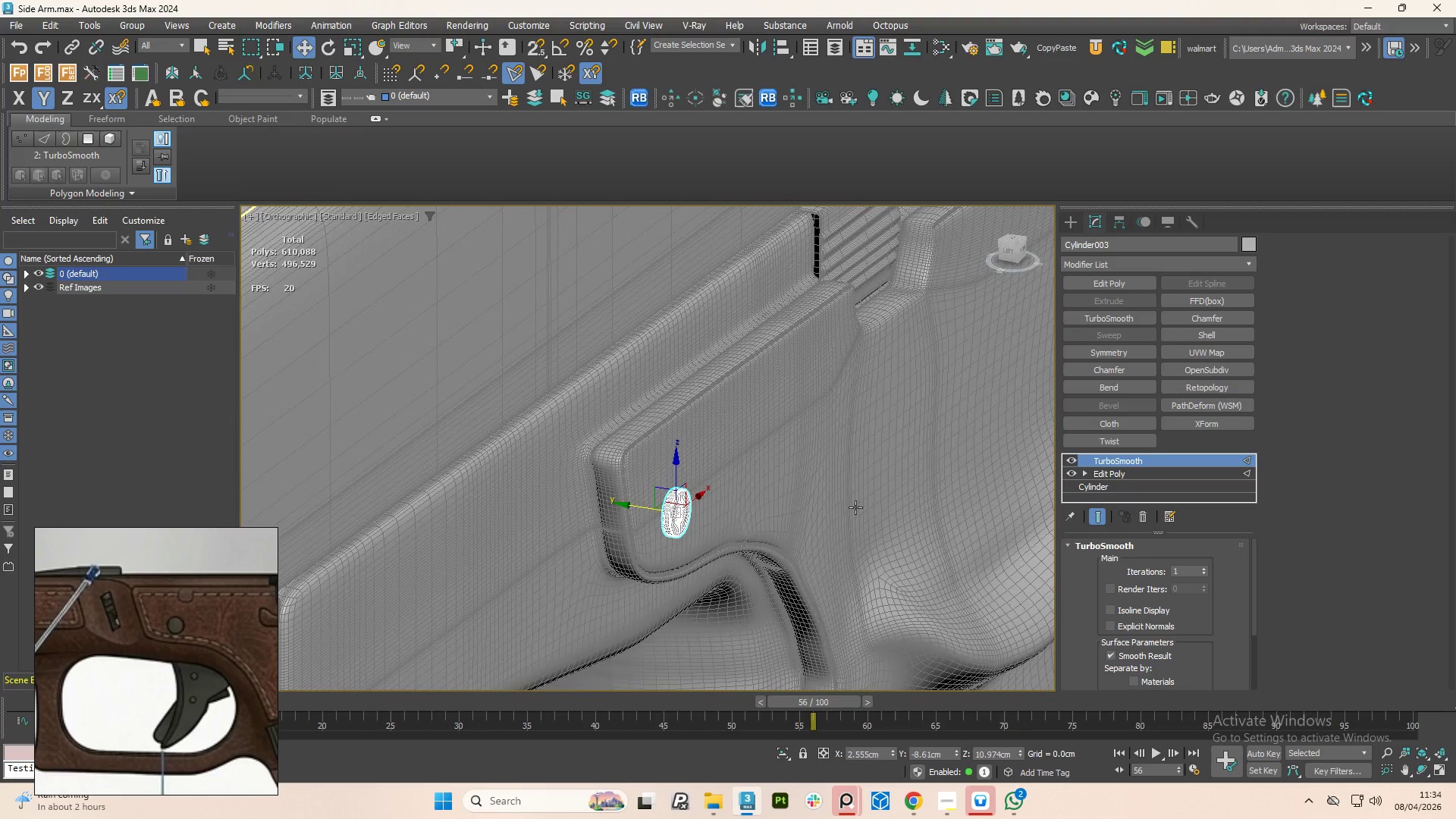 
scroll: coordinate [689, 512], scroll_direction: down, amount: 4.0
 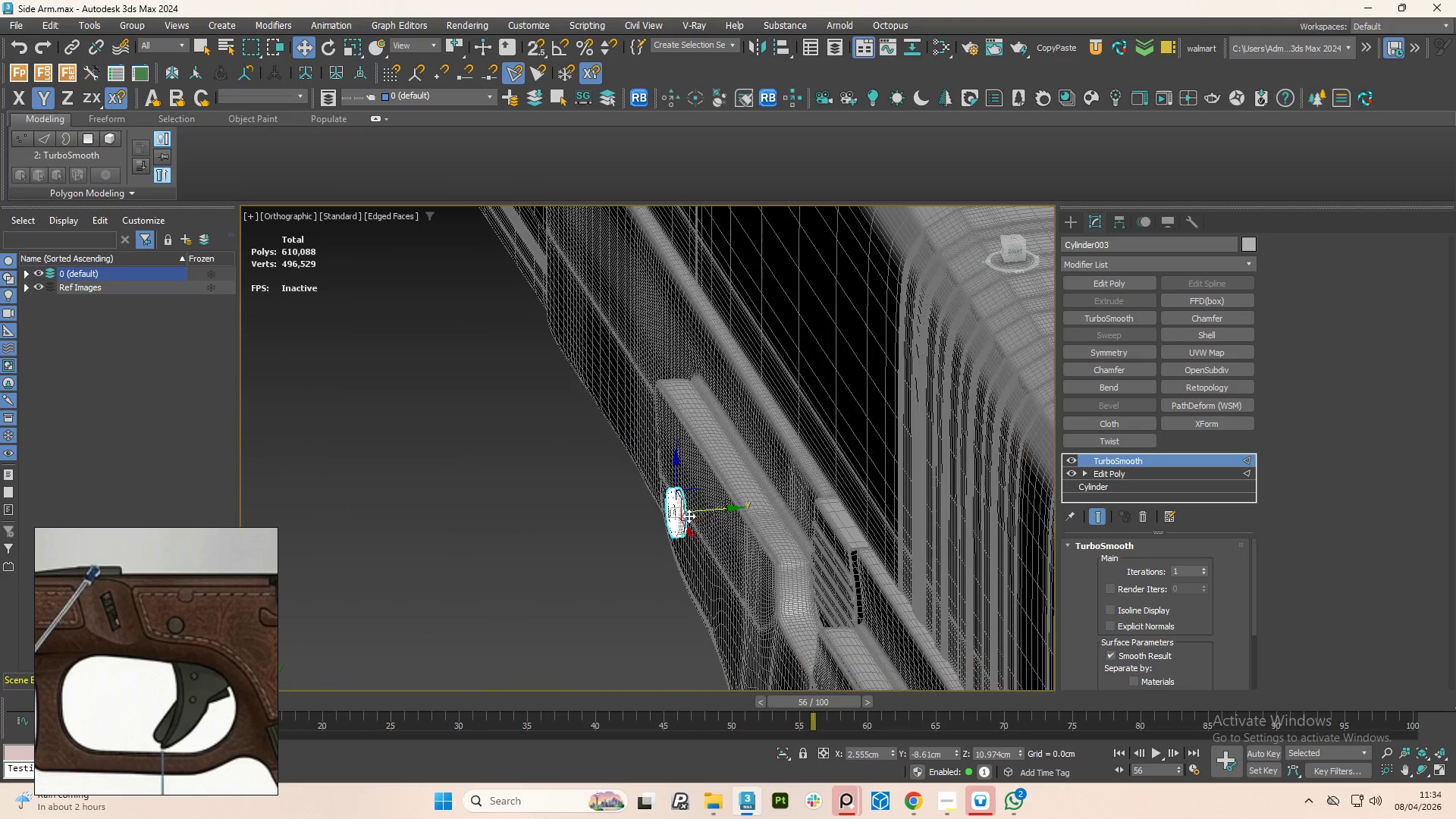 
hold_key(key=AltLeft, duration=0.42)
 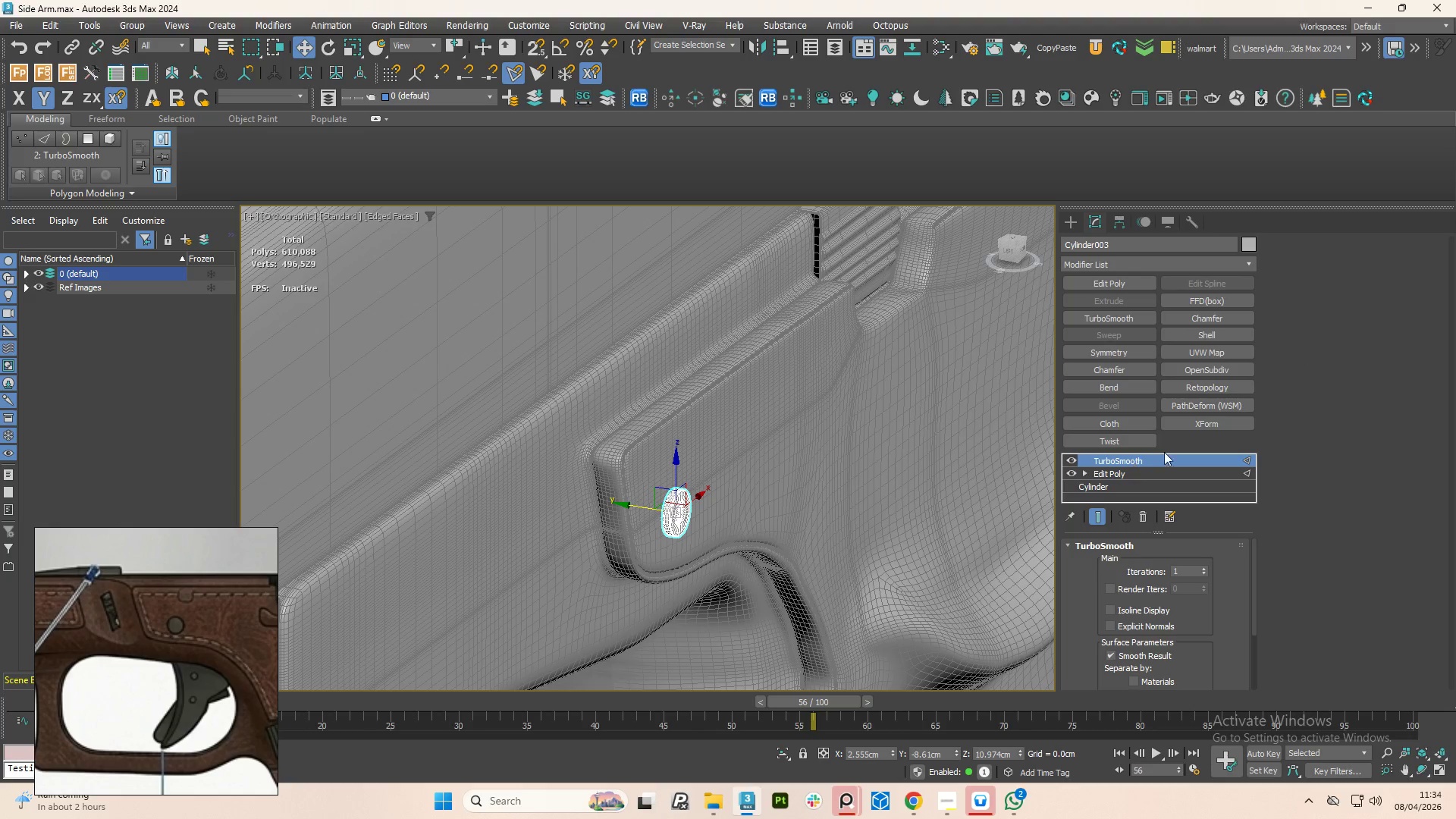 
left_click([784, 454])
 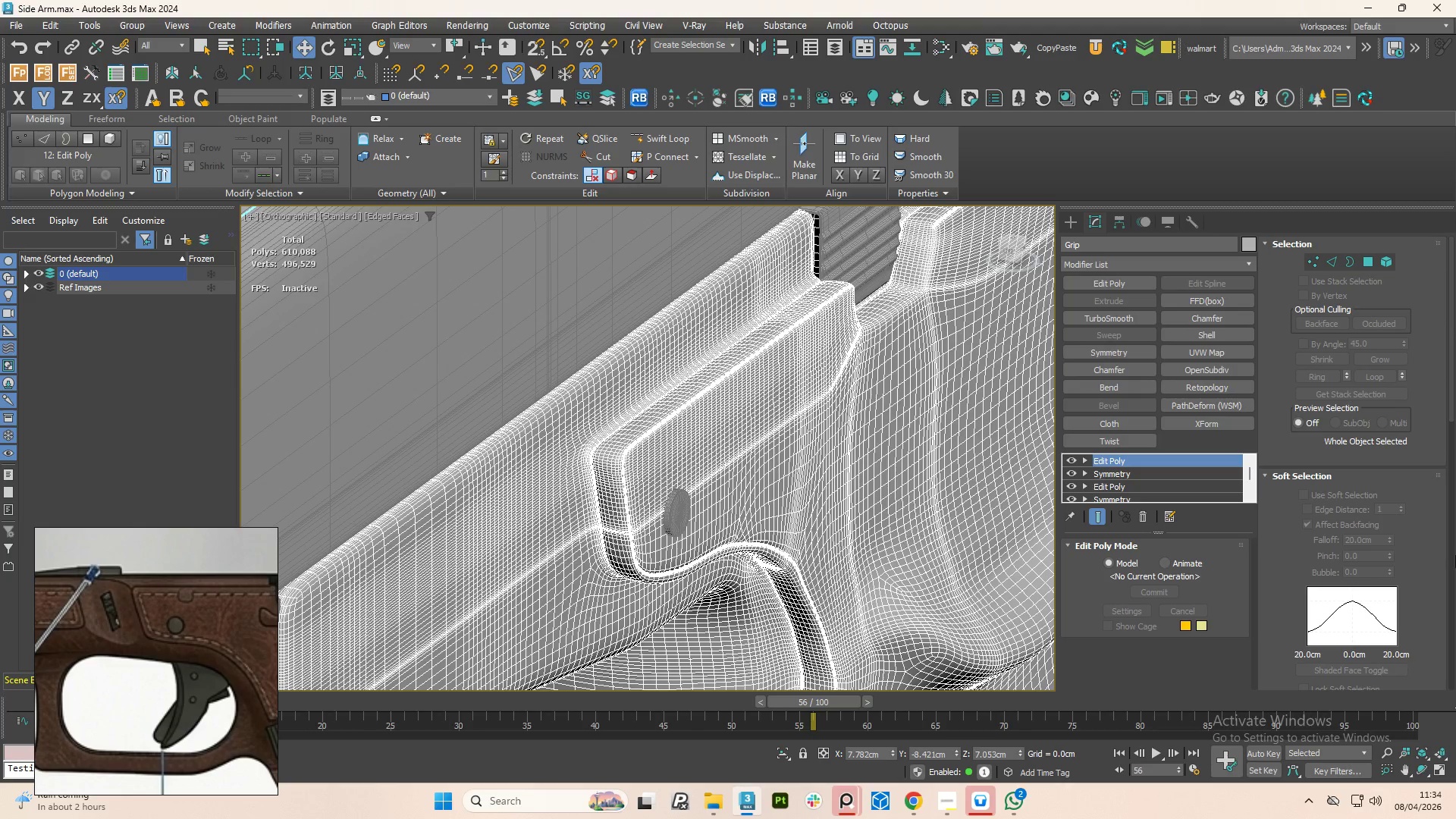 
wait(5.26)
 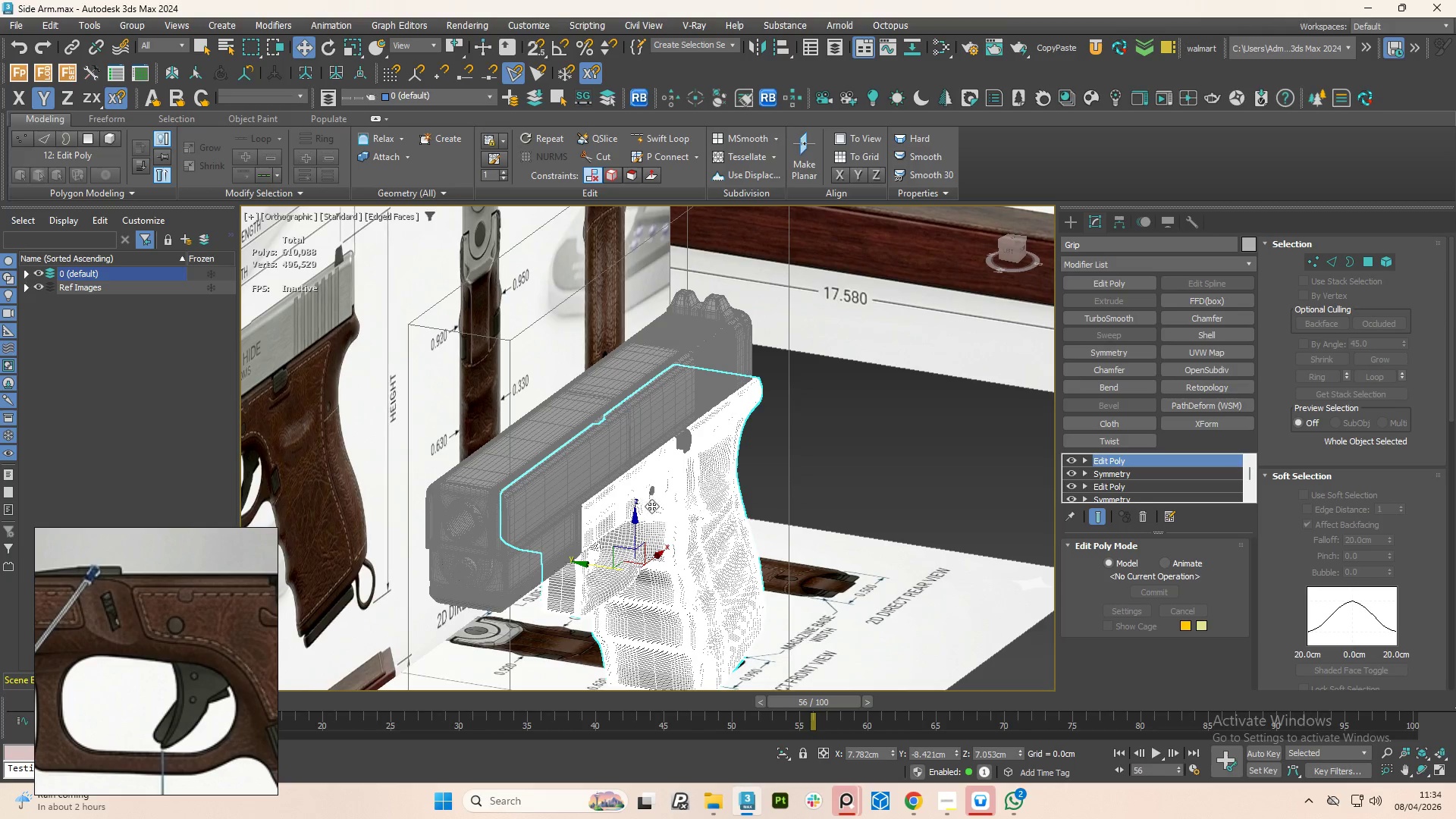 
key(Alt+AltLeft)
 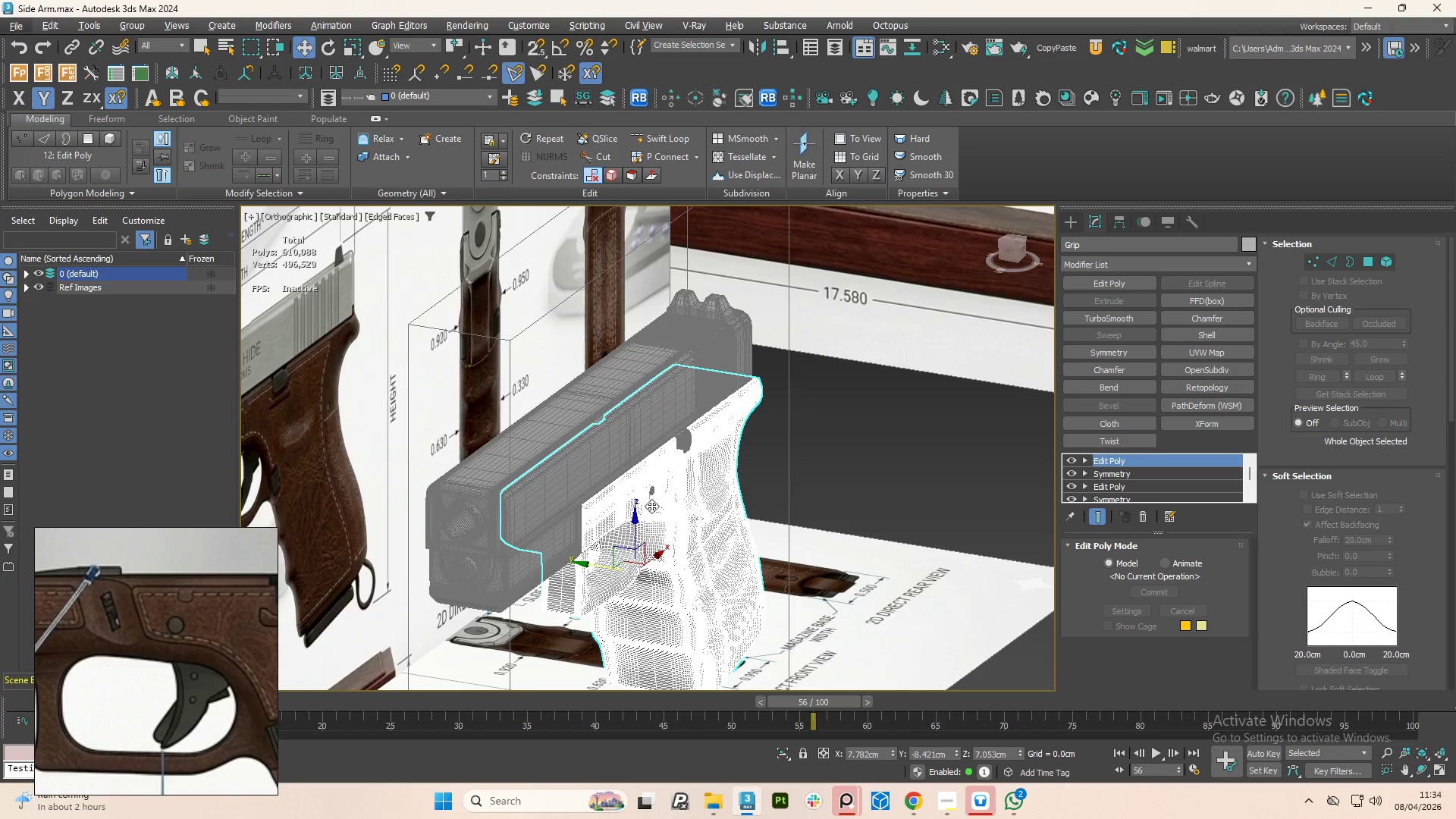 
scroll: coordinate [646, 487], scroll_direction: down, amount: 5.0
 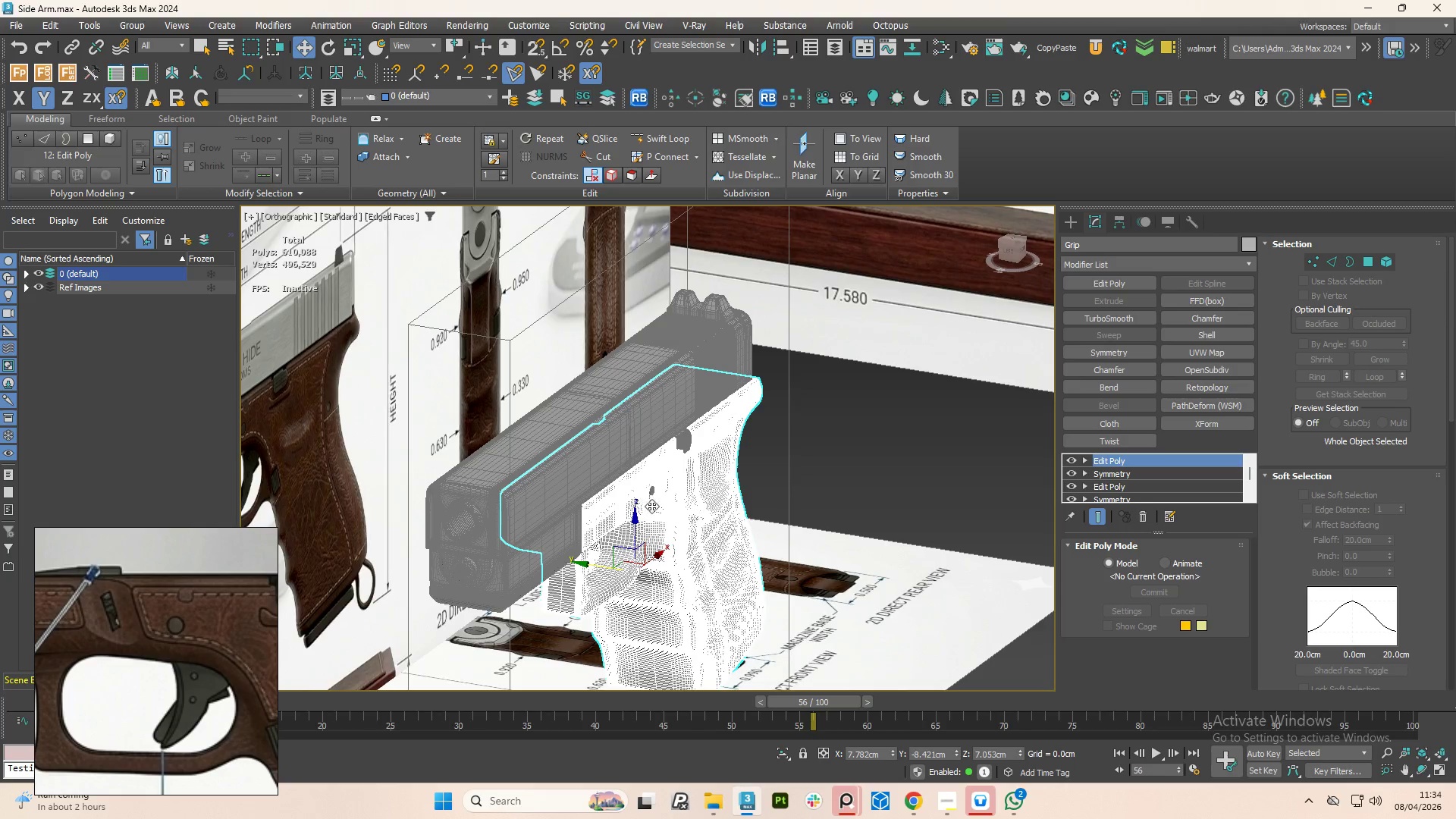 
left_click([657, 424])
 